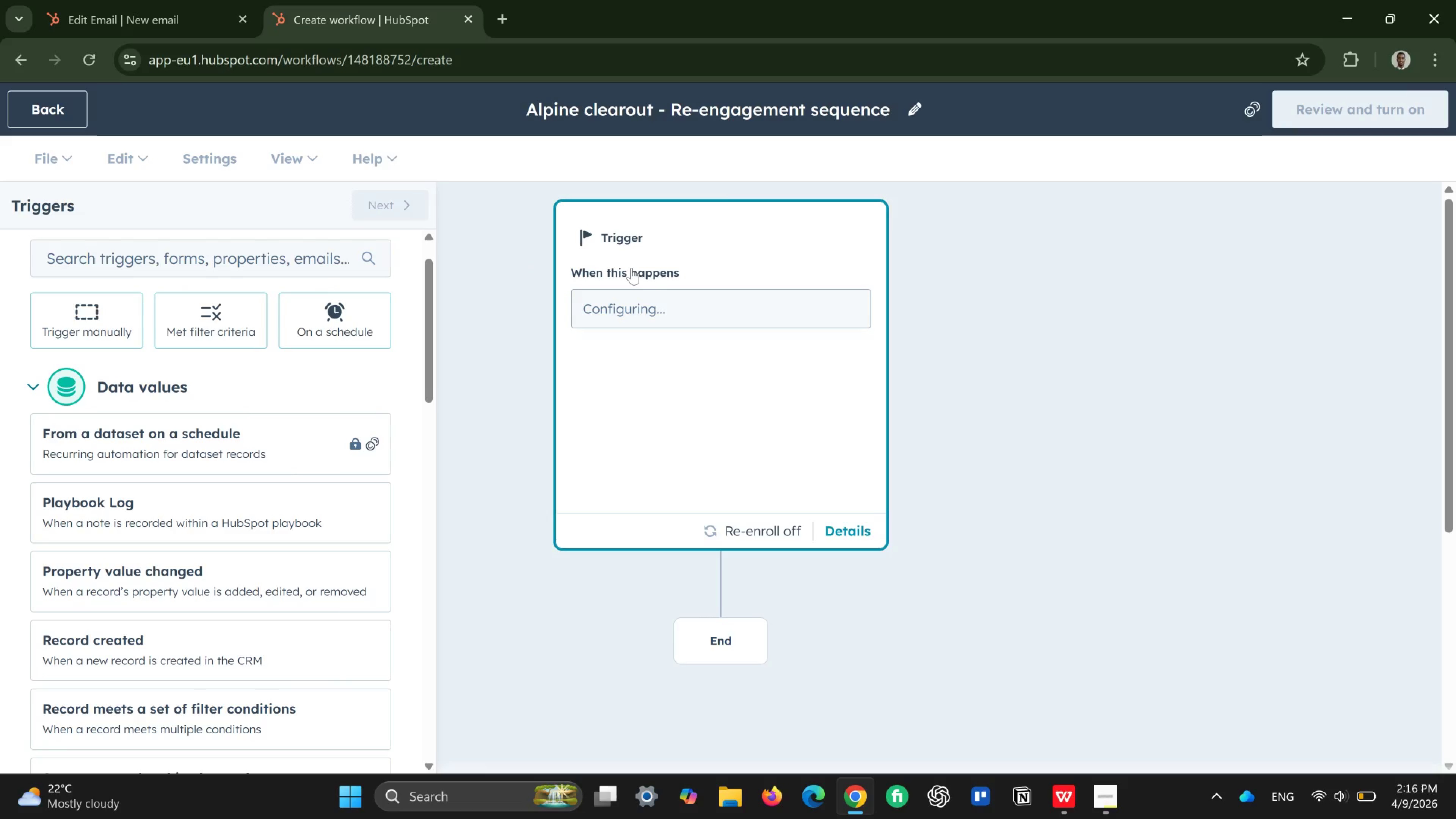 
left_click([631, 268])
 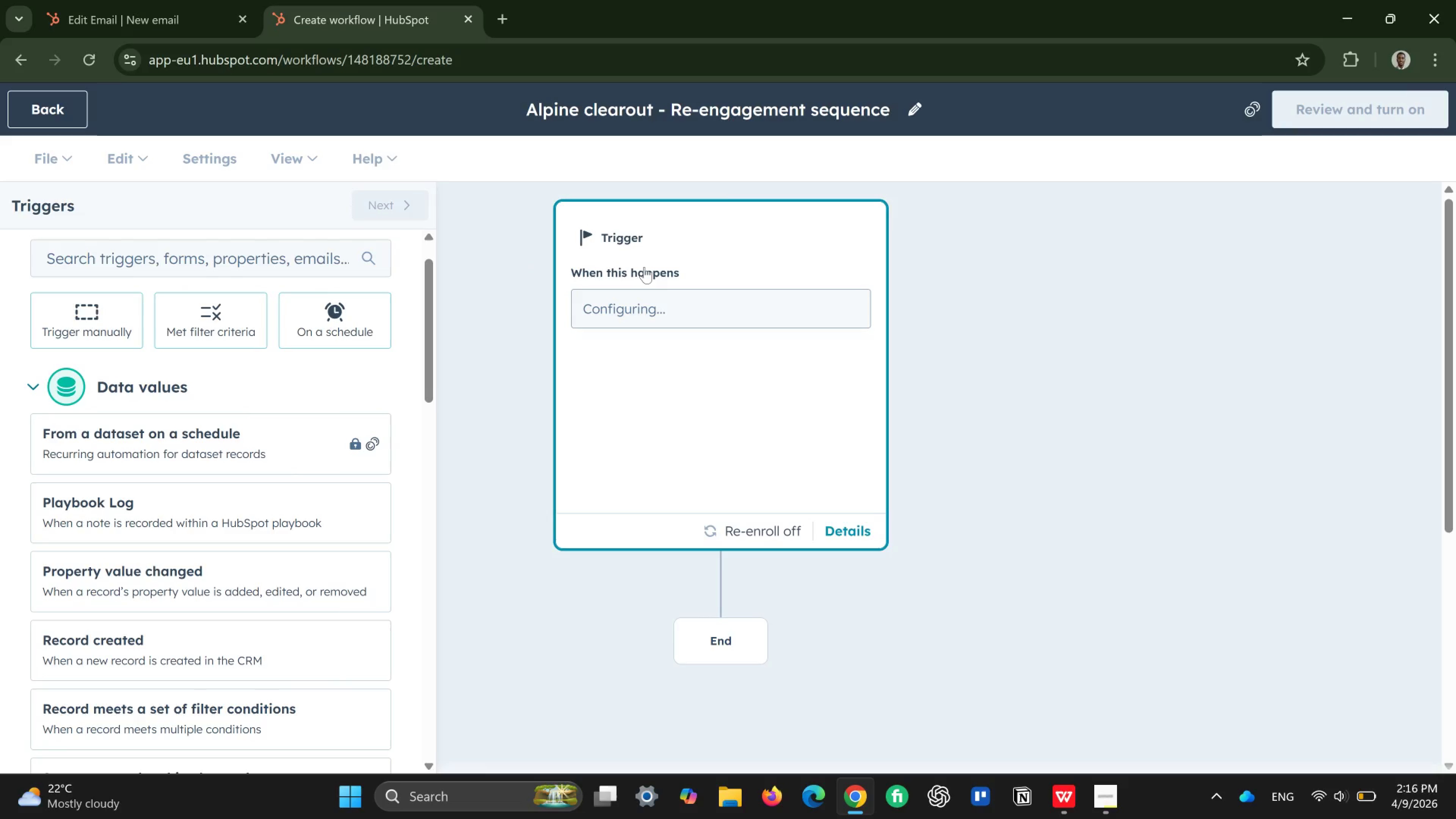 
left_click([644, 267])
 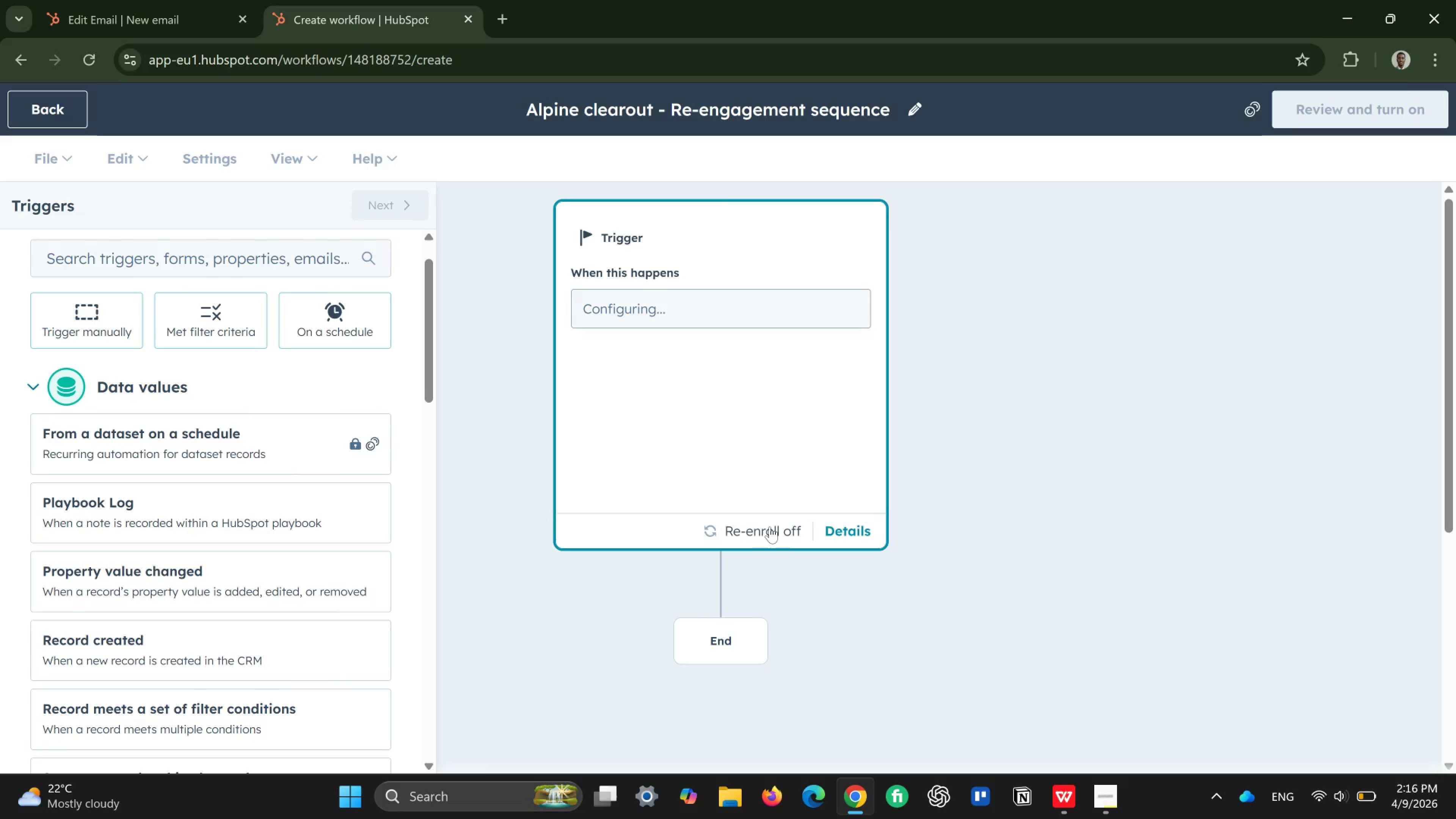 
left_click([759, 527])
 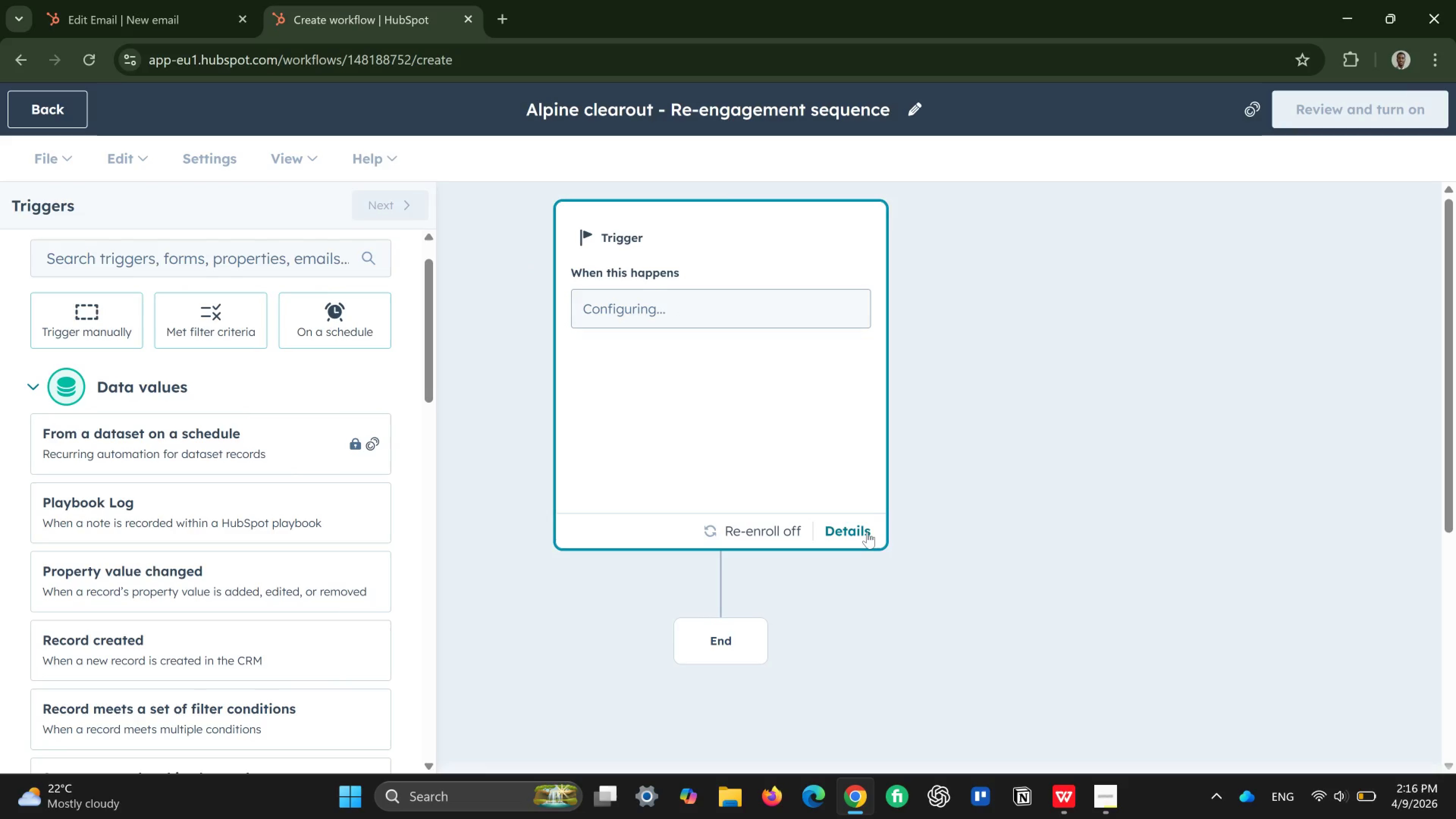 
left_click([867, 532])
 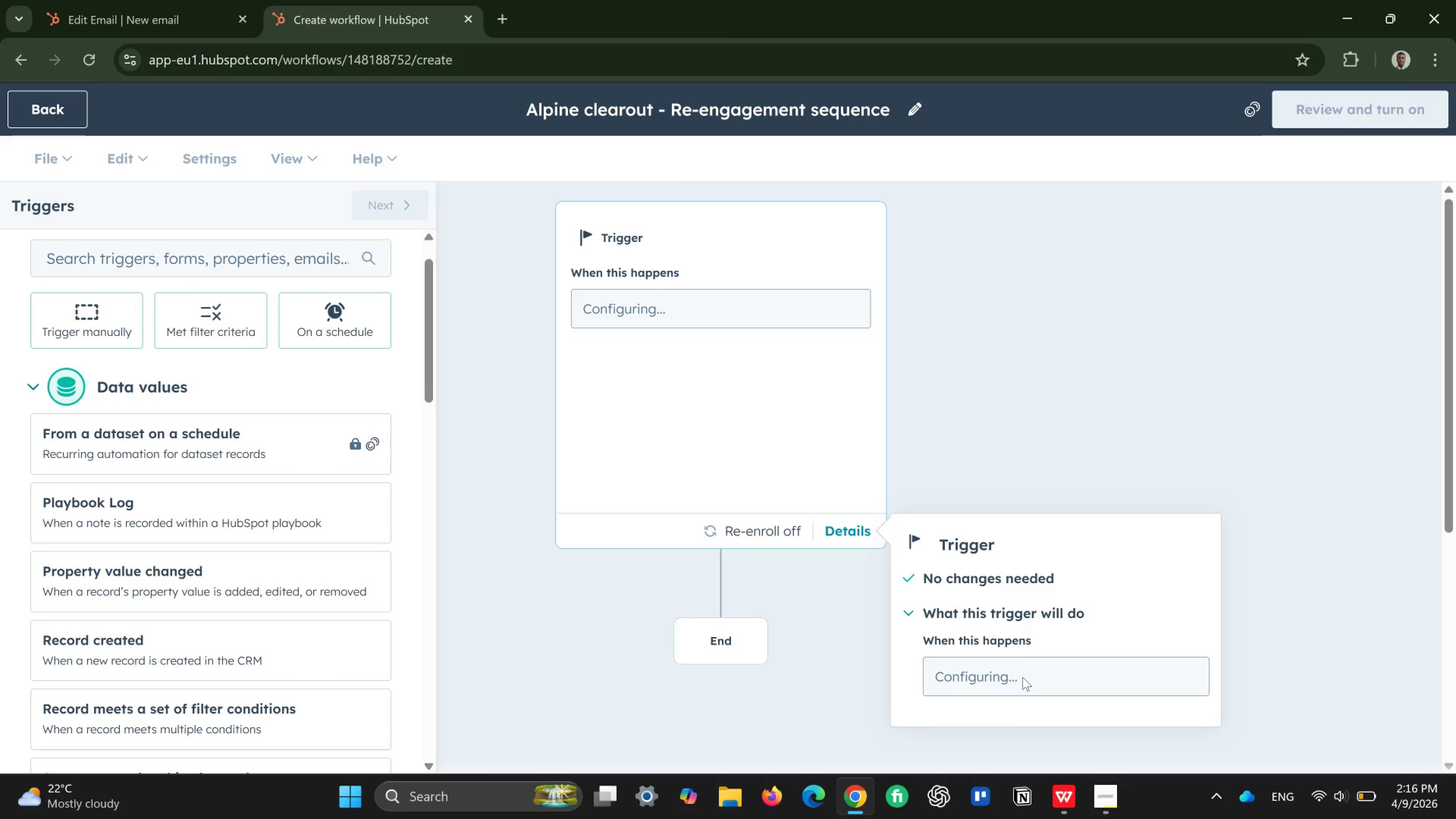 
left_click([1001, 585])
 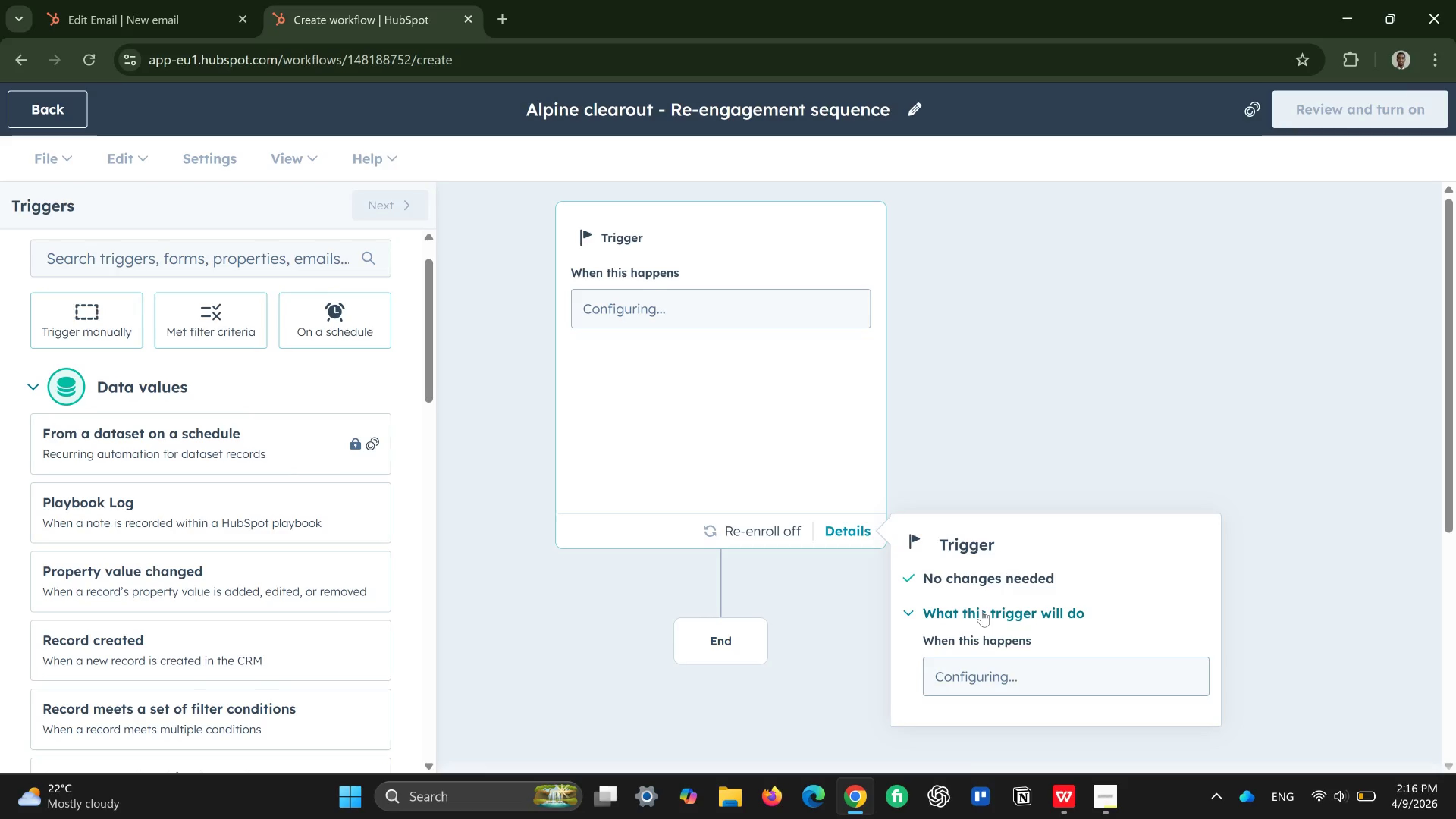 
left_click([982, 610])
 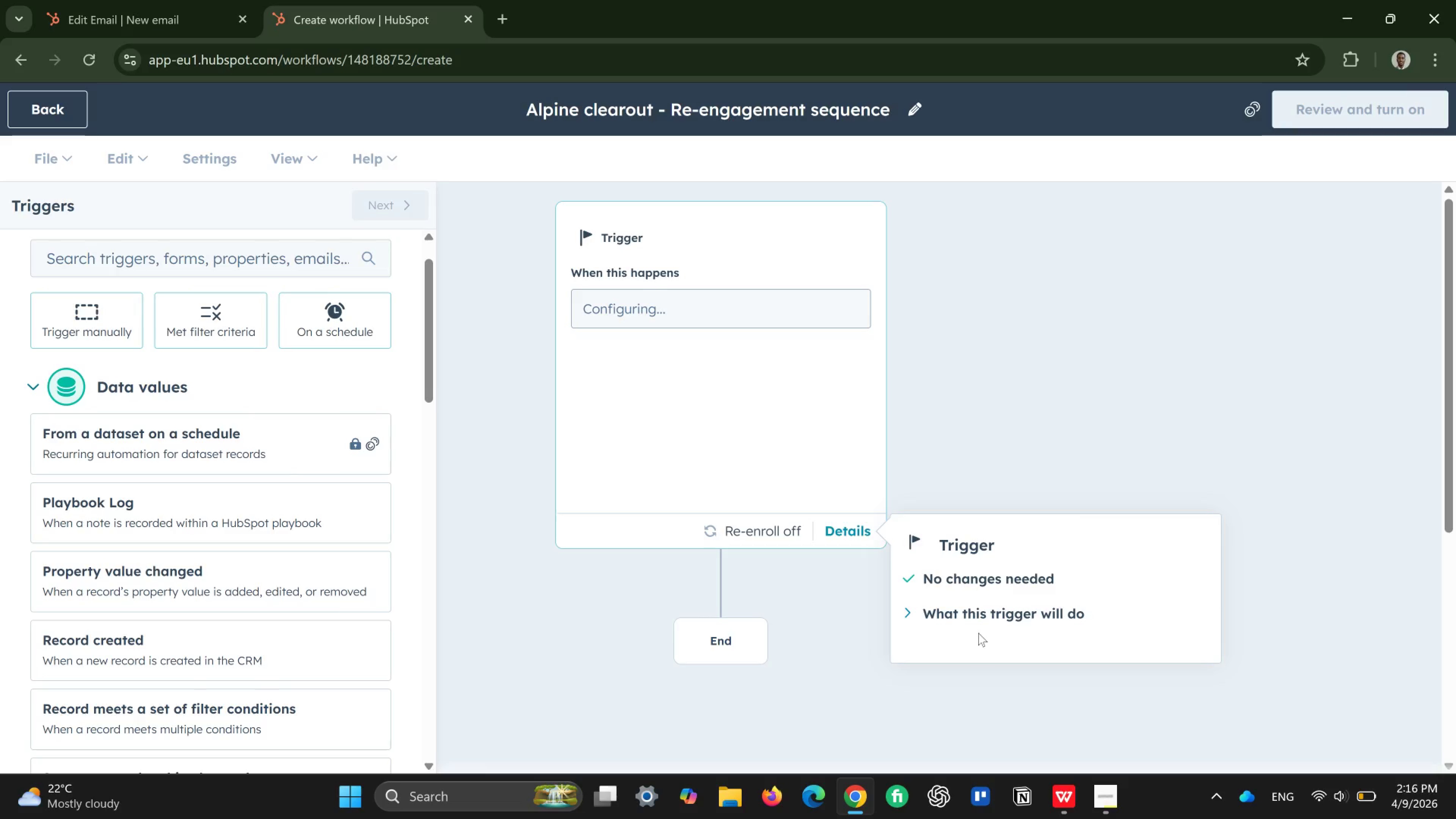 
left_click([981, 613])
 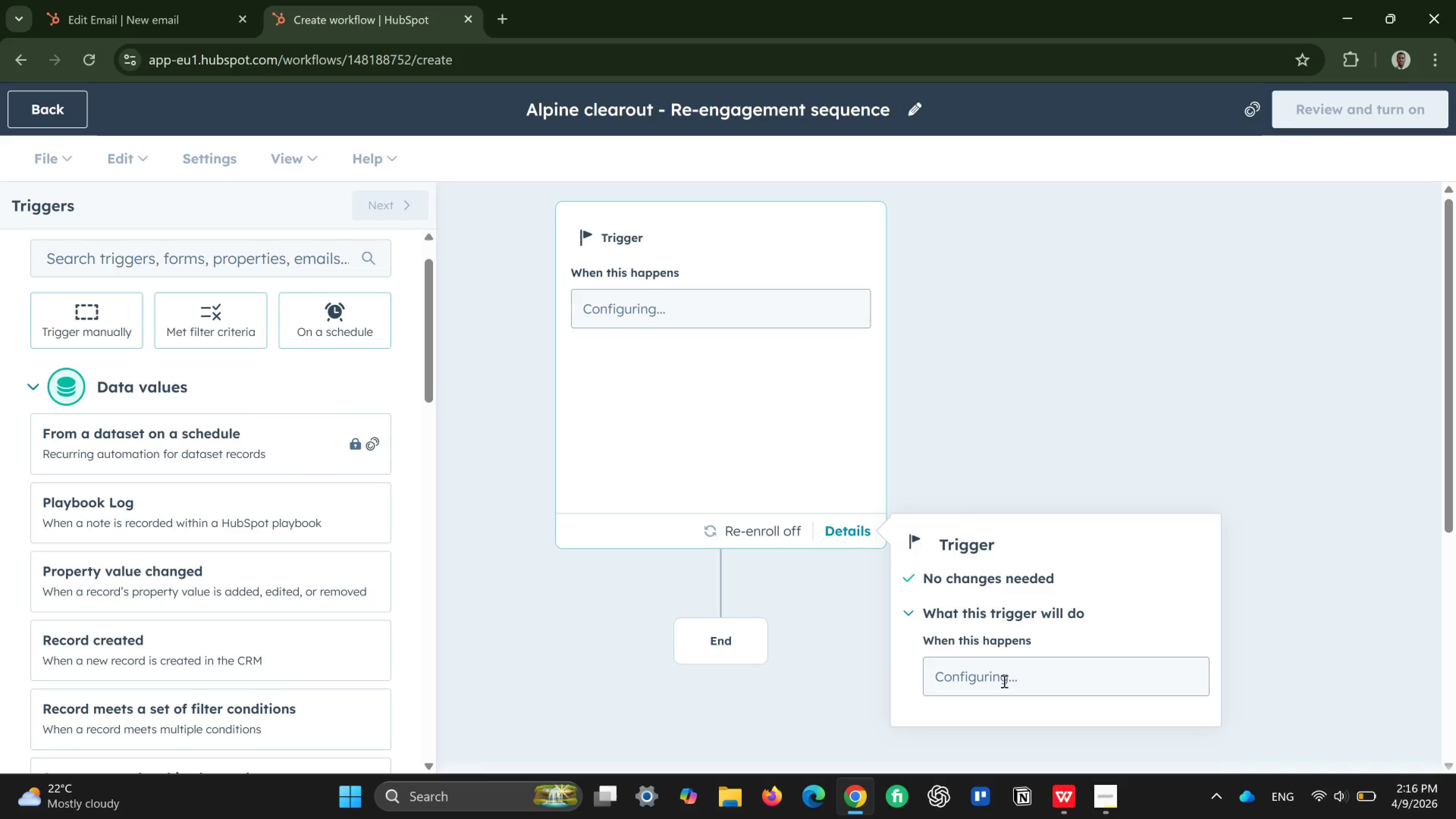 
wait(12.31)
 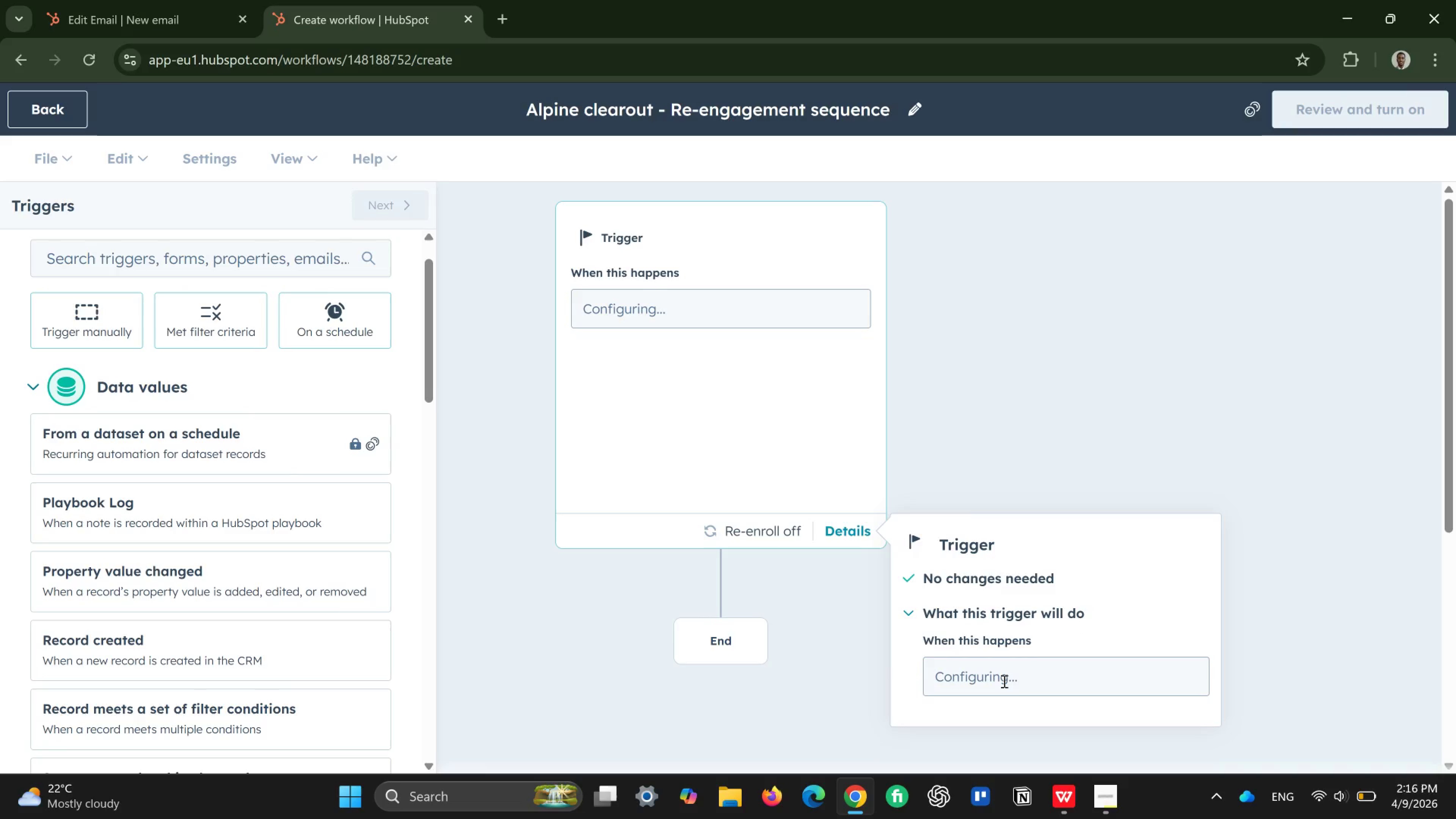 
left_click([1016, 673])
 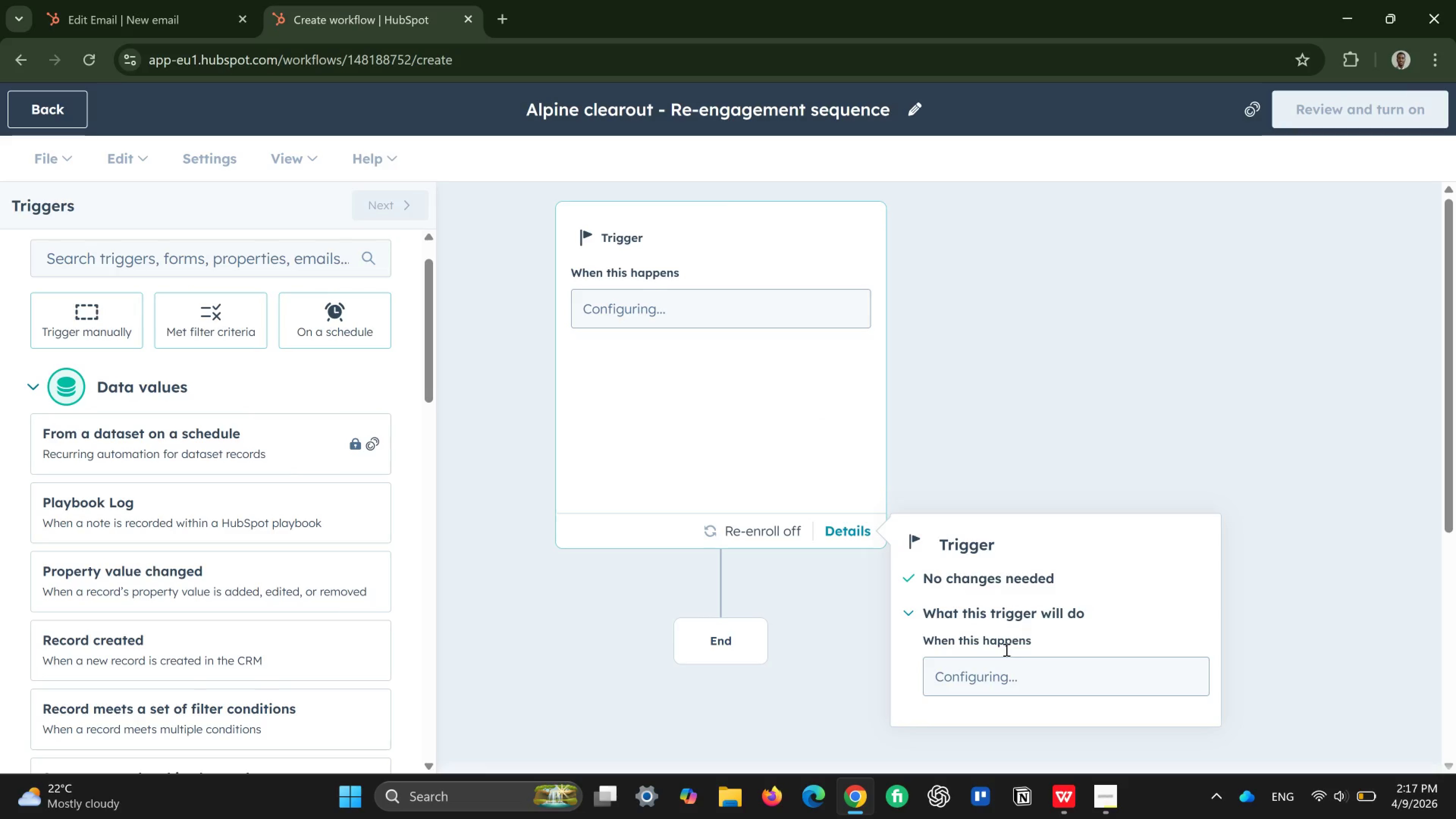 
left_click([1003, 675])
 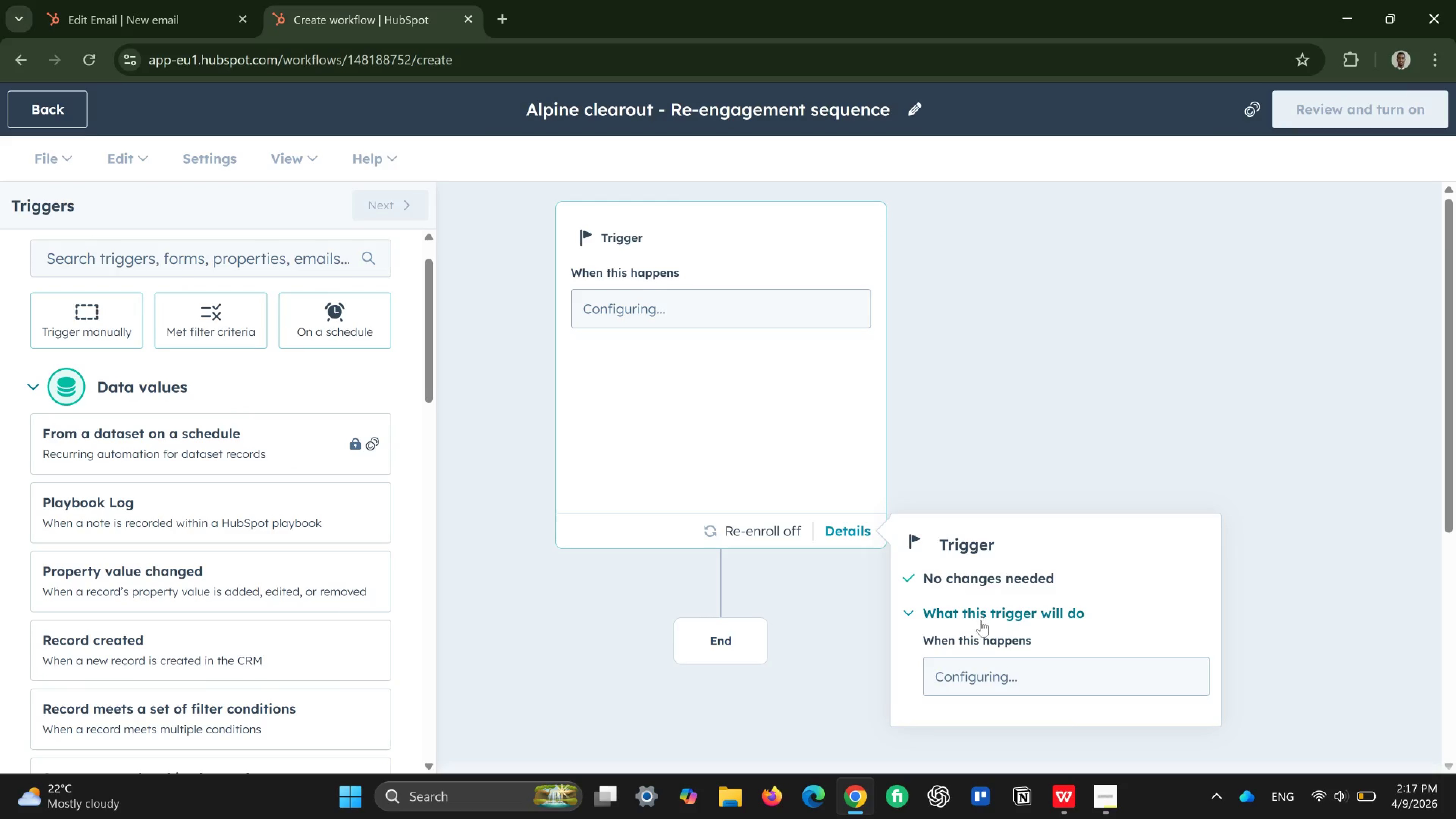 
left_click([984, 675])
 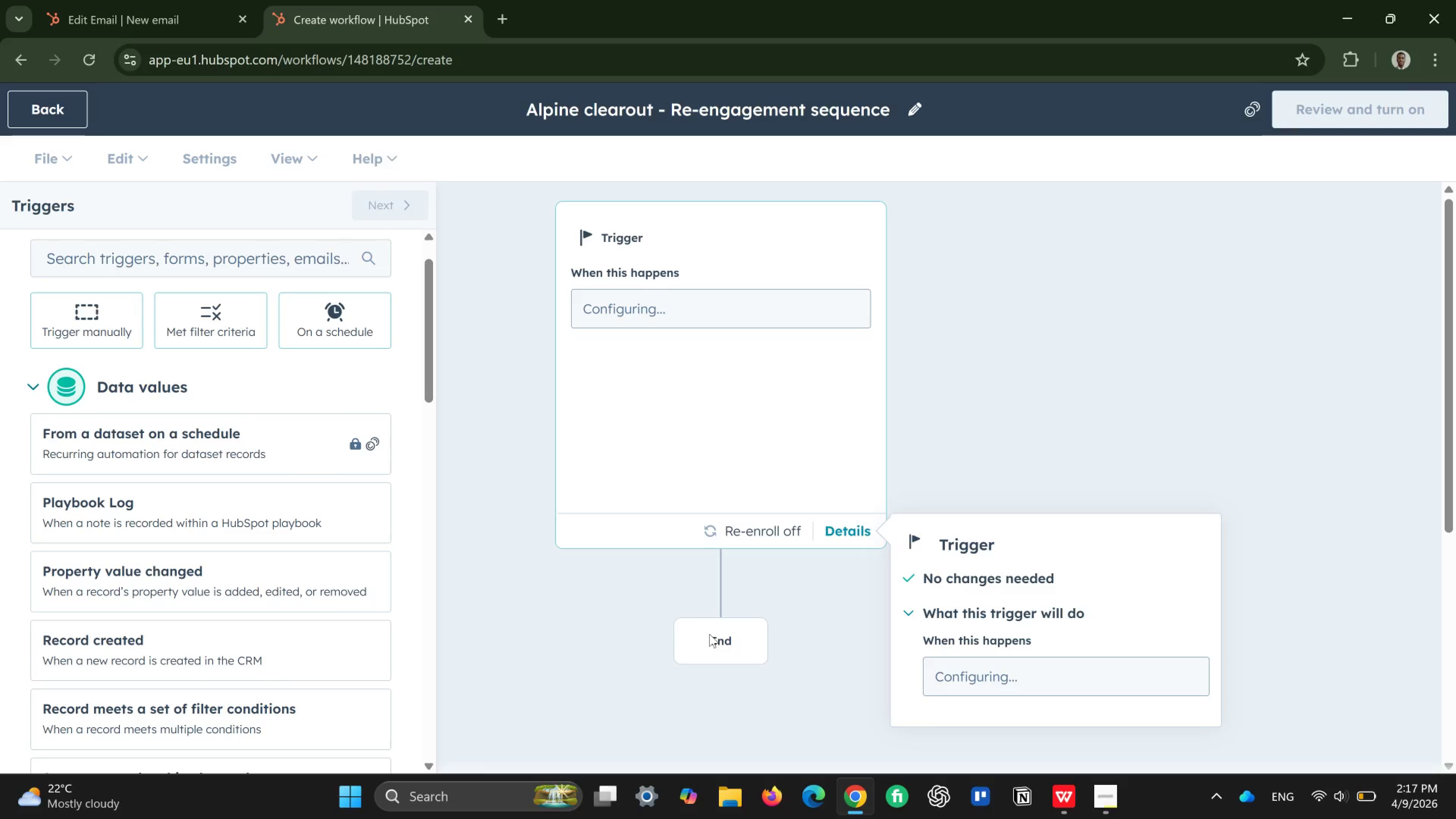 
left_click([709, 634])
 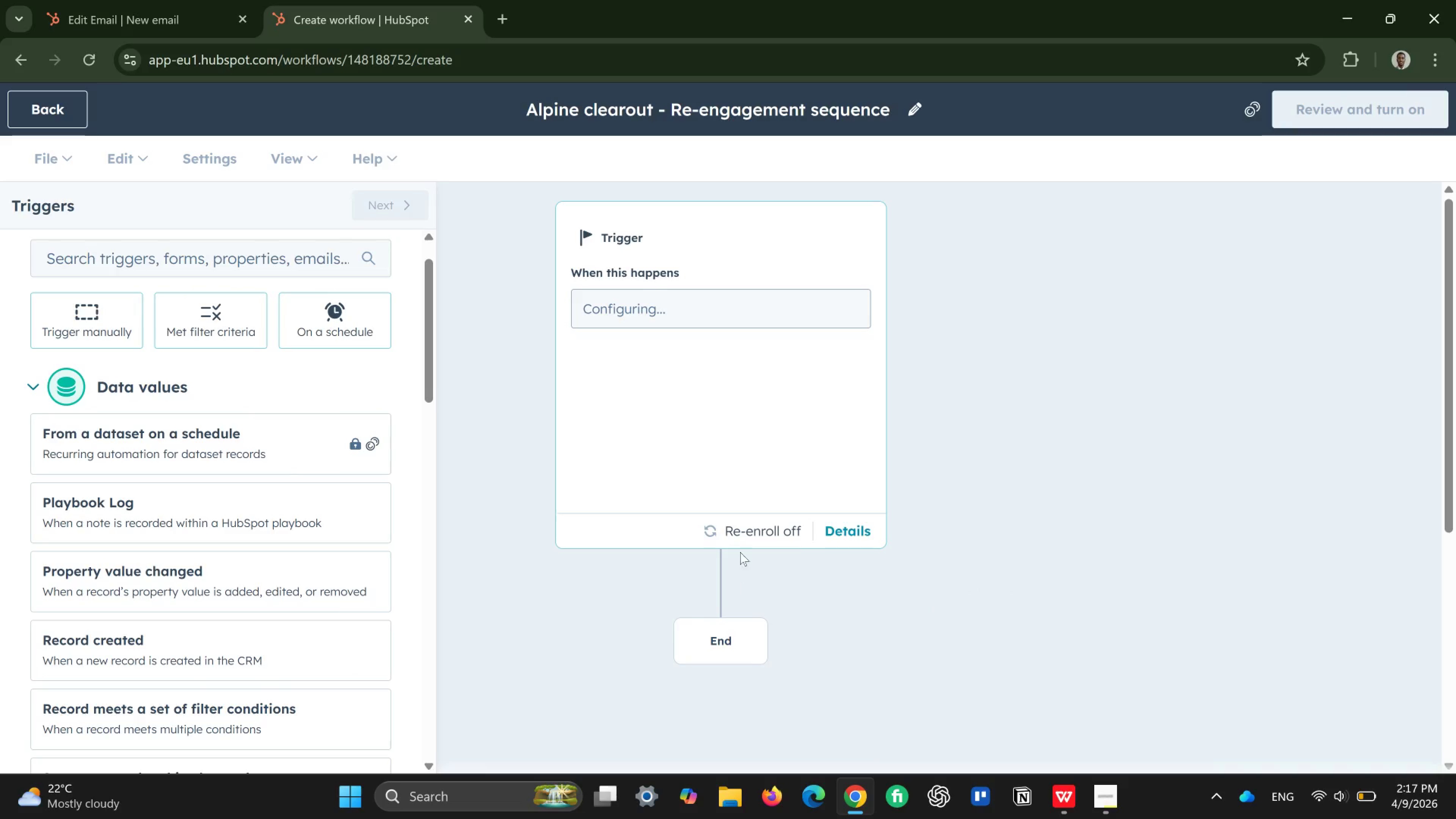 
left_click([749, 528])
 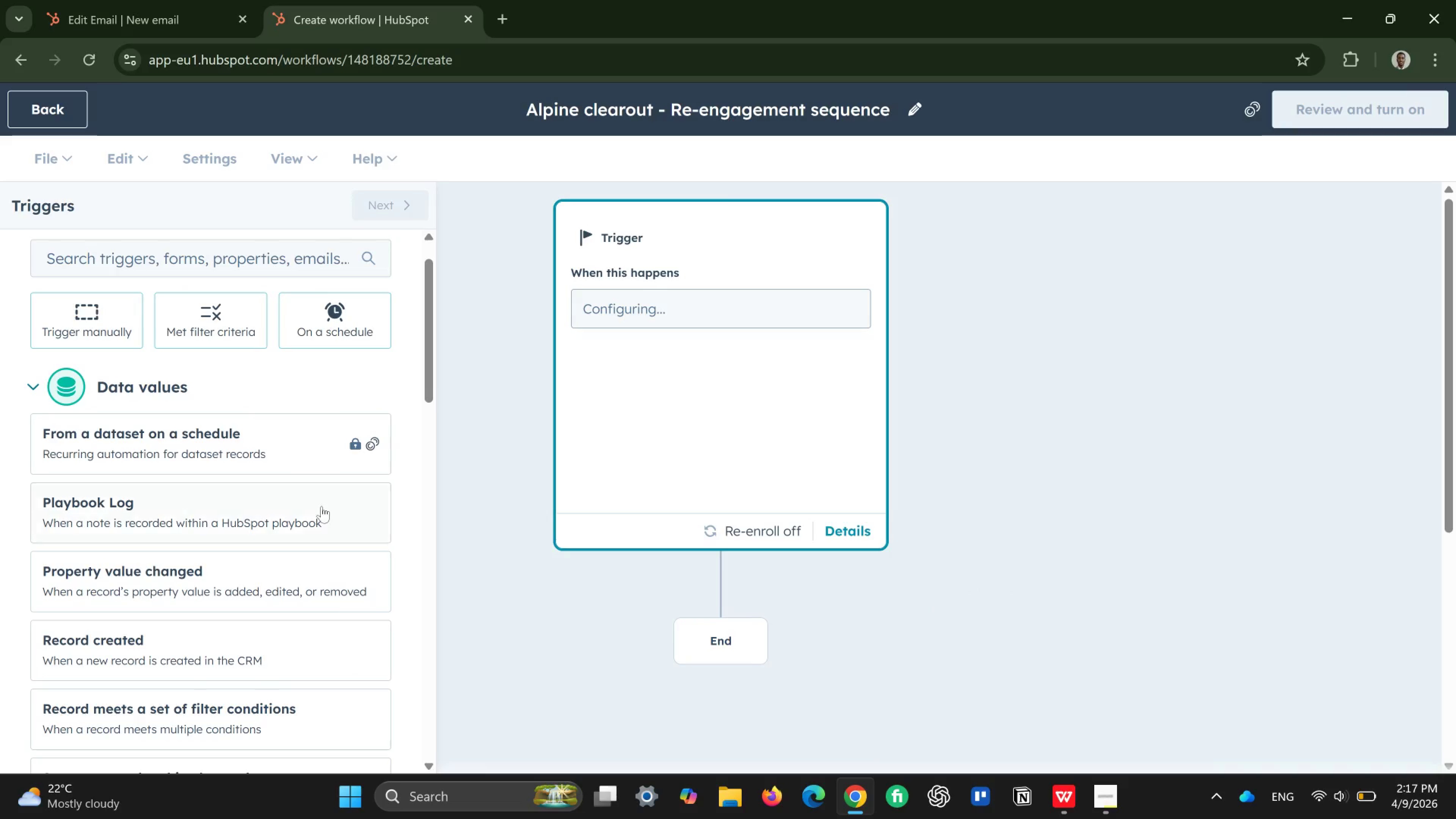 
left_click([468, 496])
 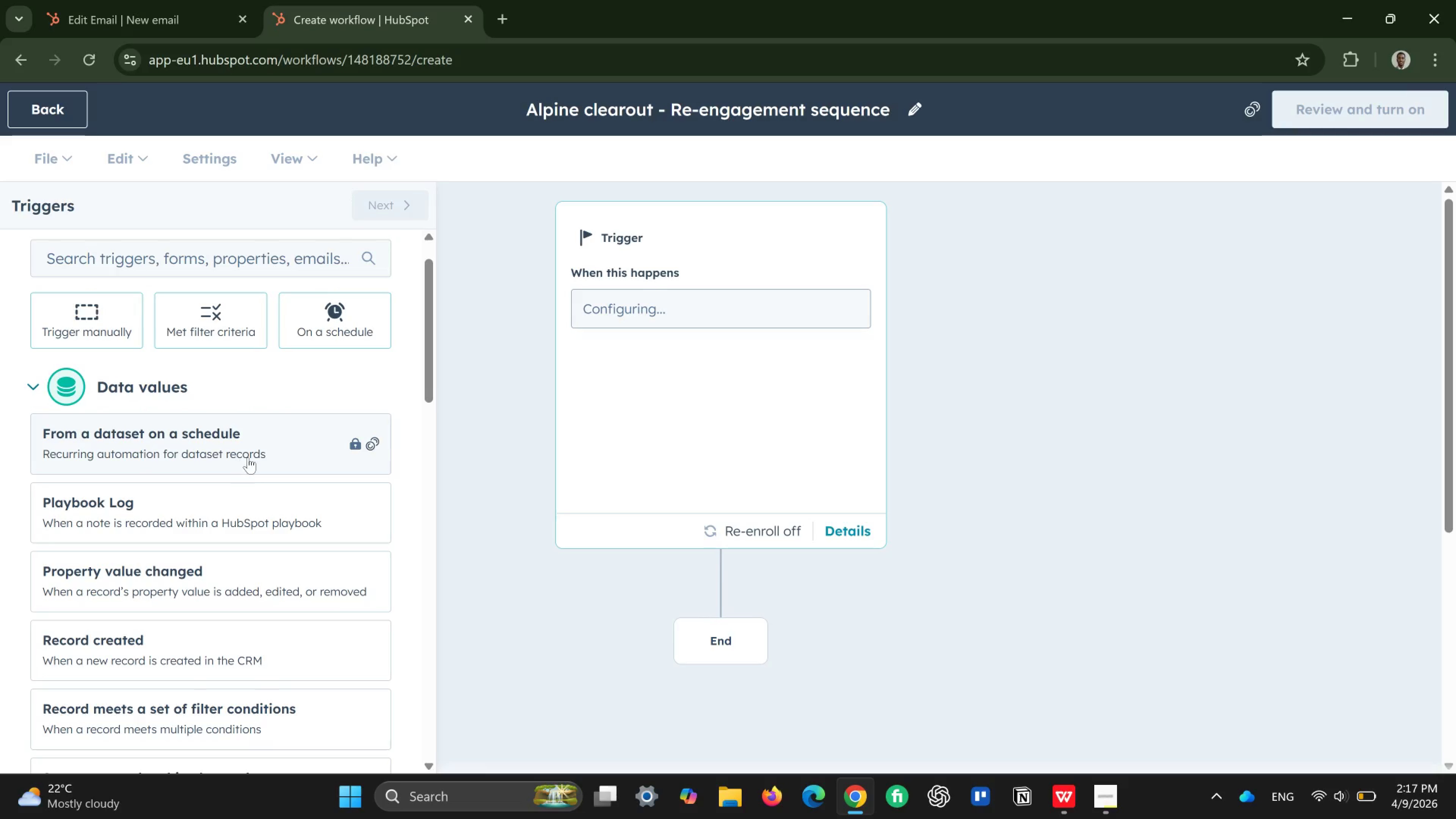 
scroll: coordinate [248, 462], scroll_direction: down, amount: 4.0
 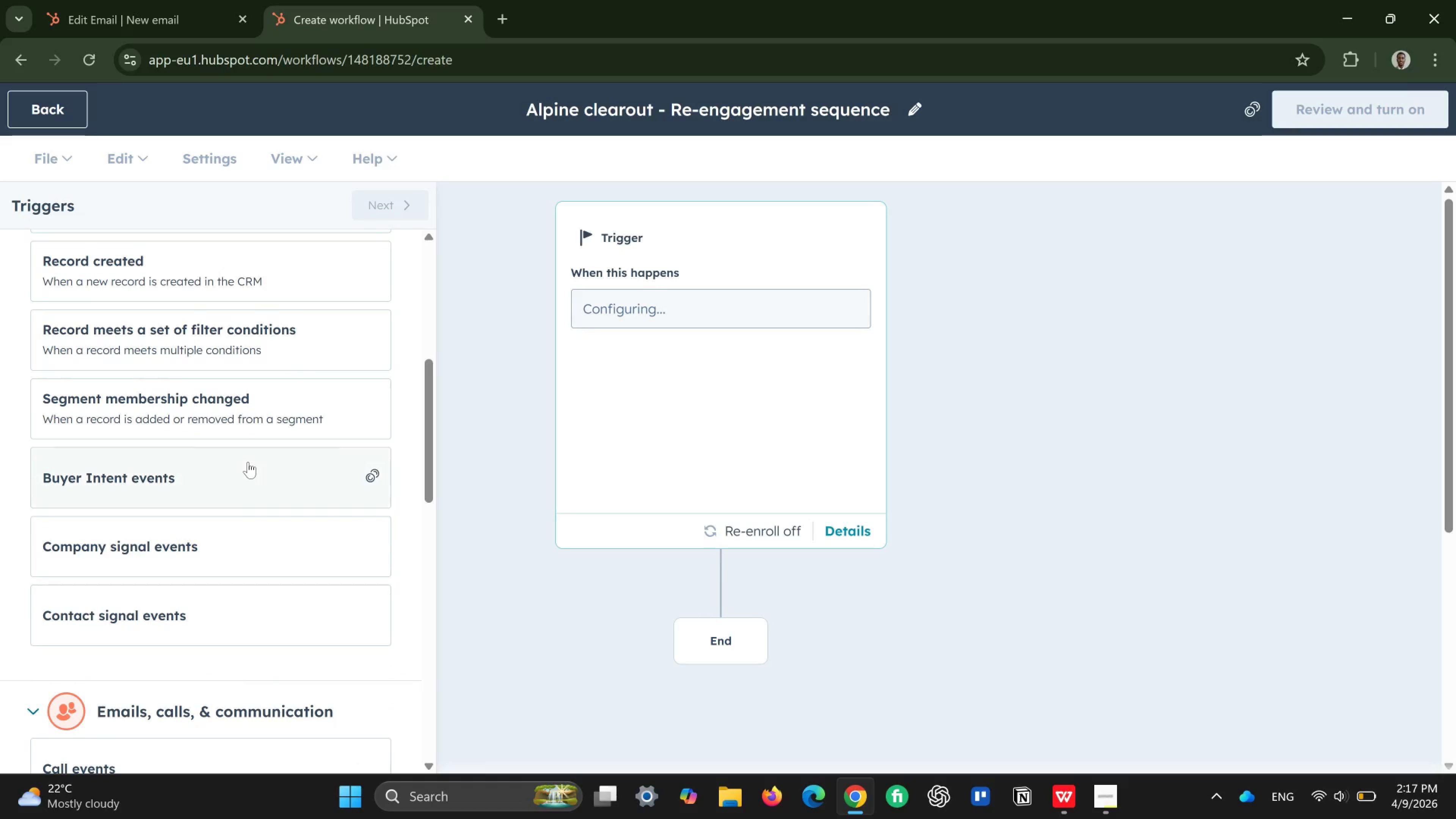 
scroll: coordinate [152, 457], scroll_direction: none, amount: 0.0
 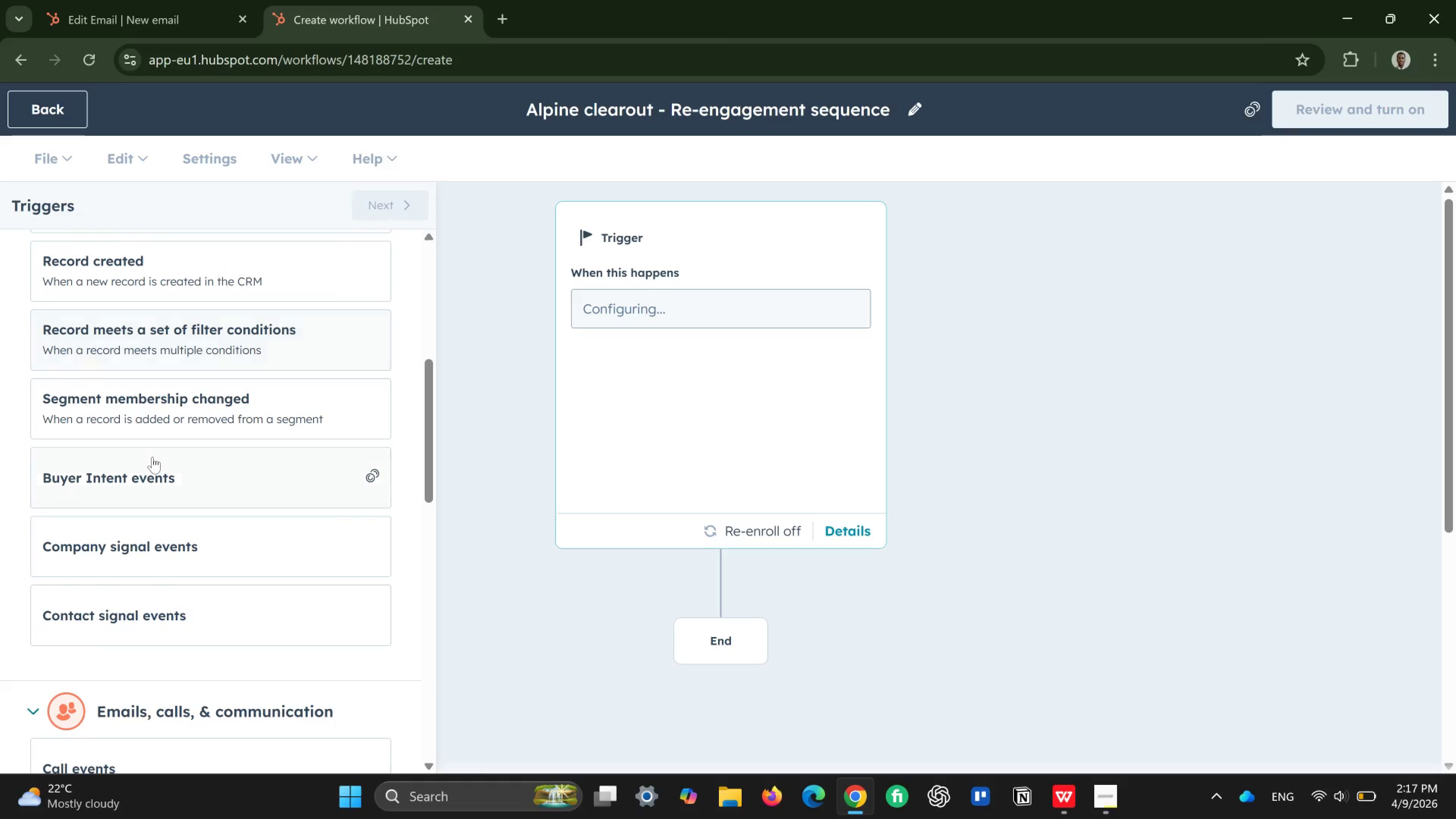 
scroll: coordinate [152, 457], scroll_direction: down, amount: 2.0
 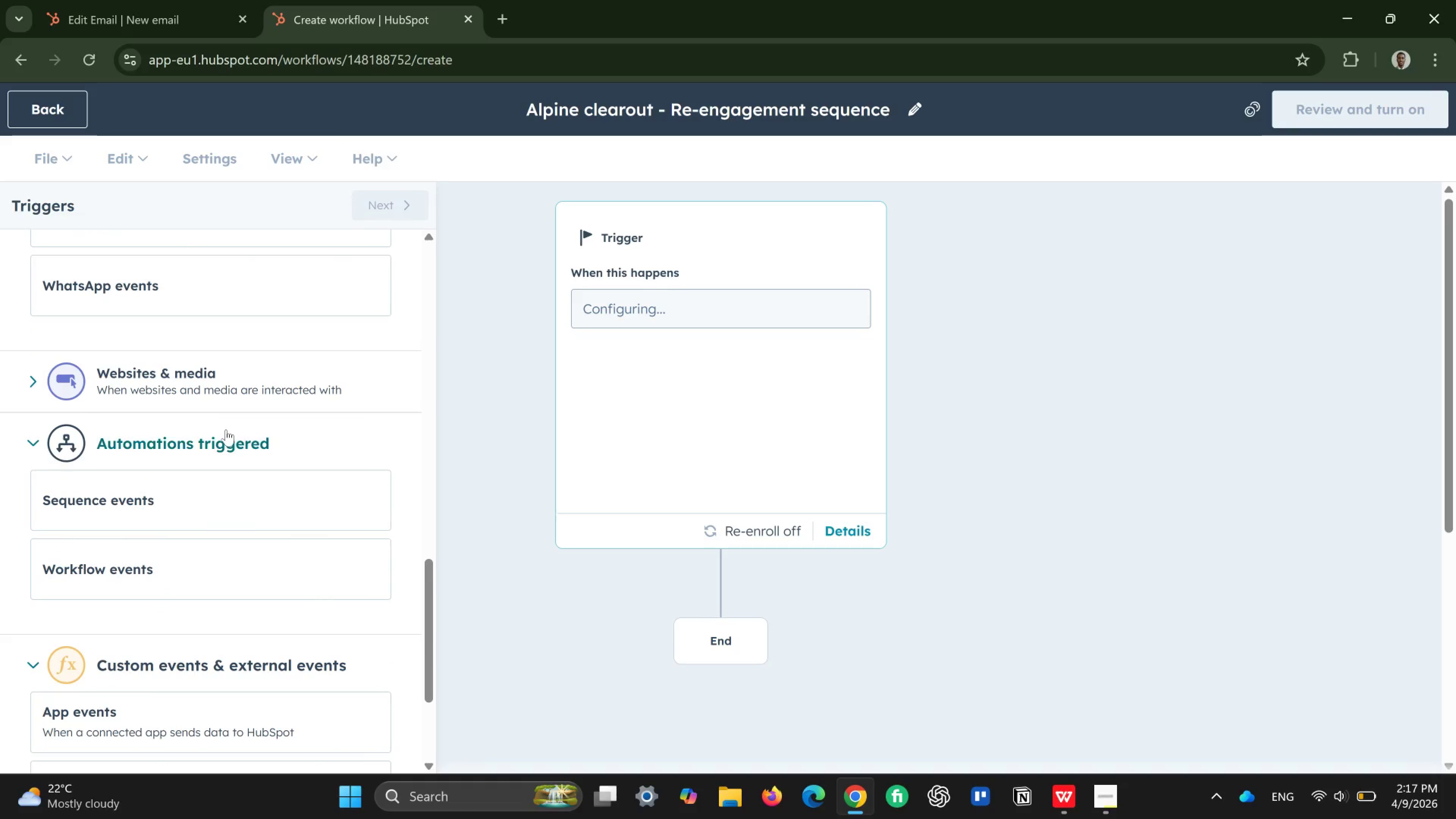 
left_click([226, 430])
 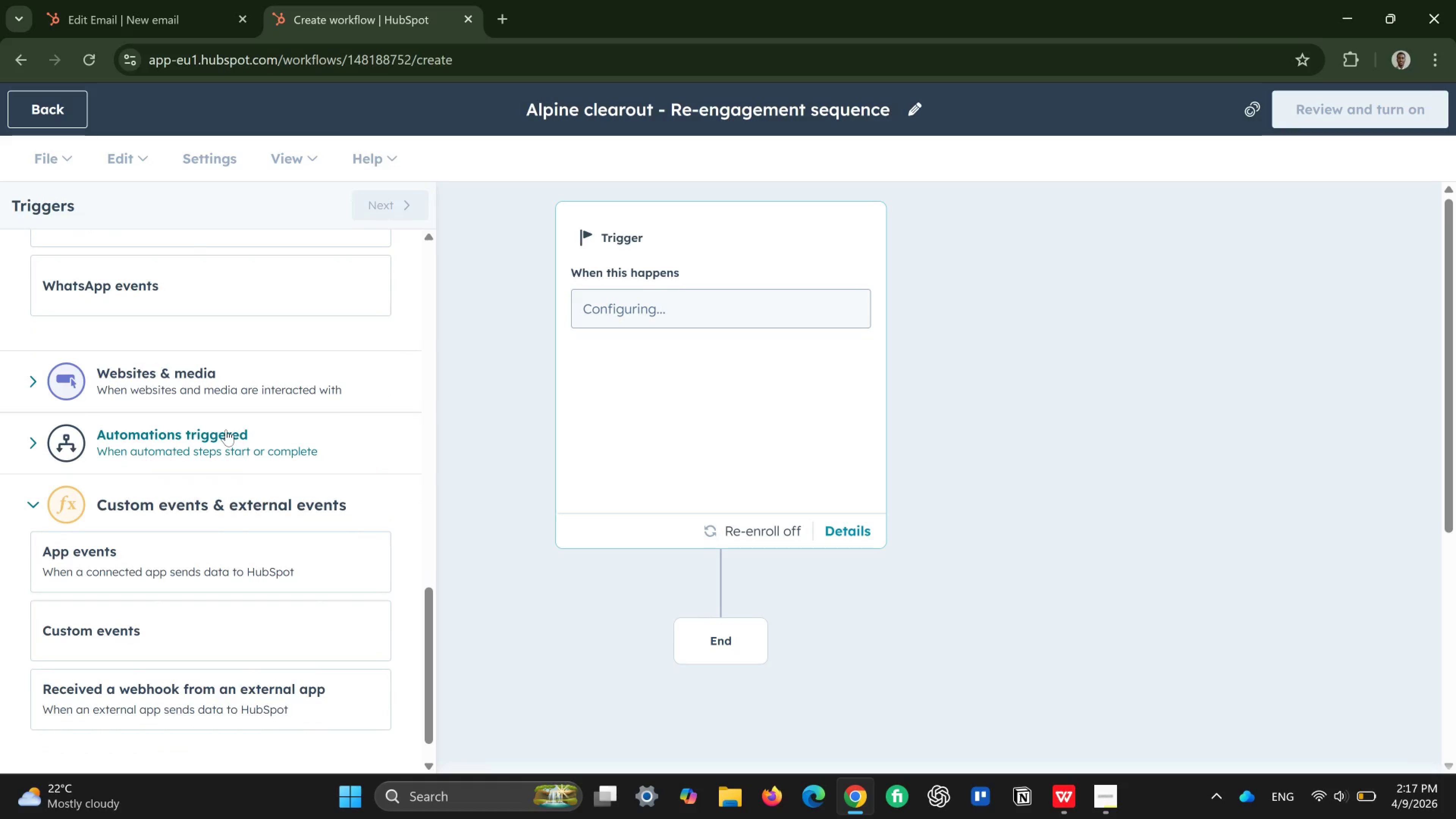 
left_click([226, 430])
 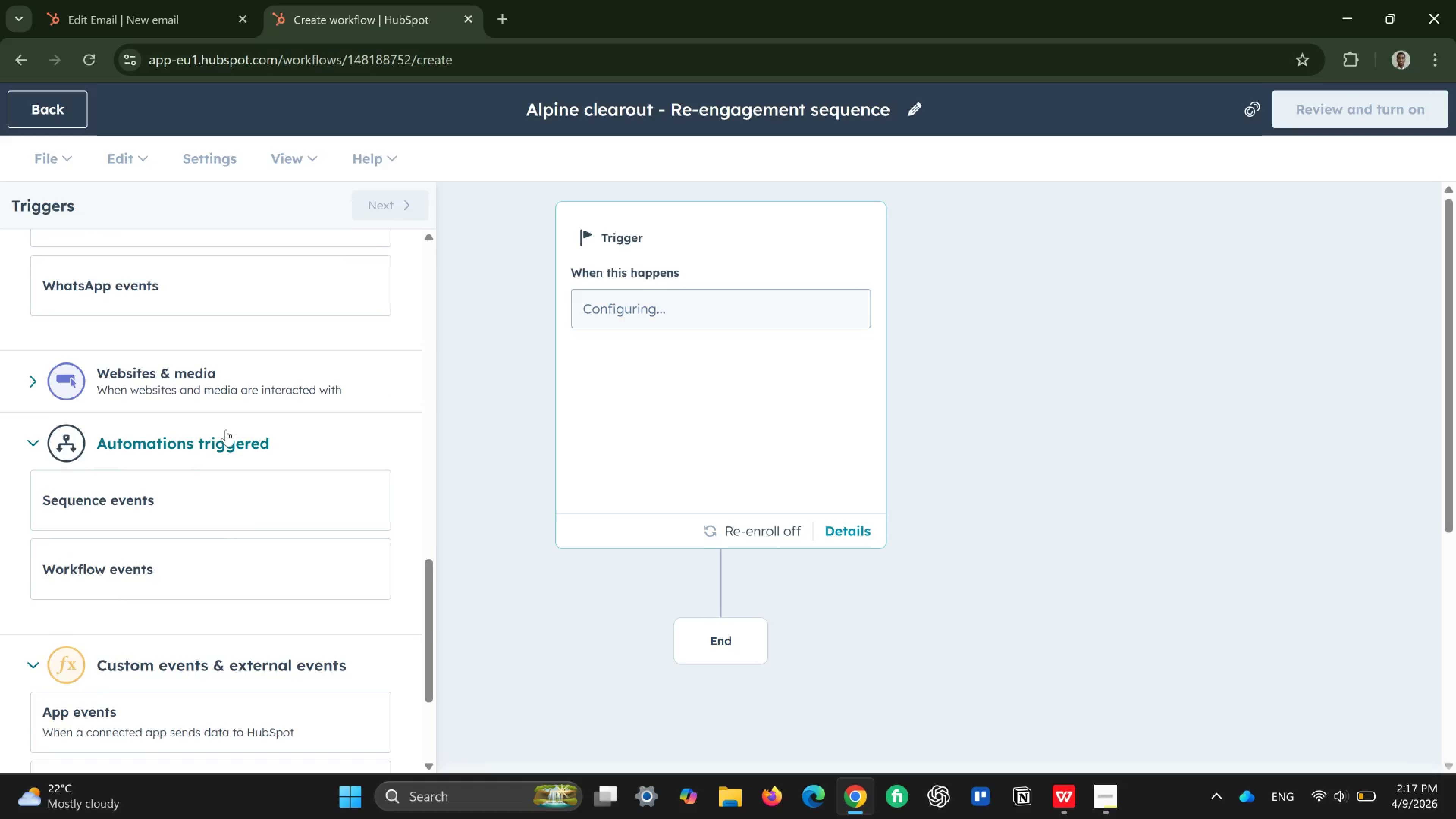 
scroll: coordinate [226, 430], scroll_direction: down, amount: 1.0
 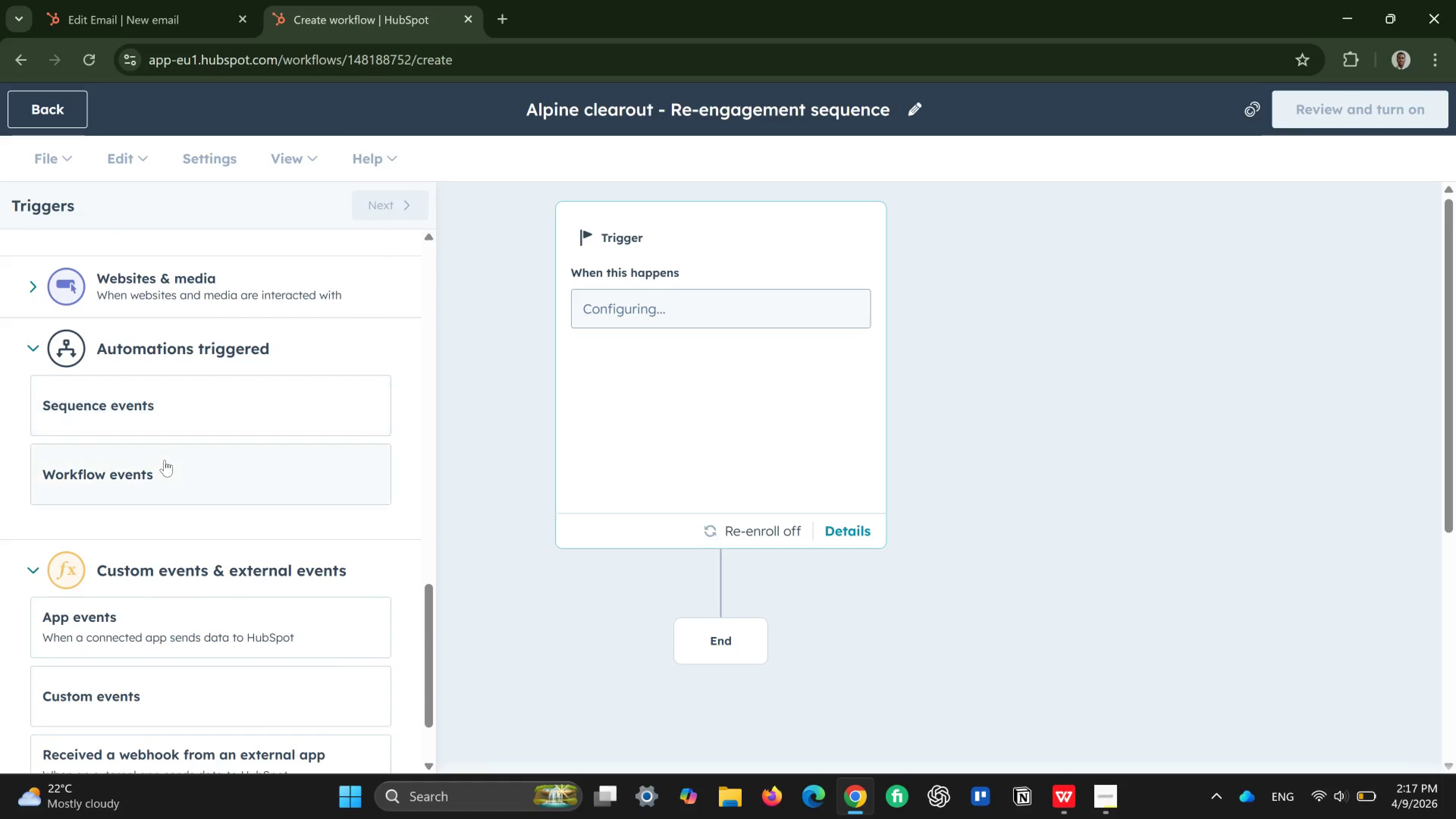 
left_click([165, 460])
 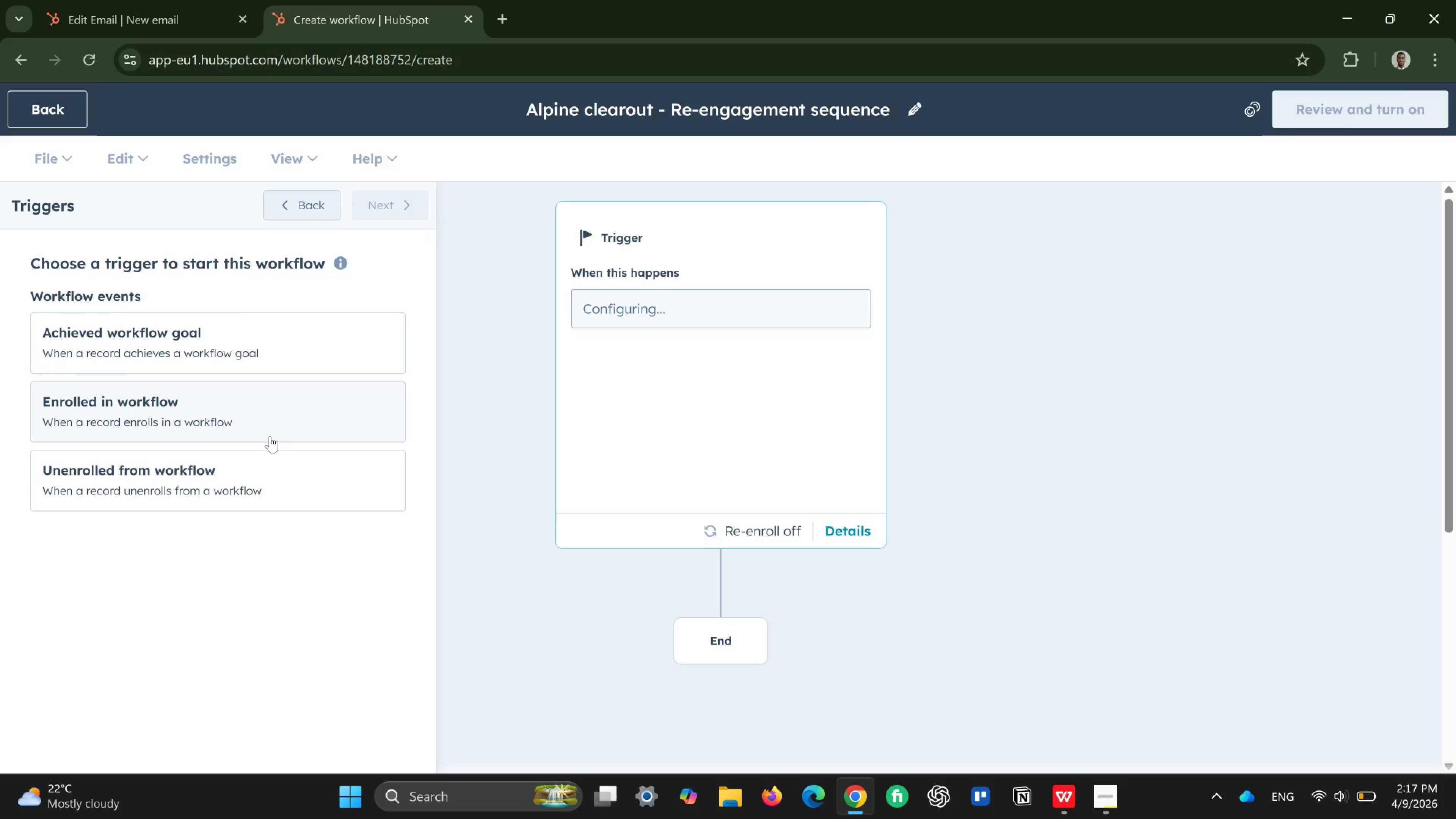 
wait(12.61)
 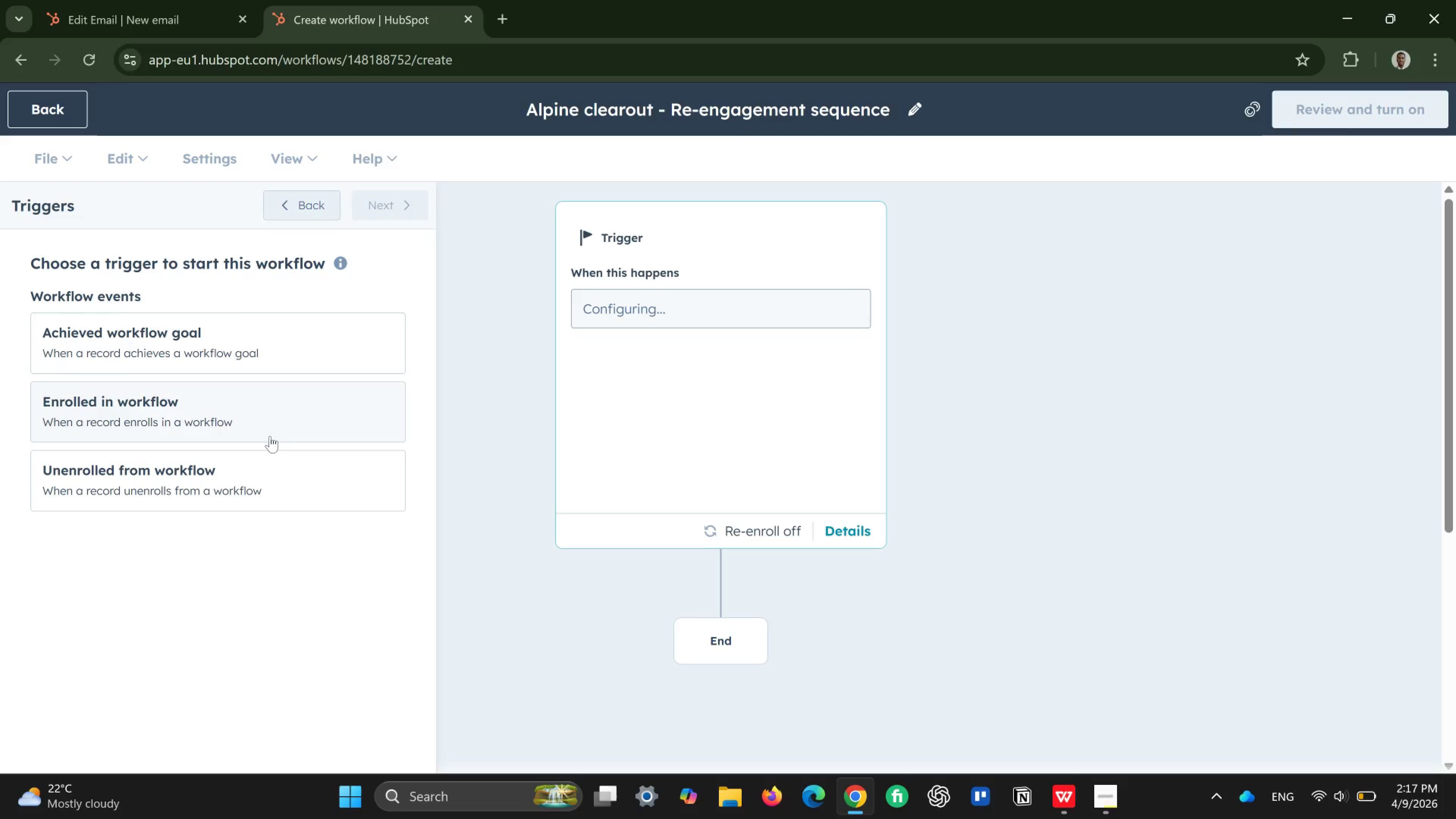 
scroll: coordinate [274, 298], scroll_direction: up, amount: 10.0
 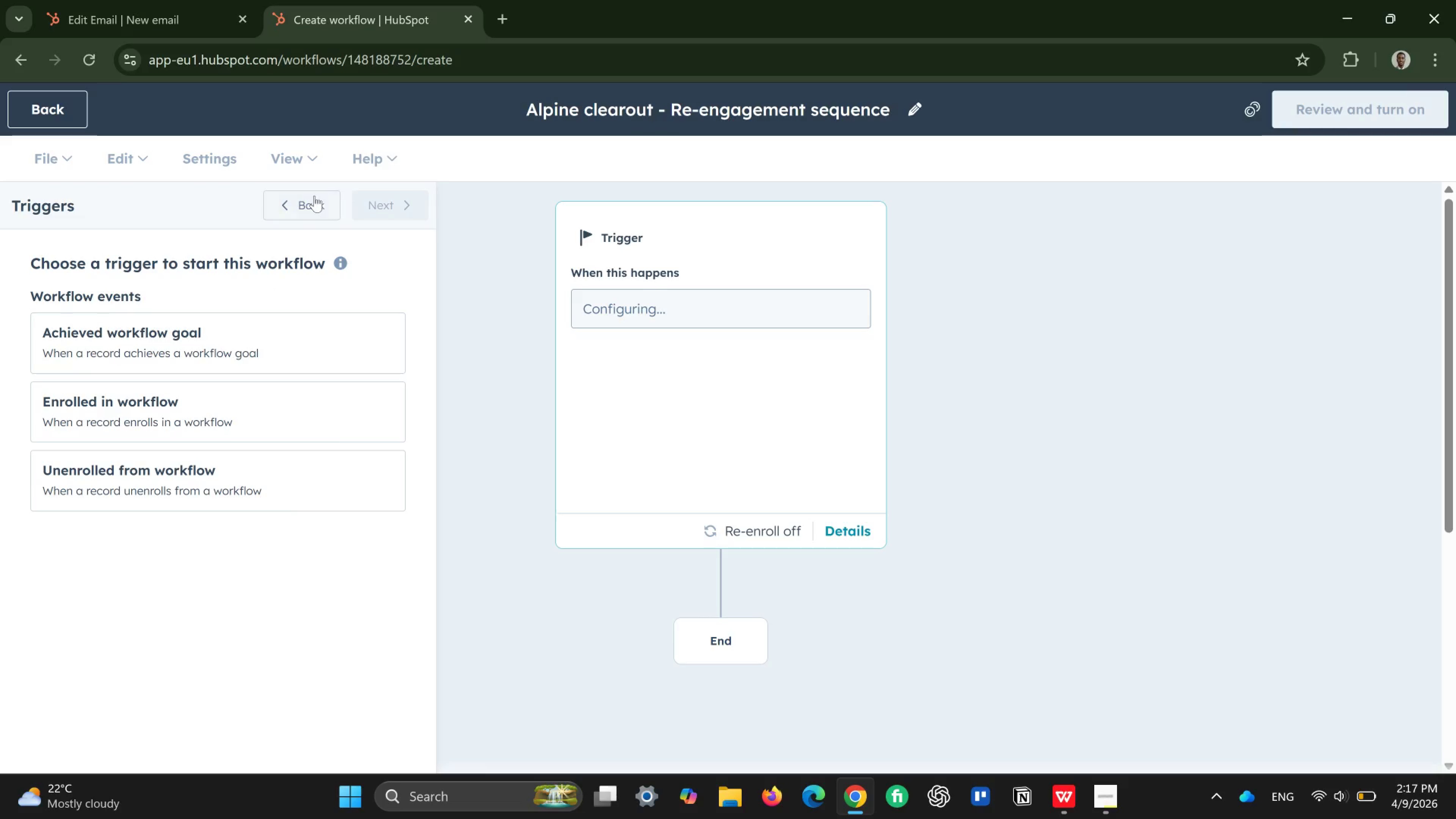 
left_click([301, 202])
 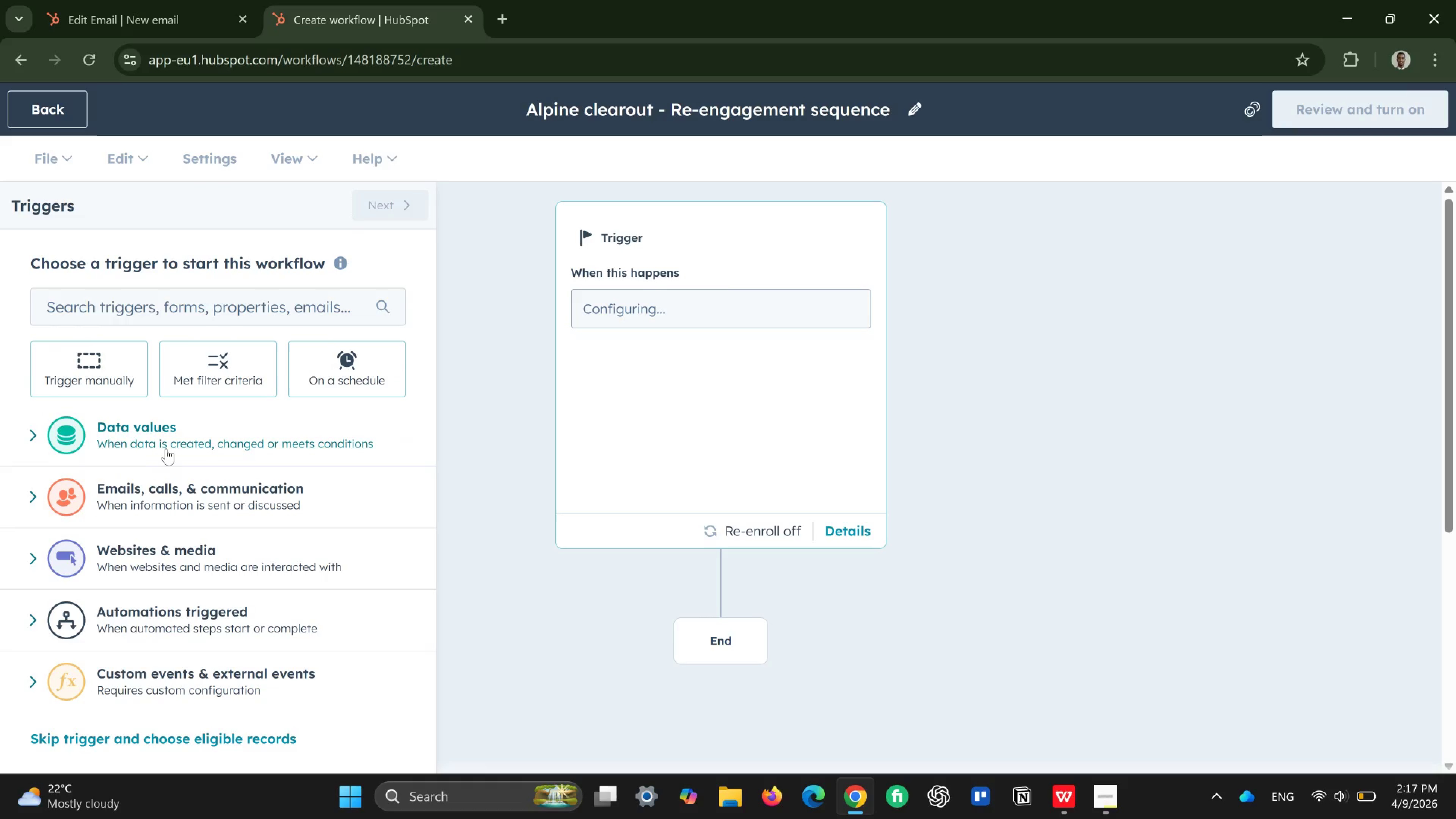 
left_click([167, 448])
 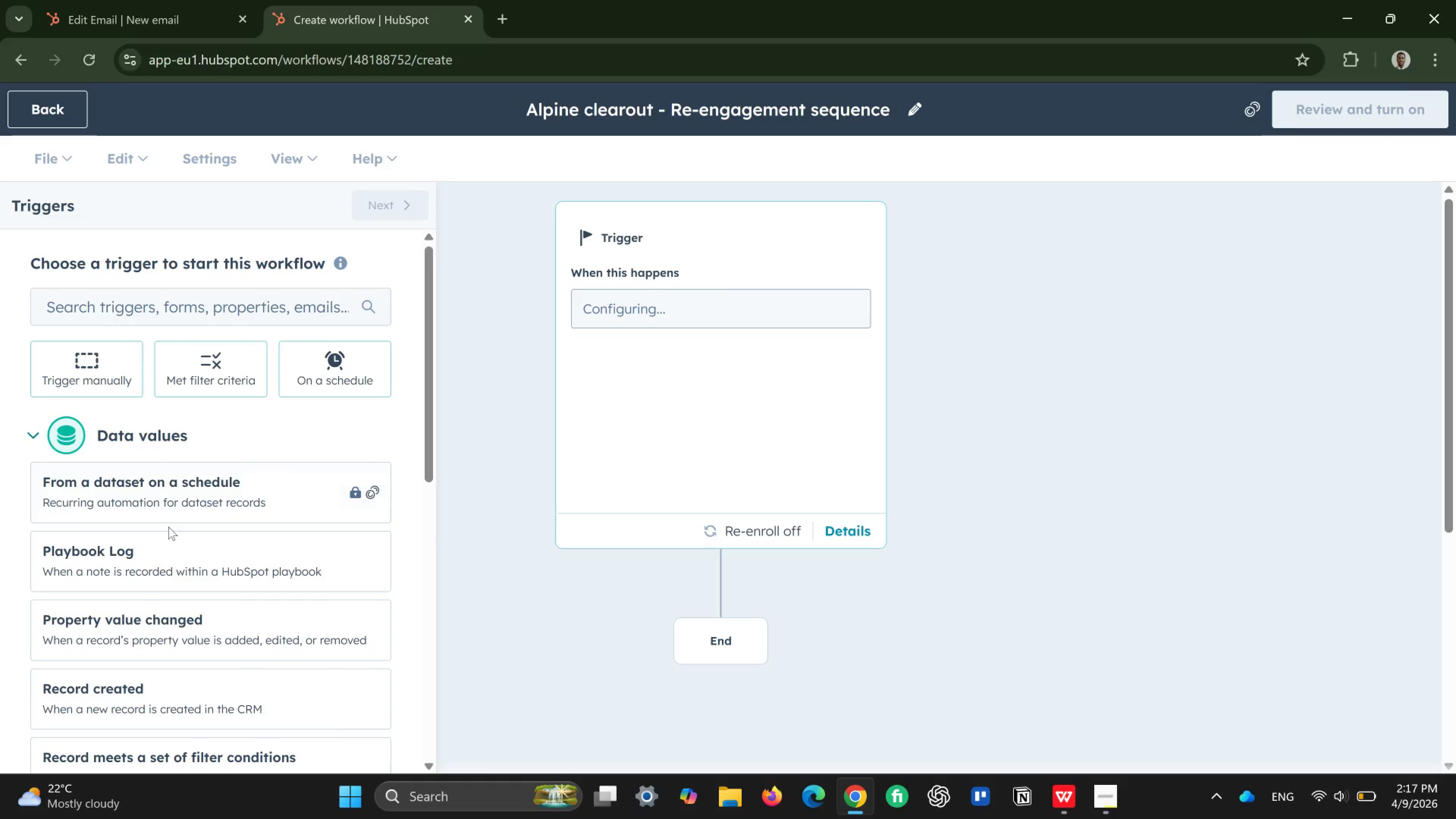 
scroll: coordinate [168, 527], scroll_direction: down, amount: 1.0
 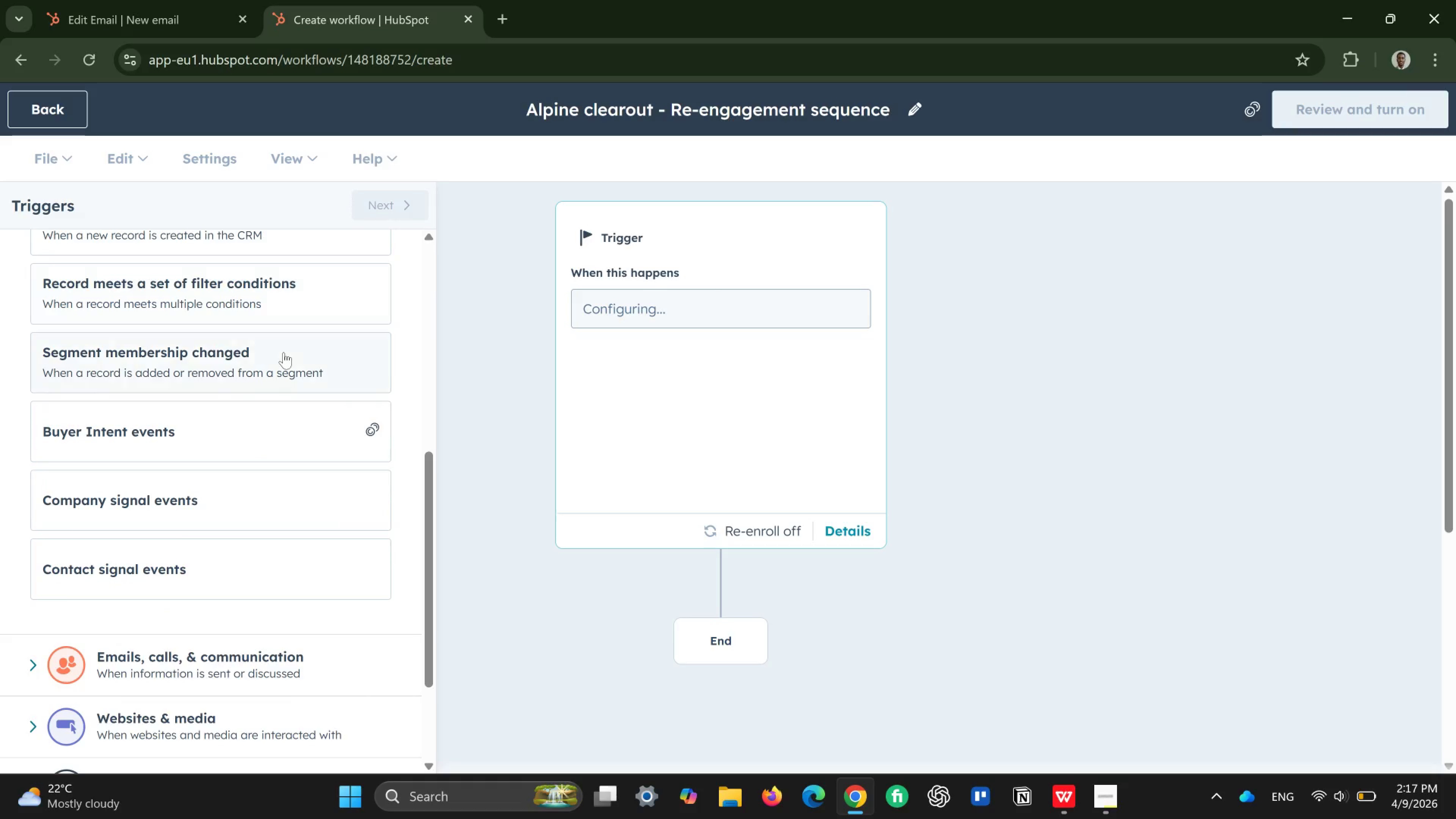 
left_click([284, 352])
 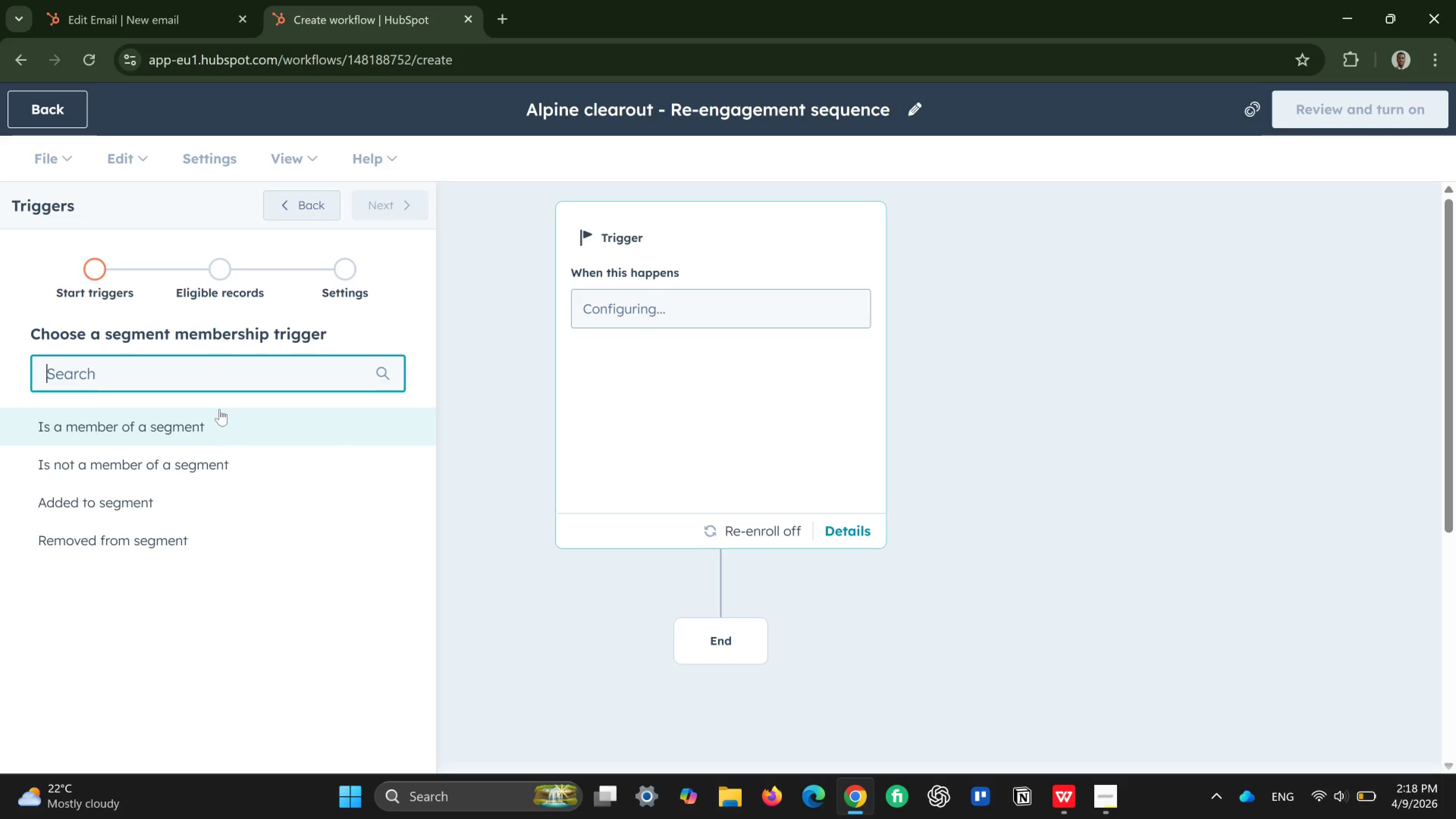 
wait(6.38)
 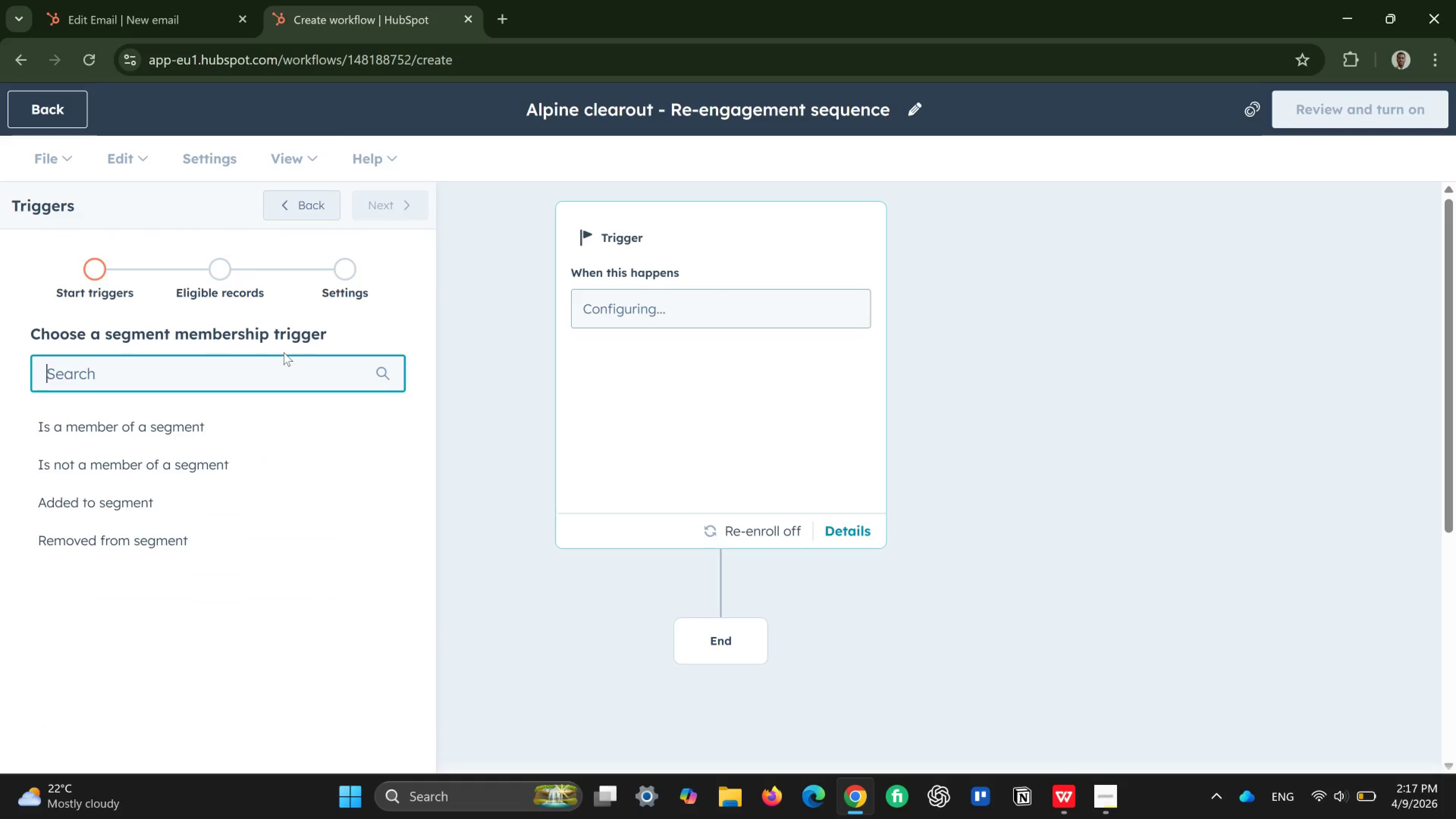 
left_click([202, 409])
 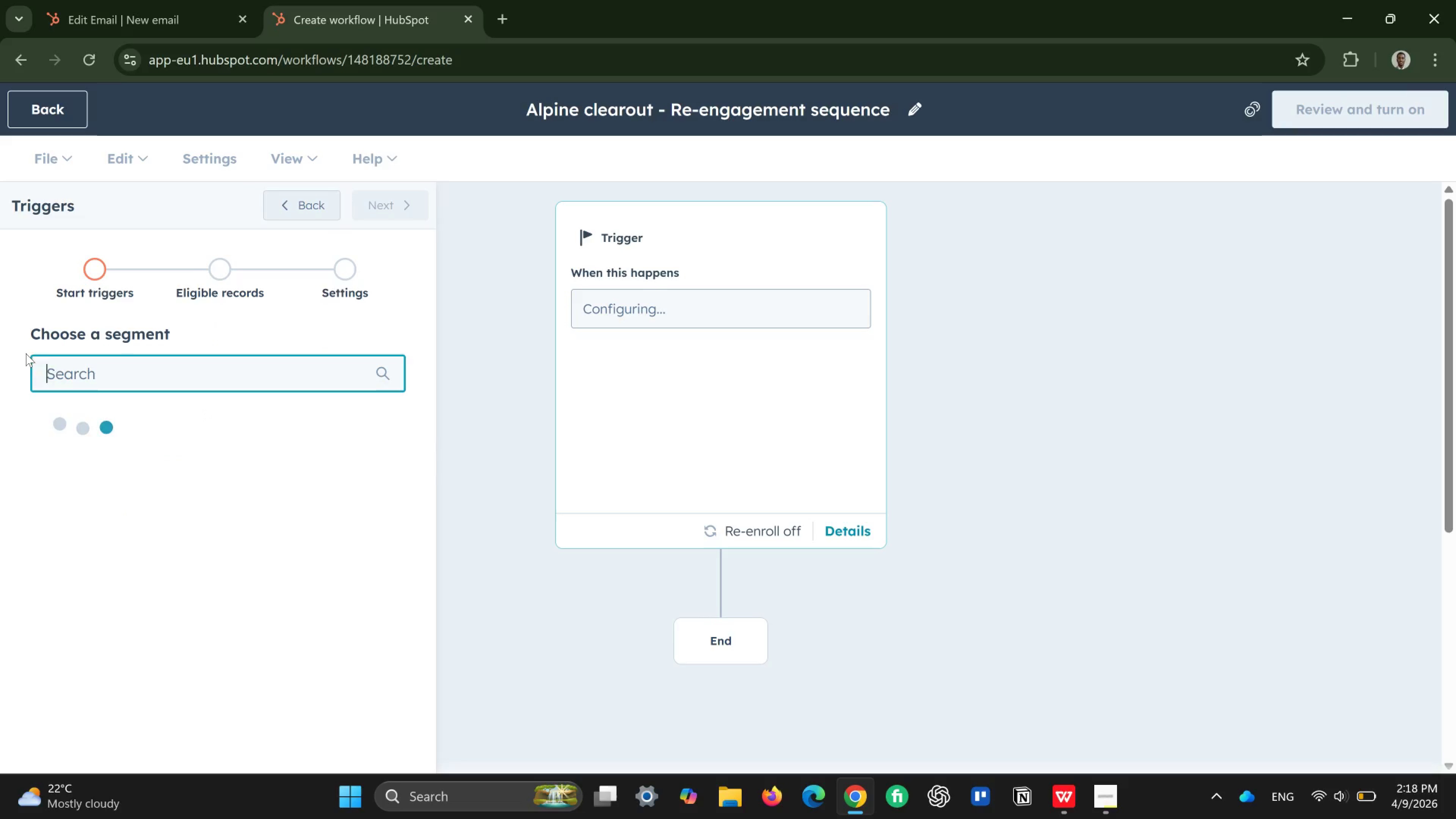 
wait(5.3)
 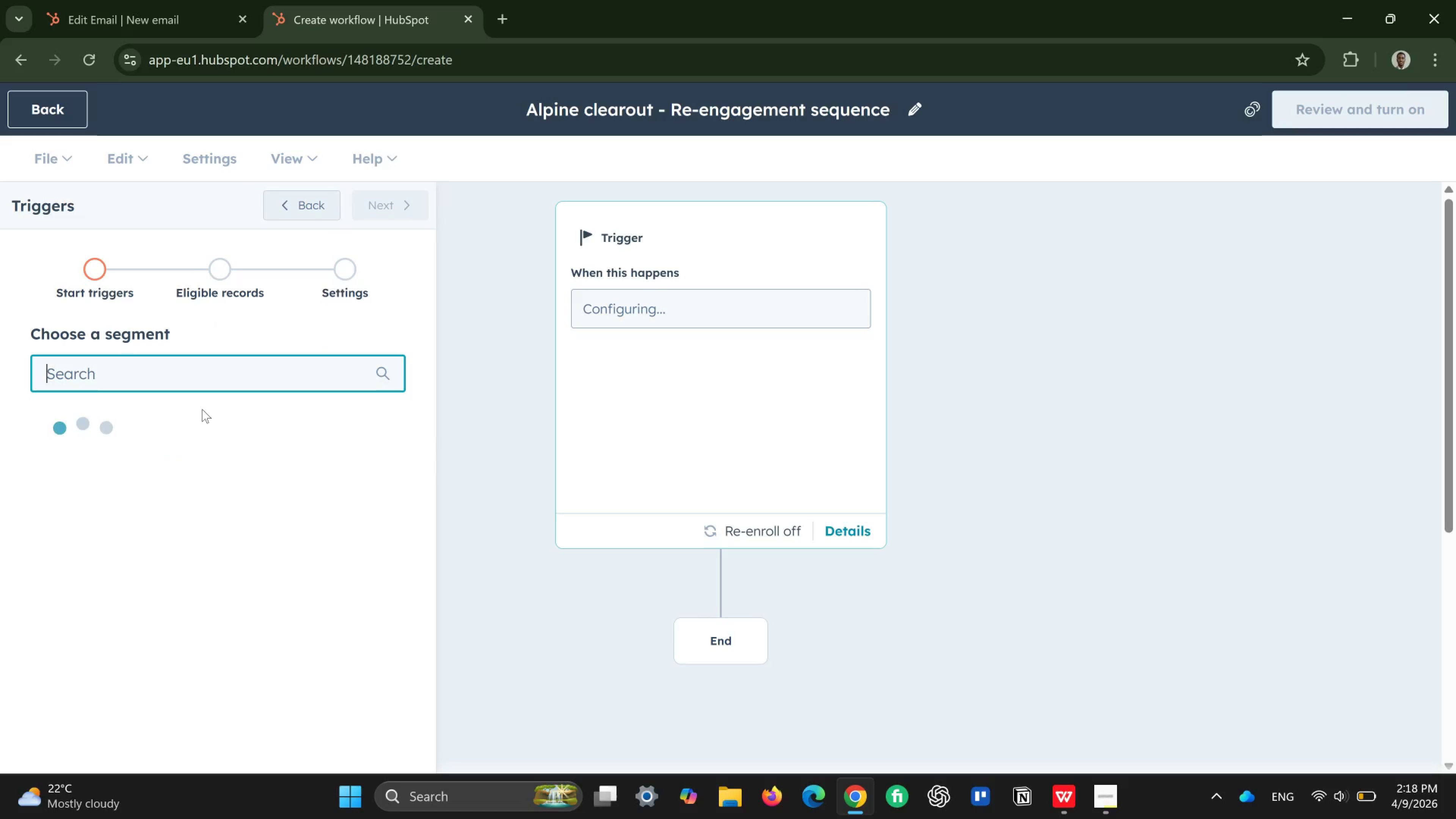 
left_click([124, 377])
 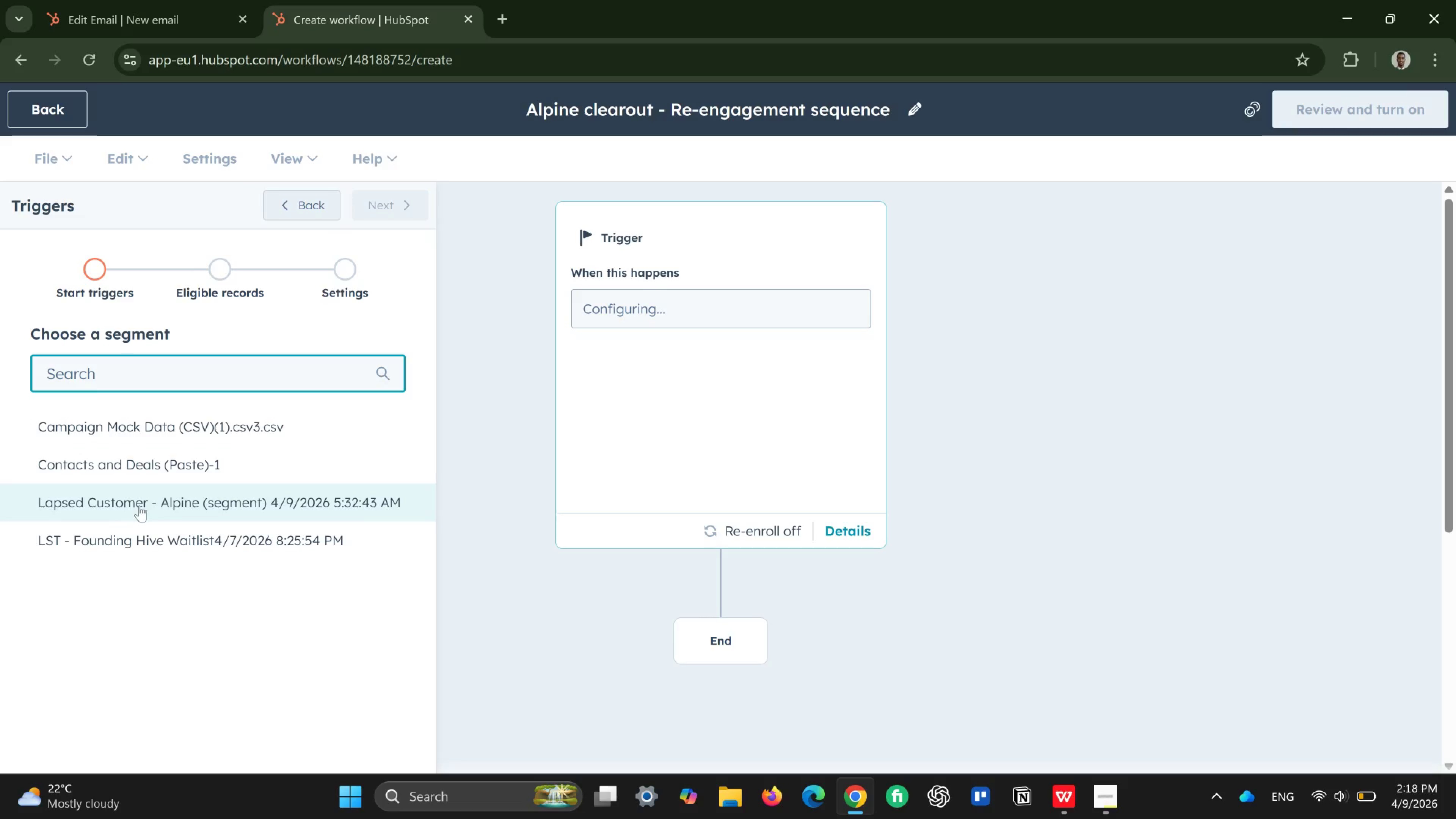 
left_click([139, 505])
 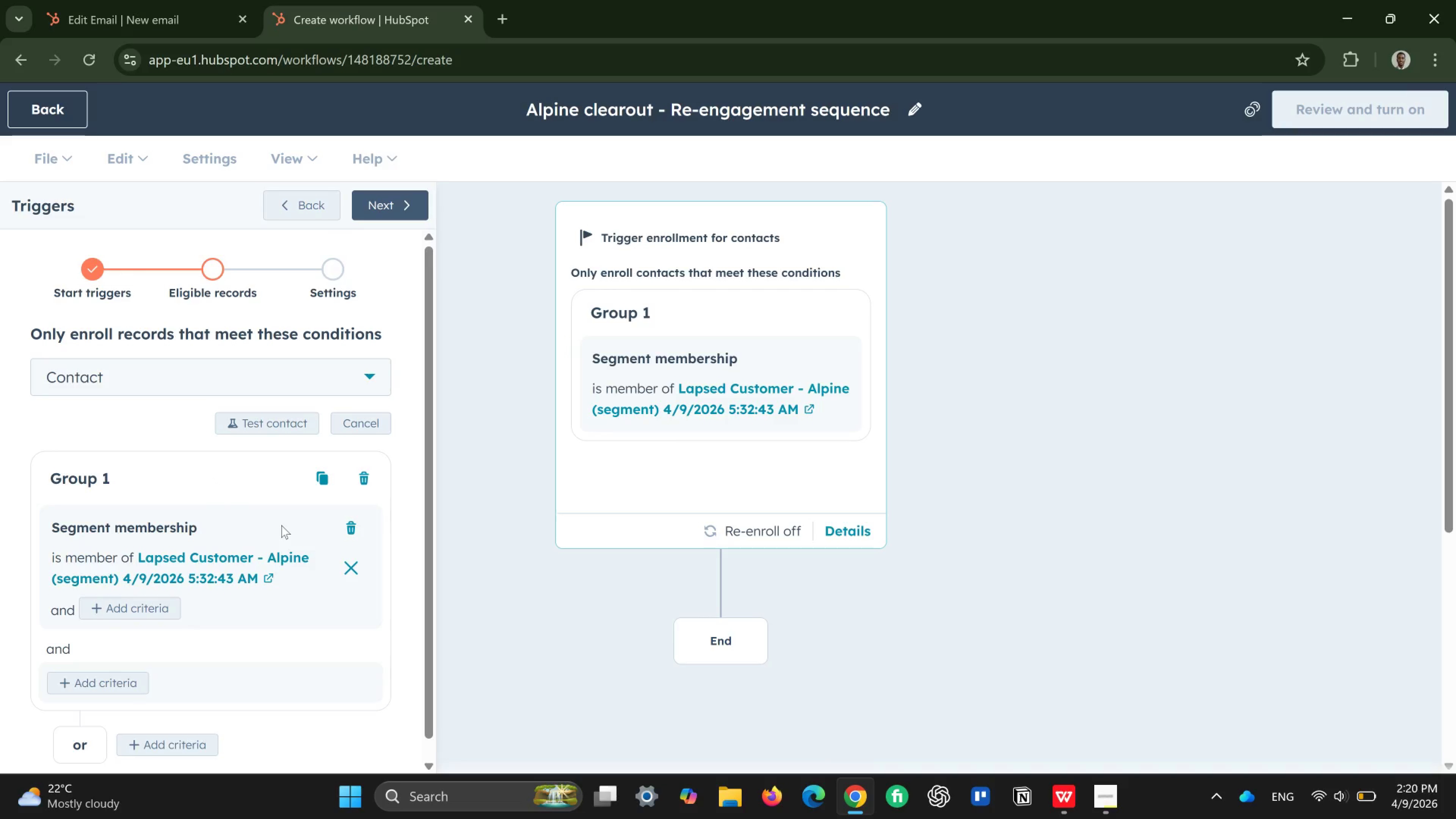 
wait(159.57)
 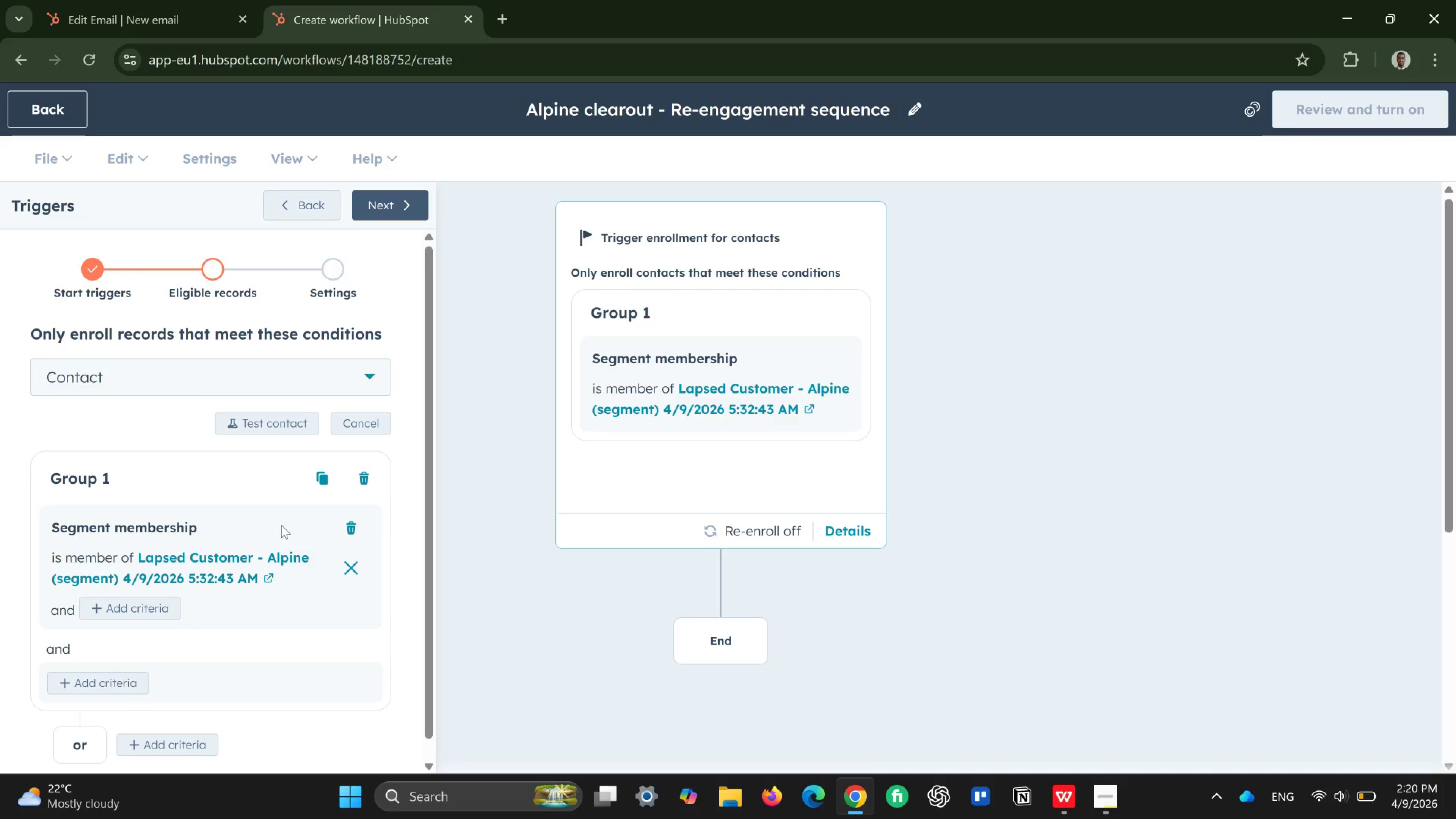 
scroll: coordinate [113, 575], scroll_direction: down, amount: 1.0
 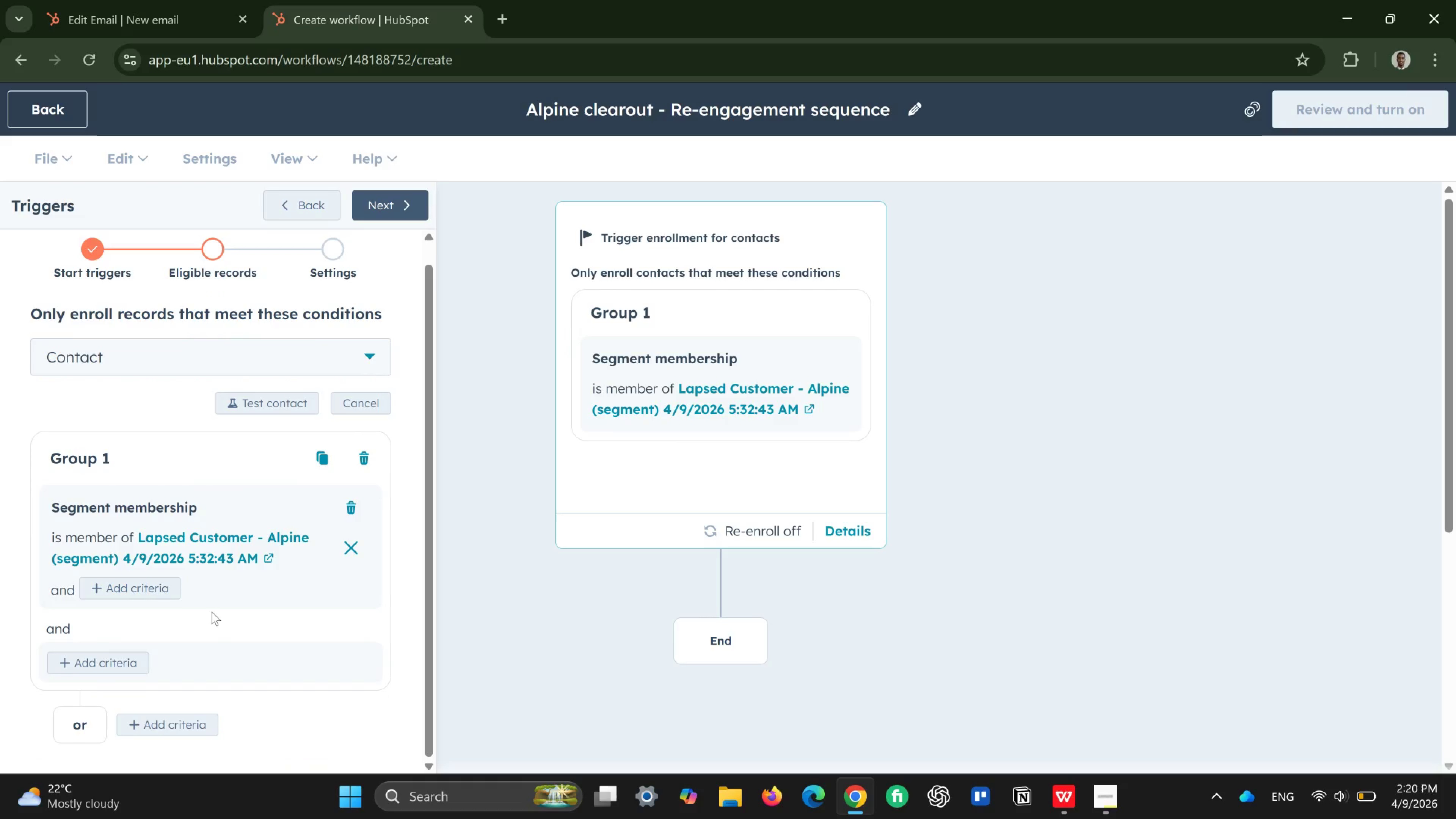 
wait(7.77)
 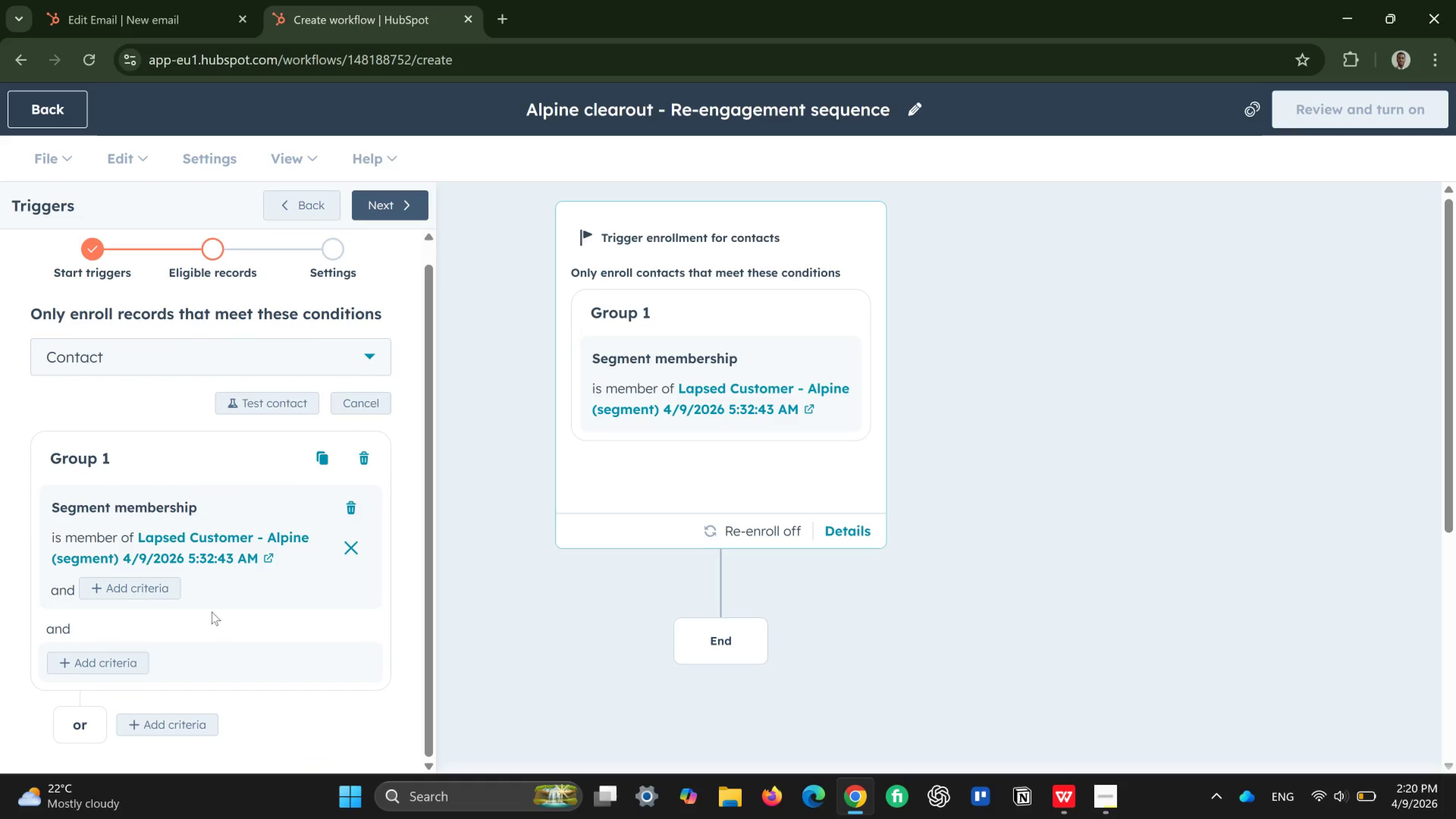 
left_click([361, 351])
 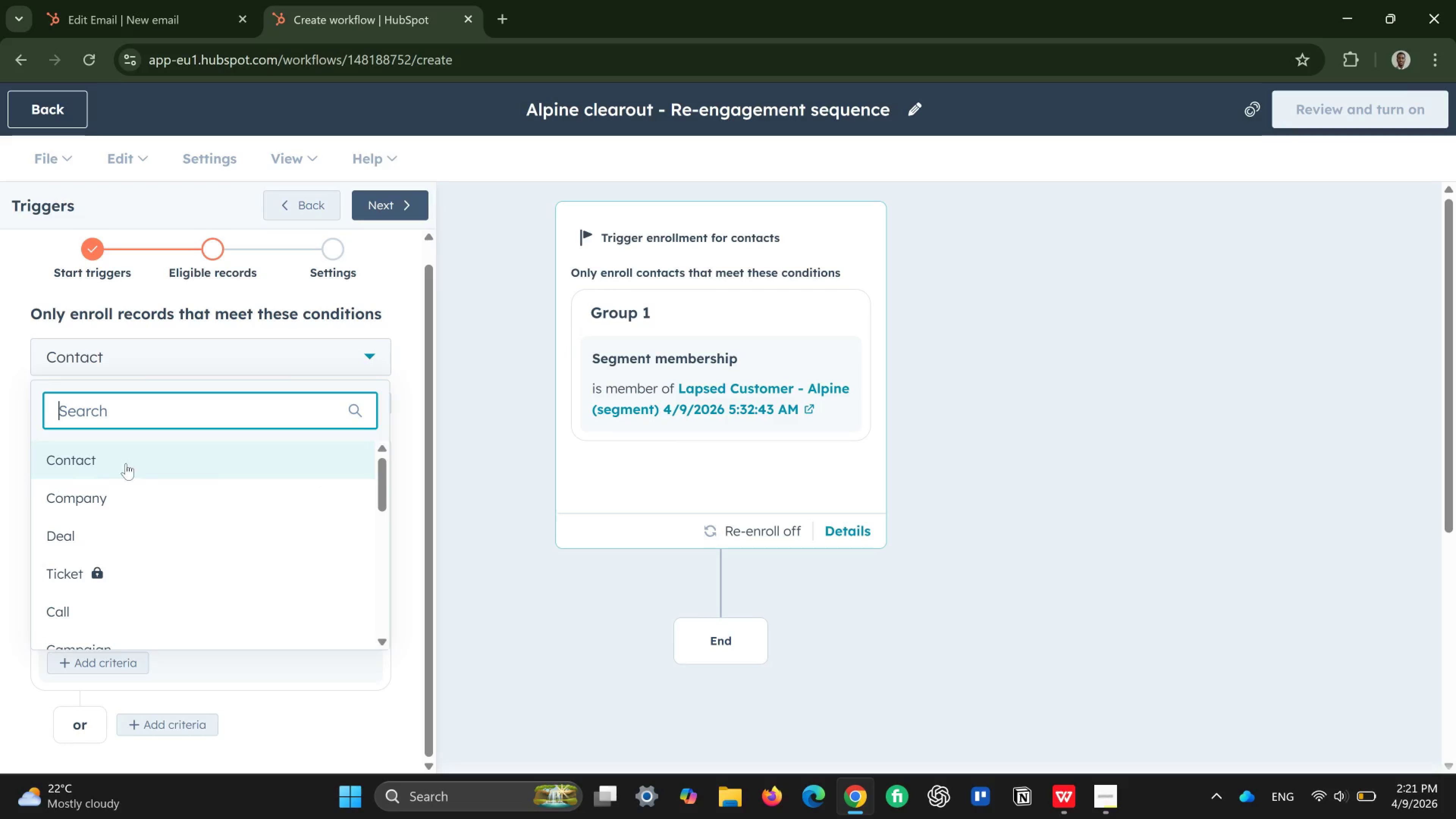 
left_click([175, 460])
 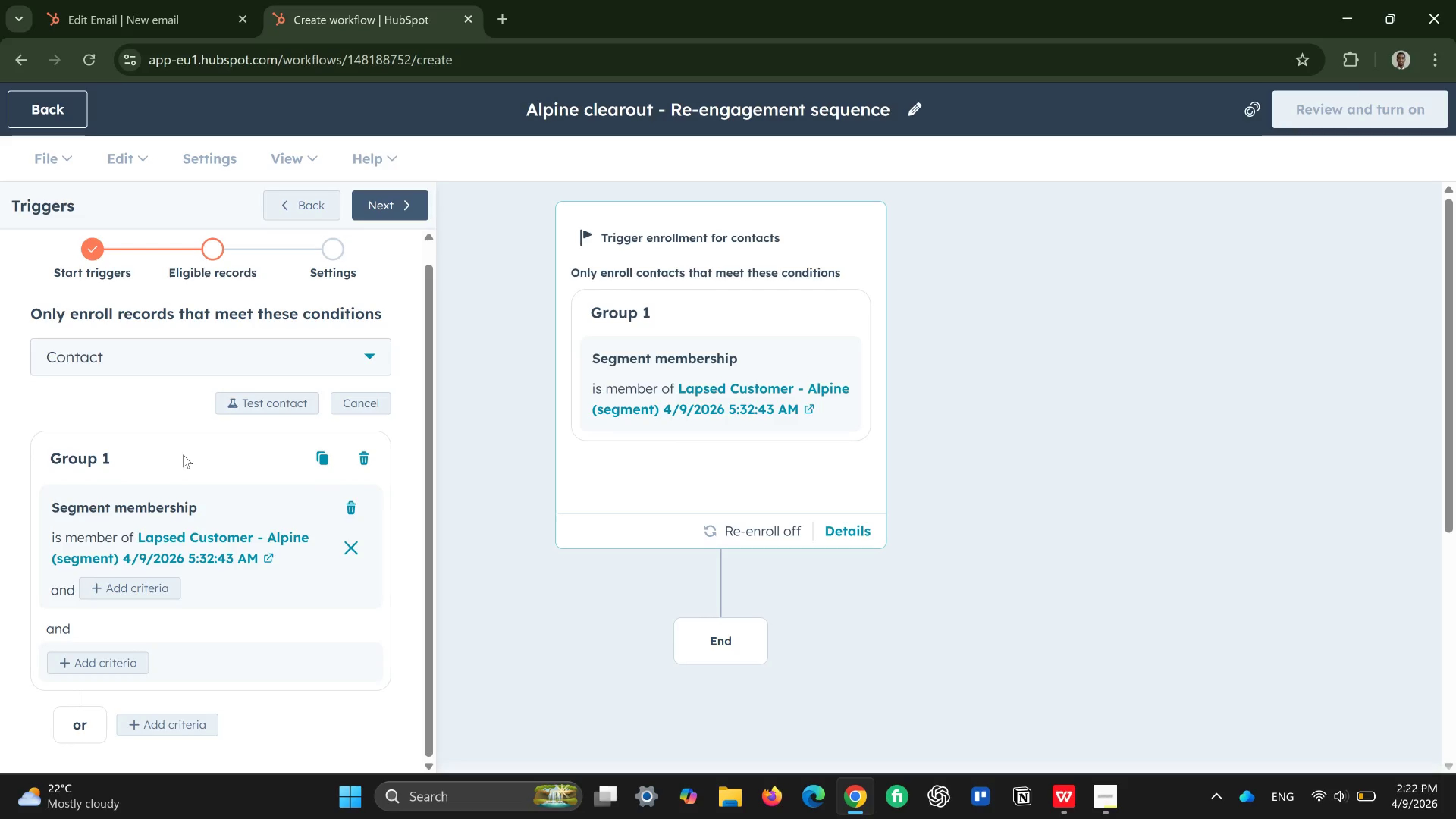 
wait(68.33)
 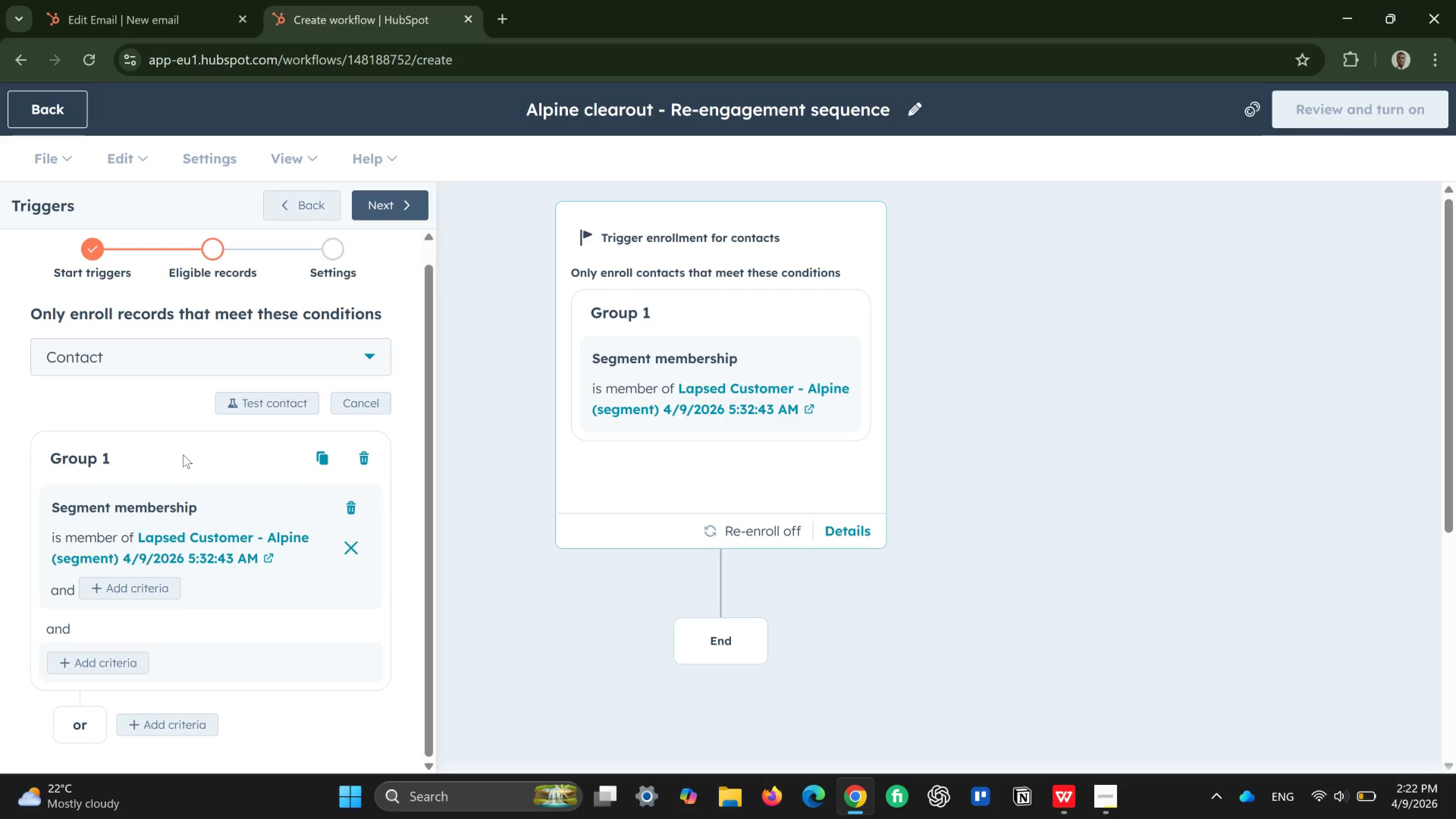 
left_click([714, 644])
 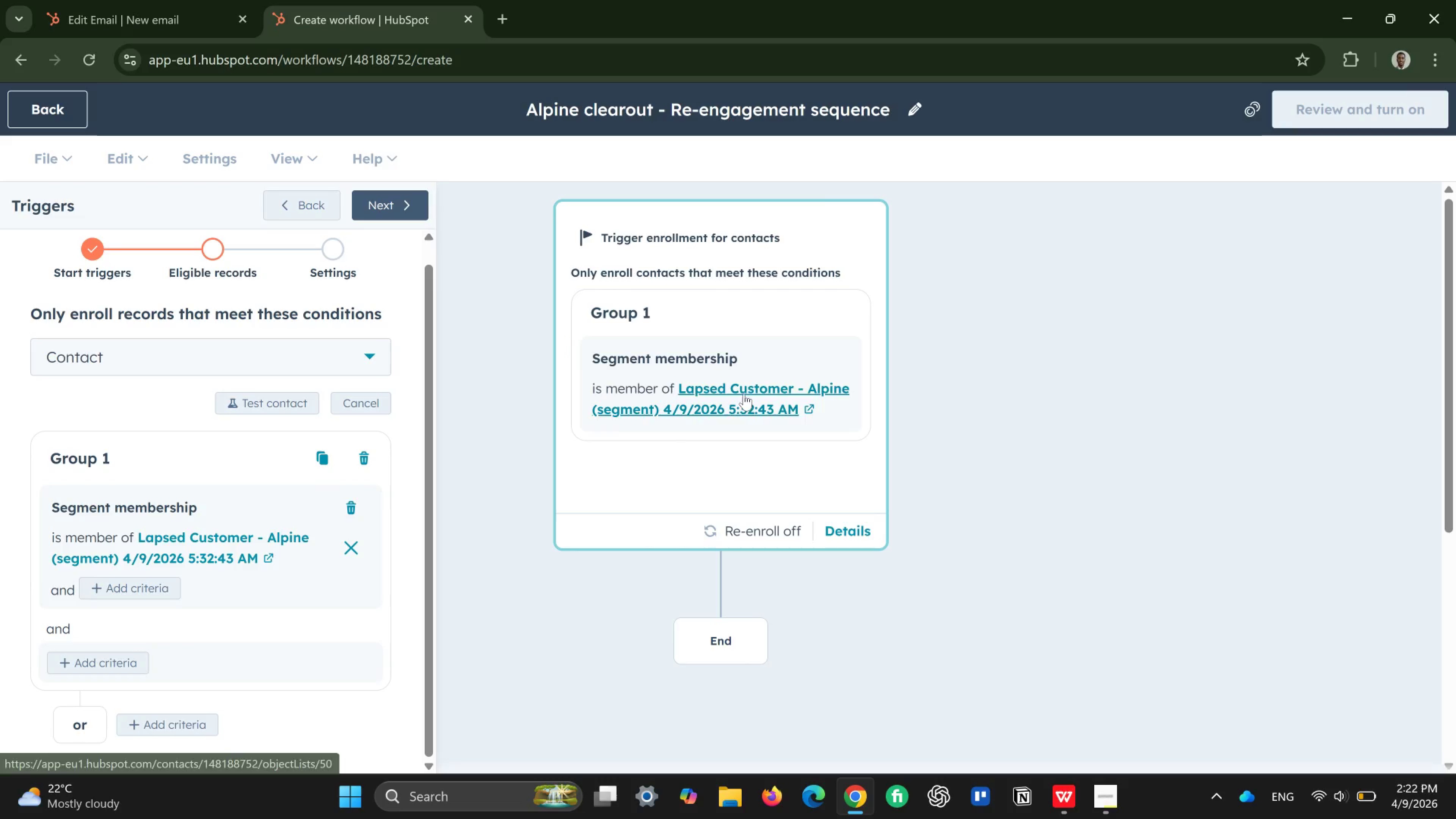 
left_click([722, 301])
 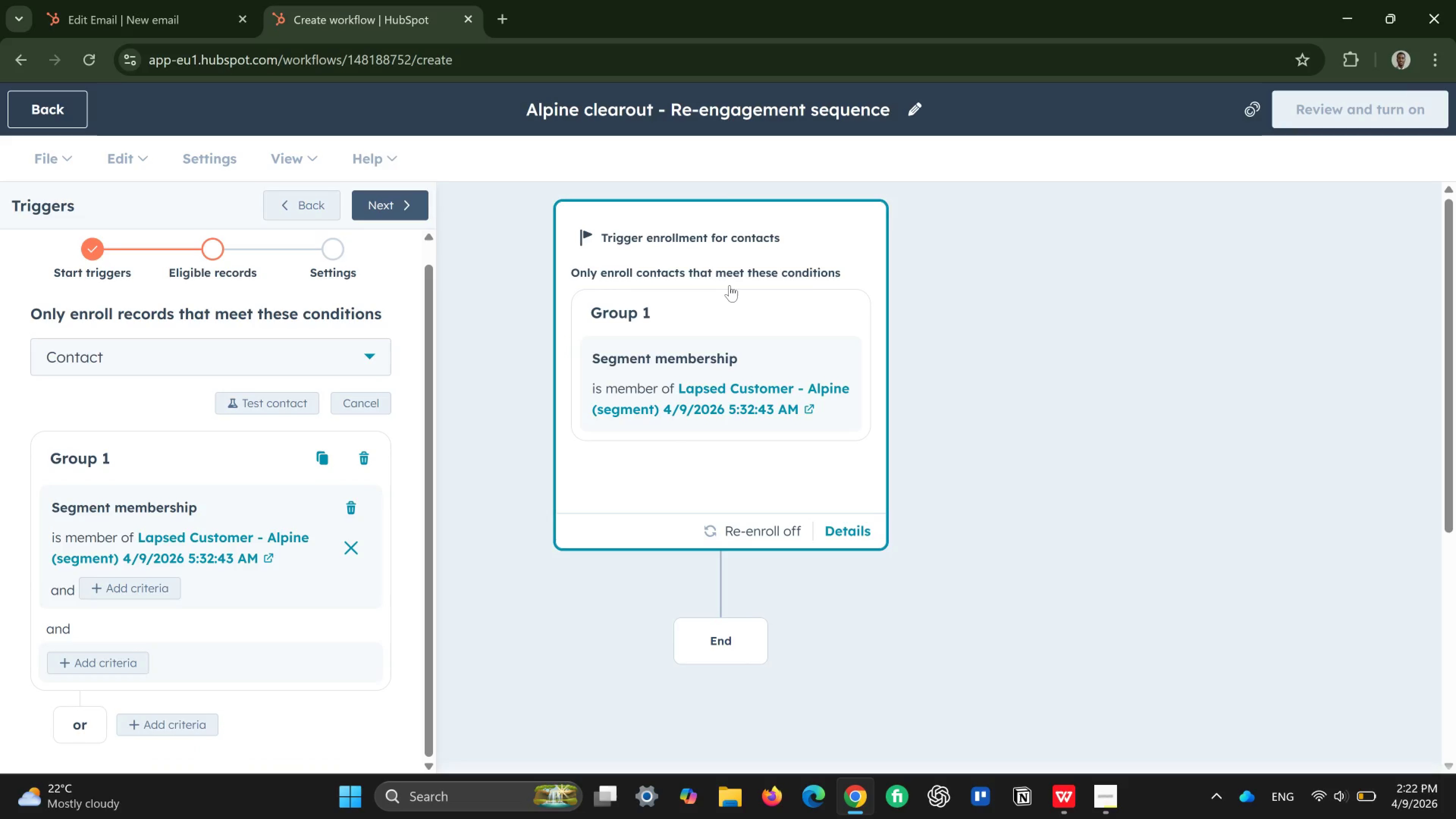 
left_click([730, 285])
 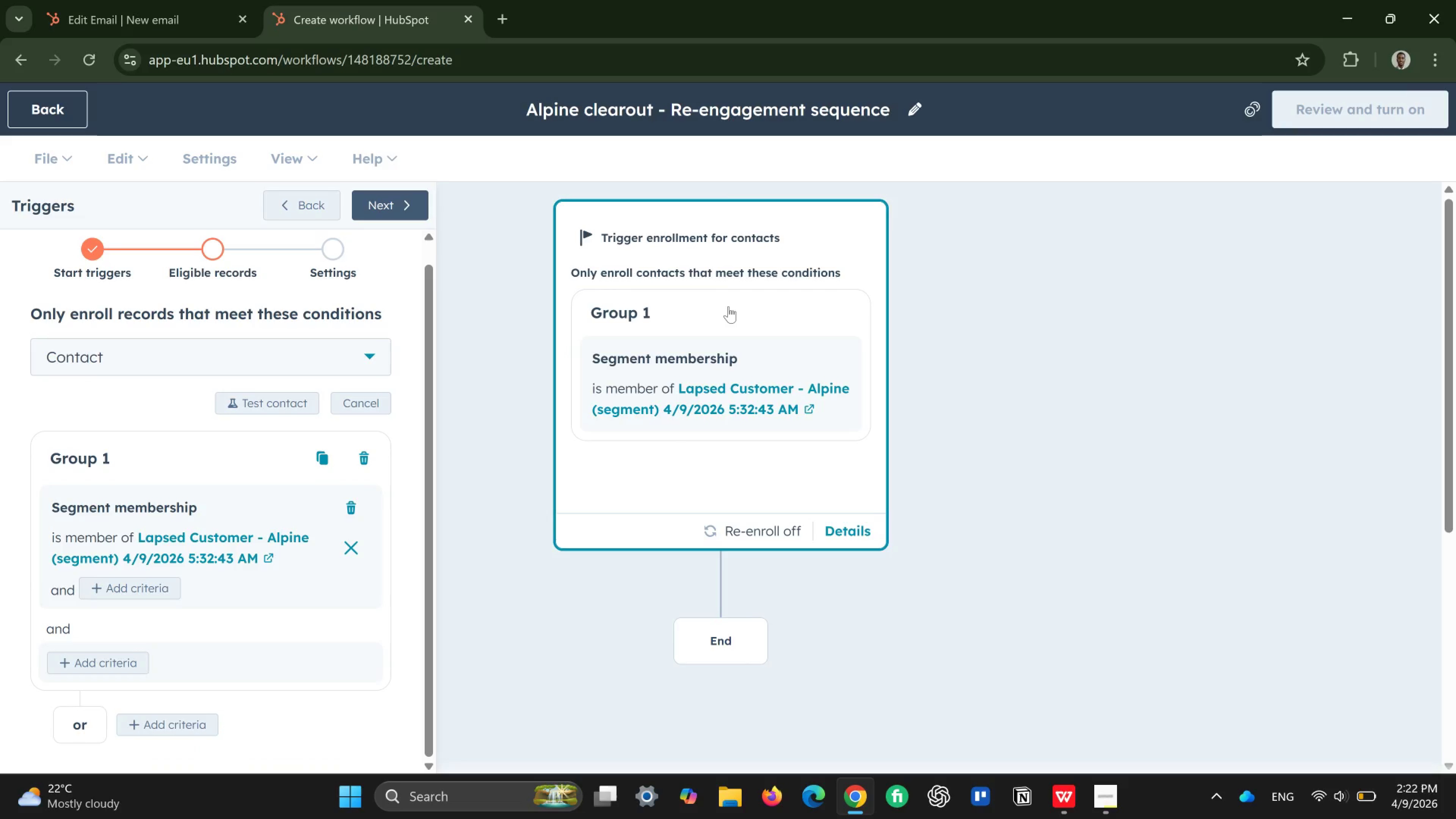 
double_click([728, 306])
 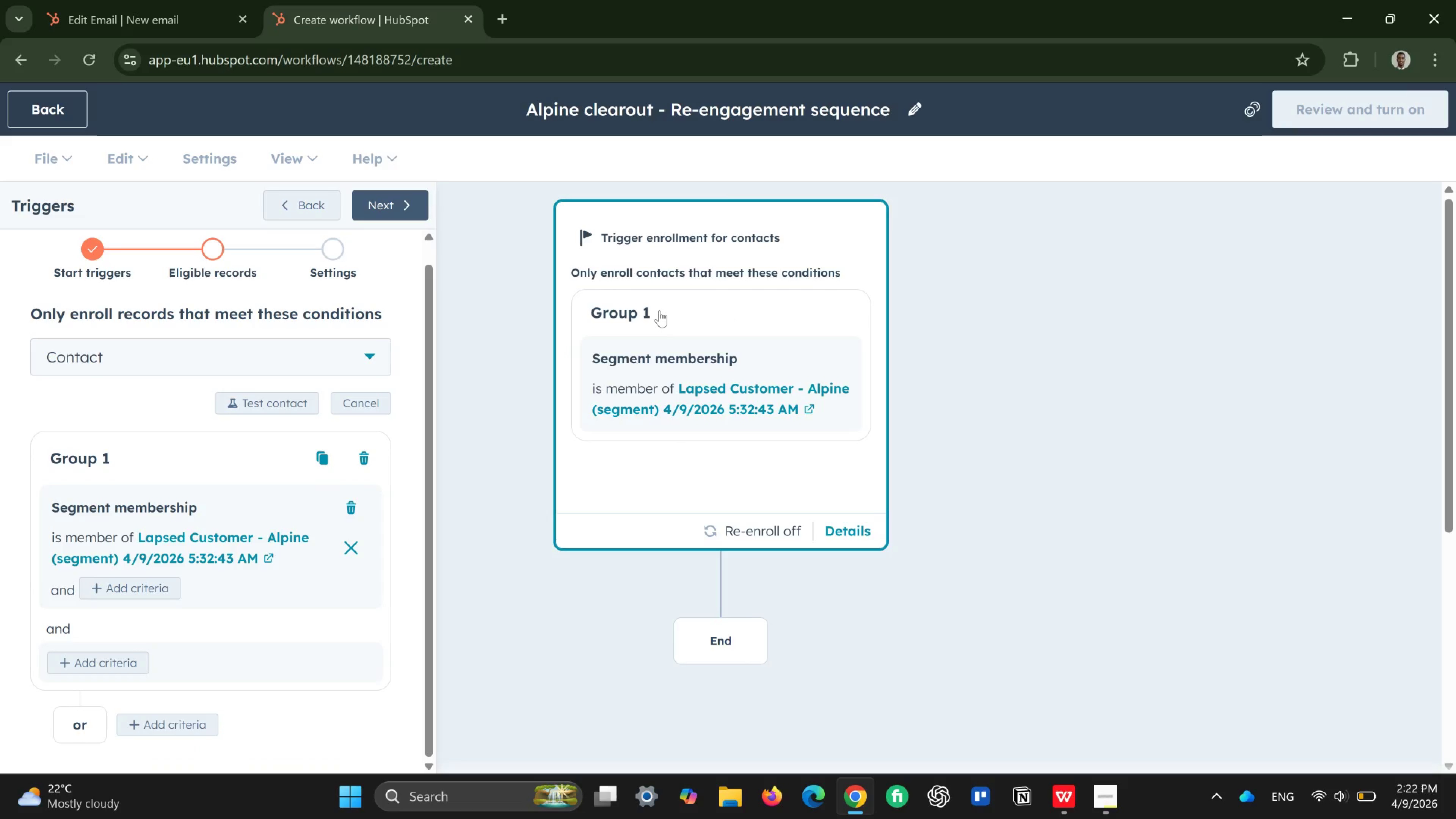 
left_click([659, 311])
 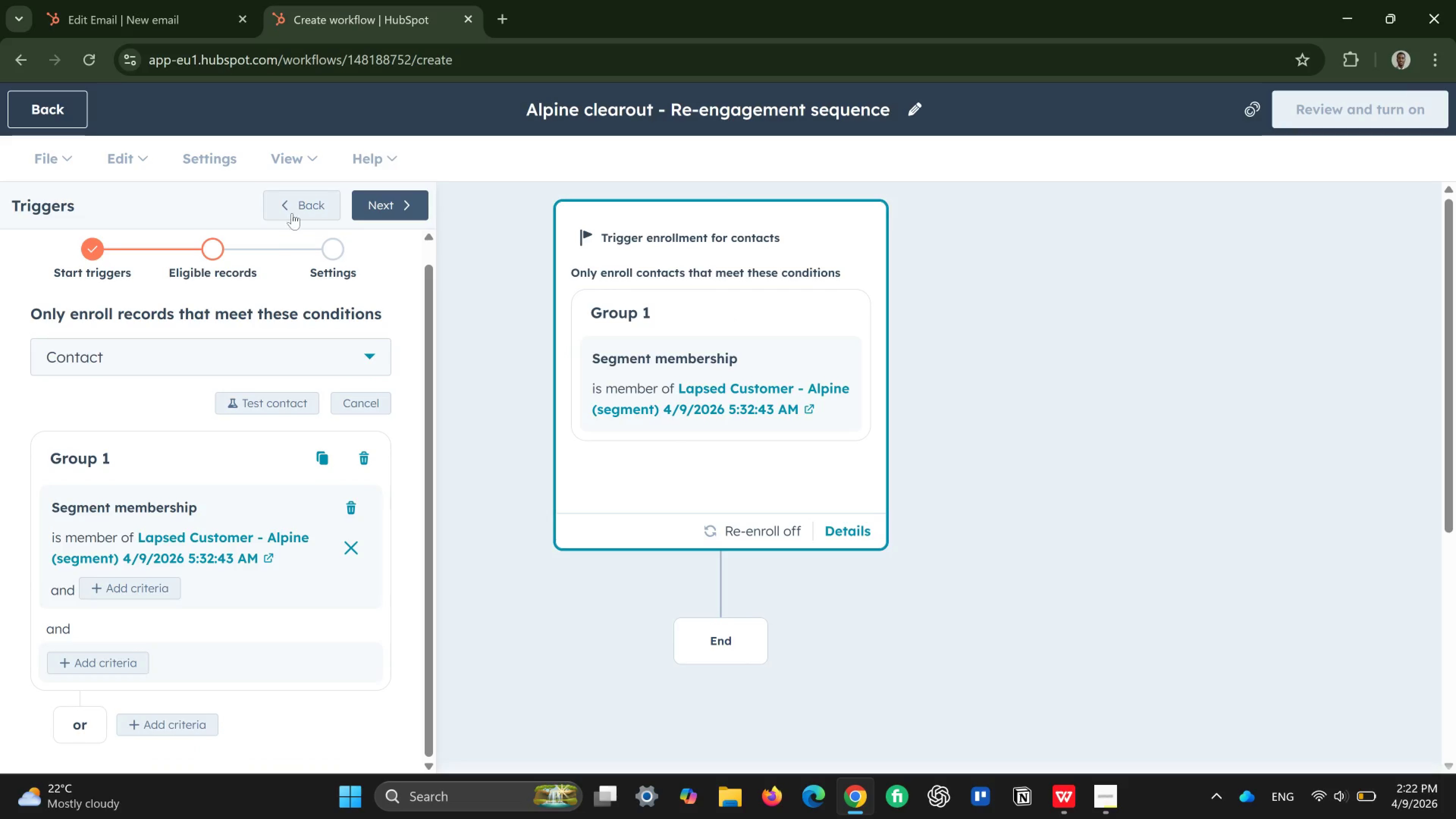 
left_click([295, 206])
 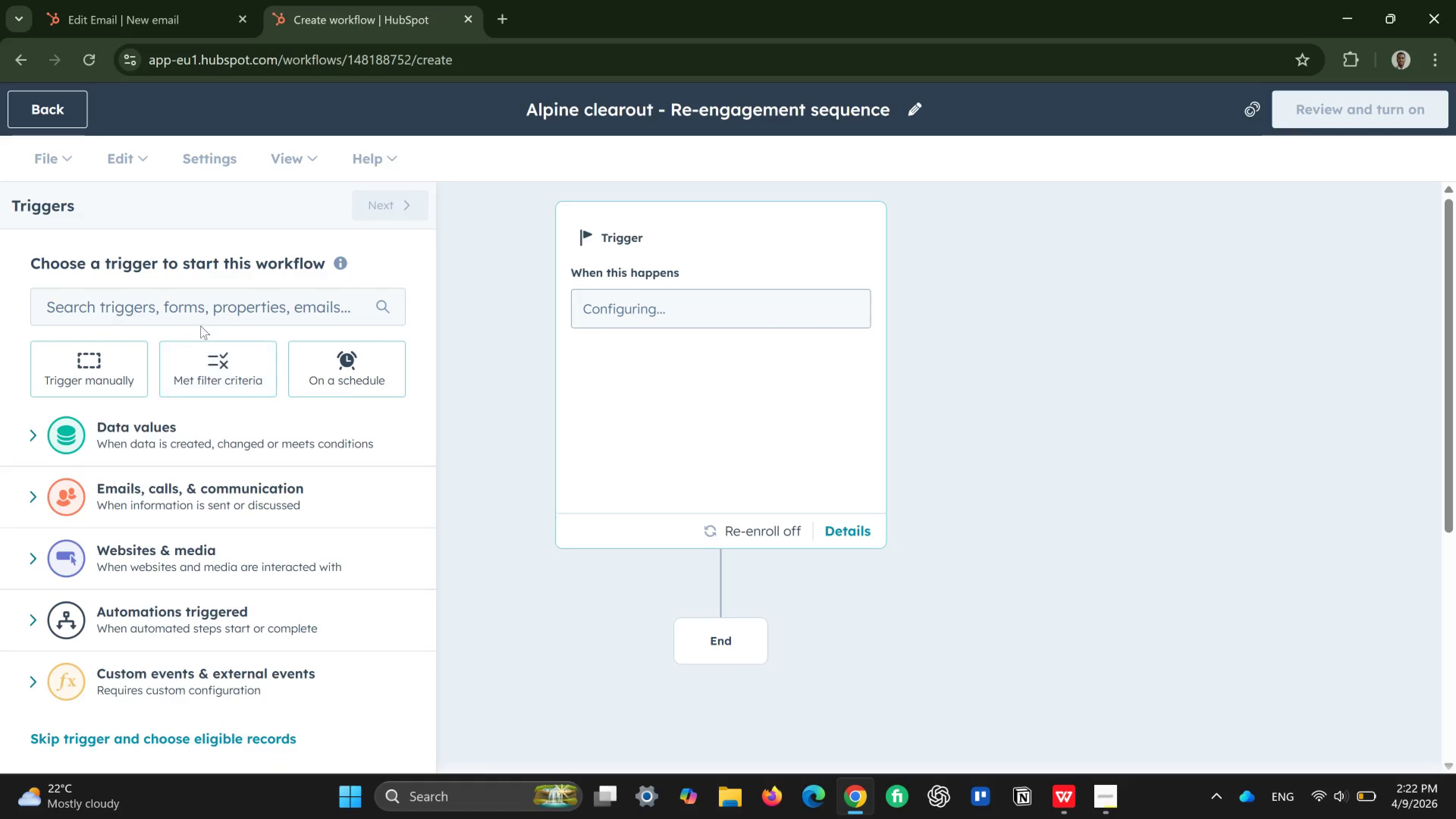 
left_click([224, 306])
 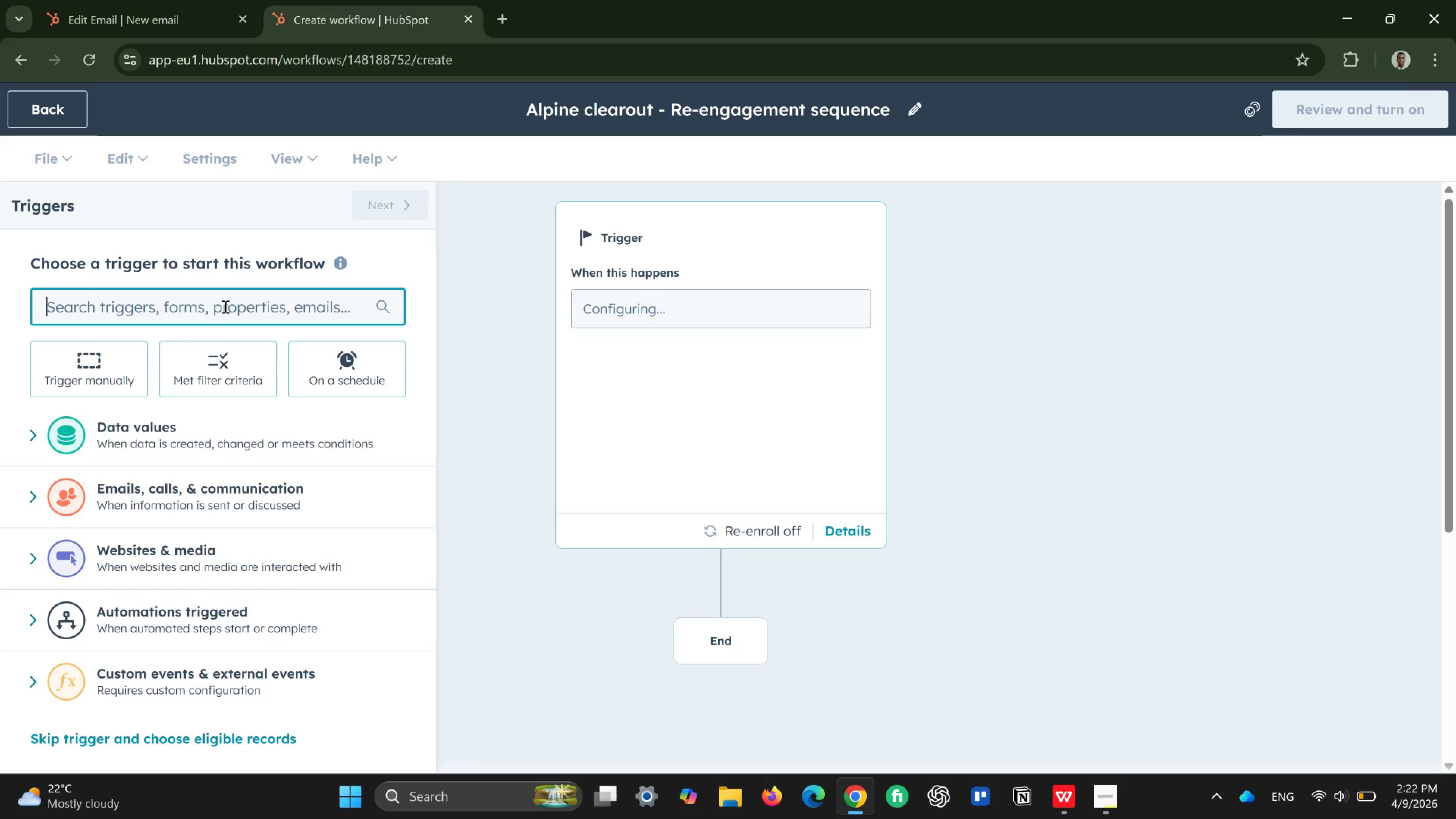 
type(enroll)
 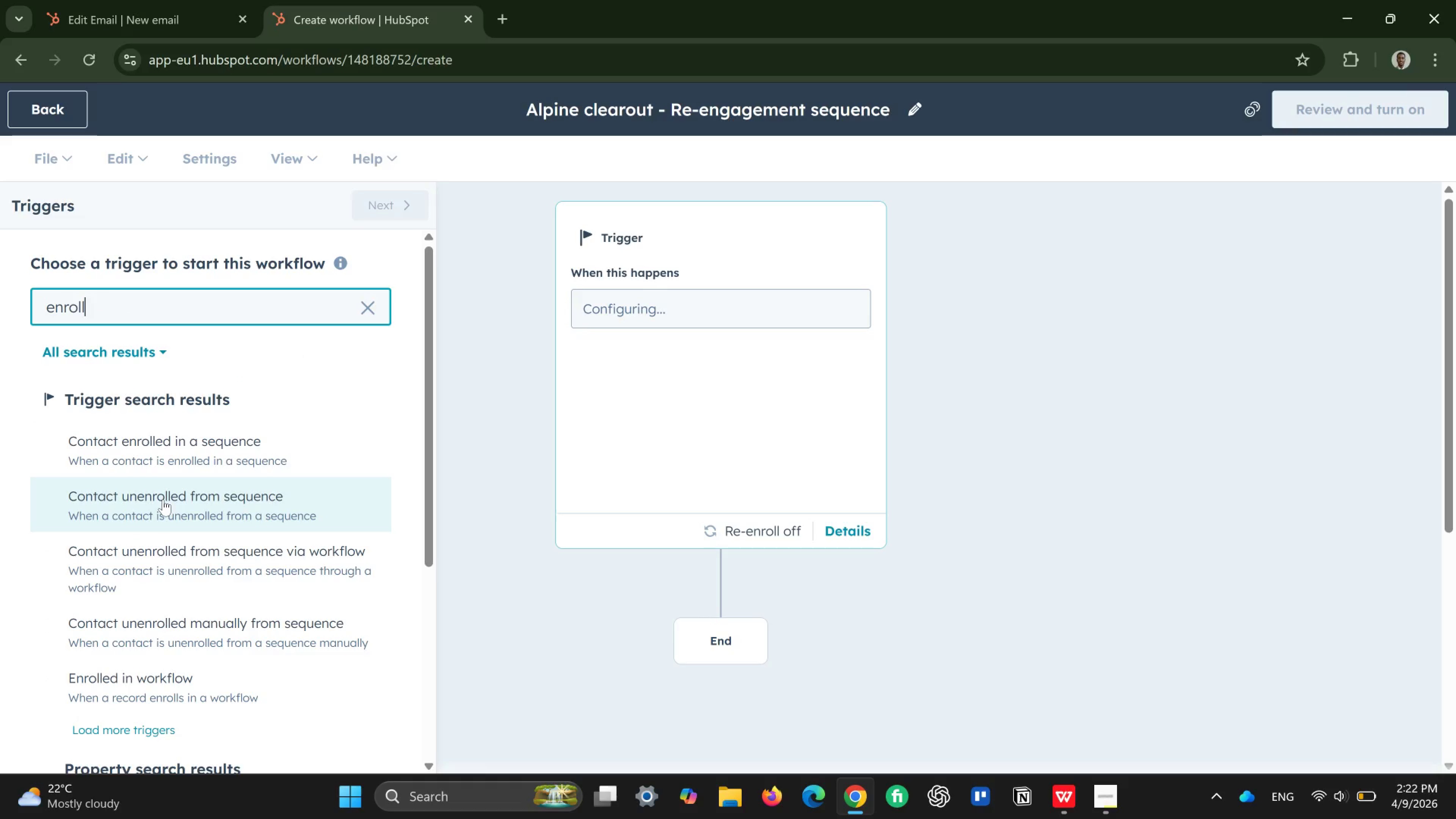 
wait(5.96)
 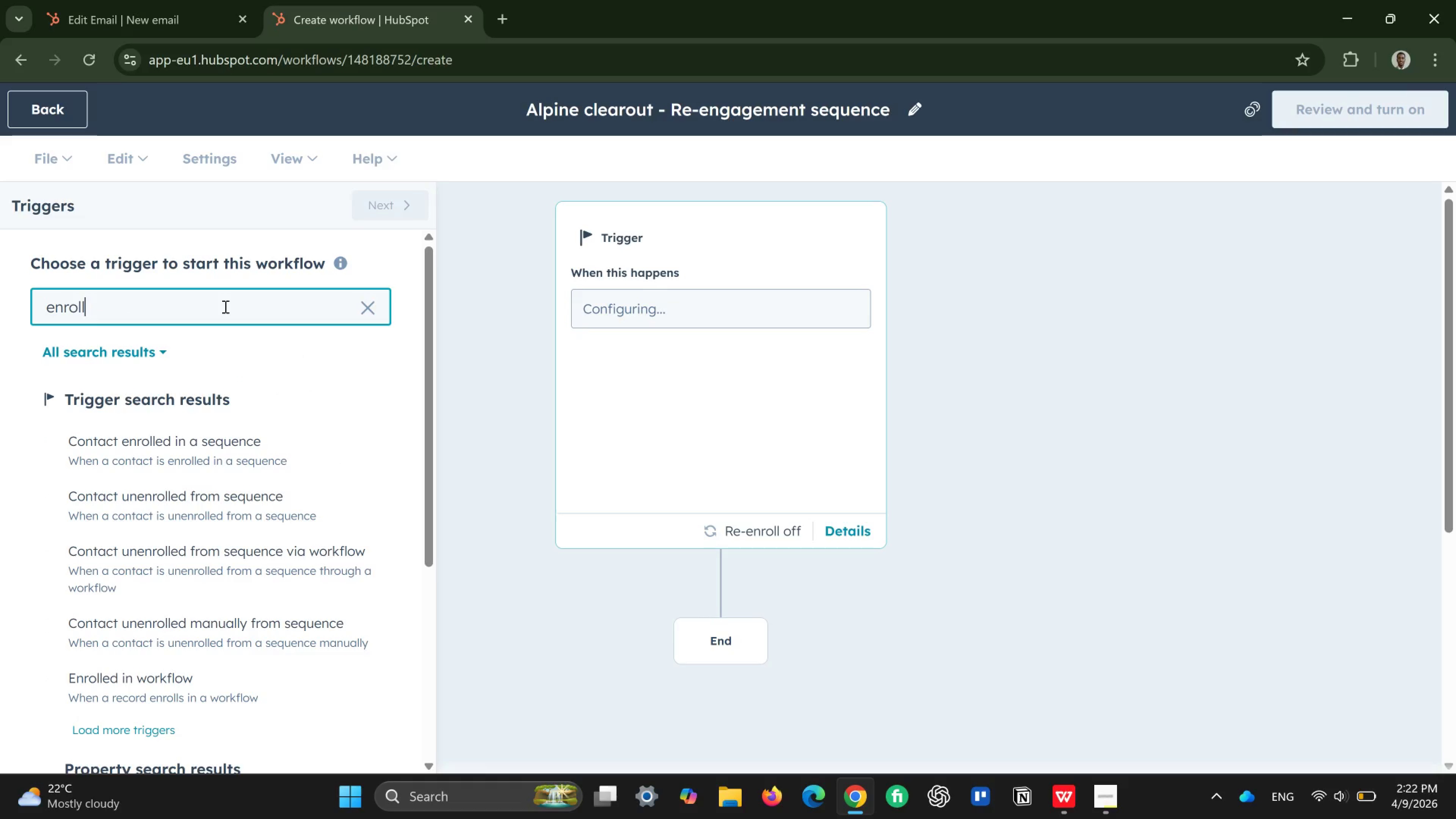 
scroll: coordinate [255, 670], scroll_direction: down, amount: 9.0
 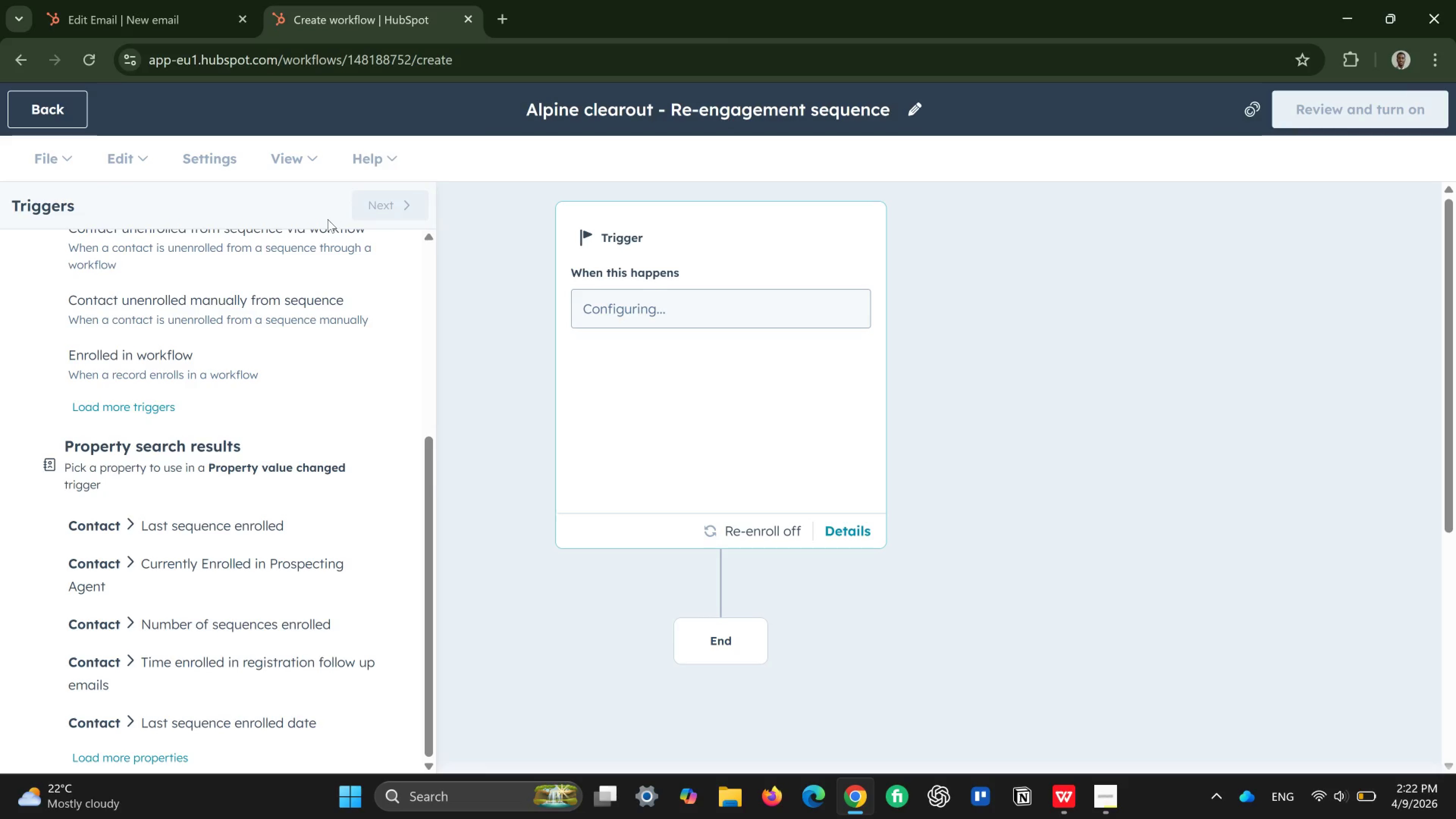 
scroll: coordinate [326, 290], scroll_direction: up, amount: 11.0
 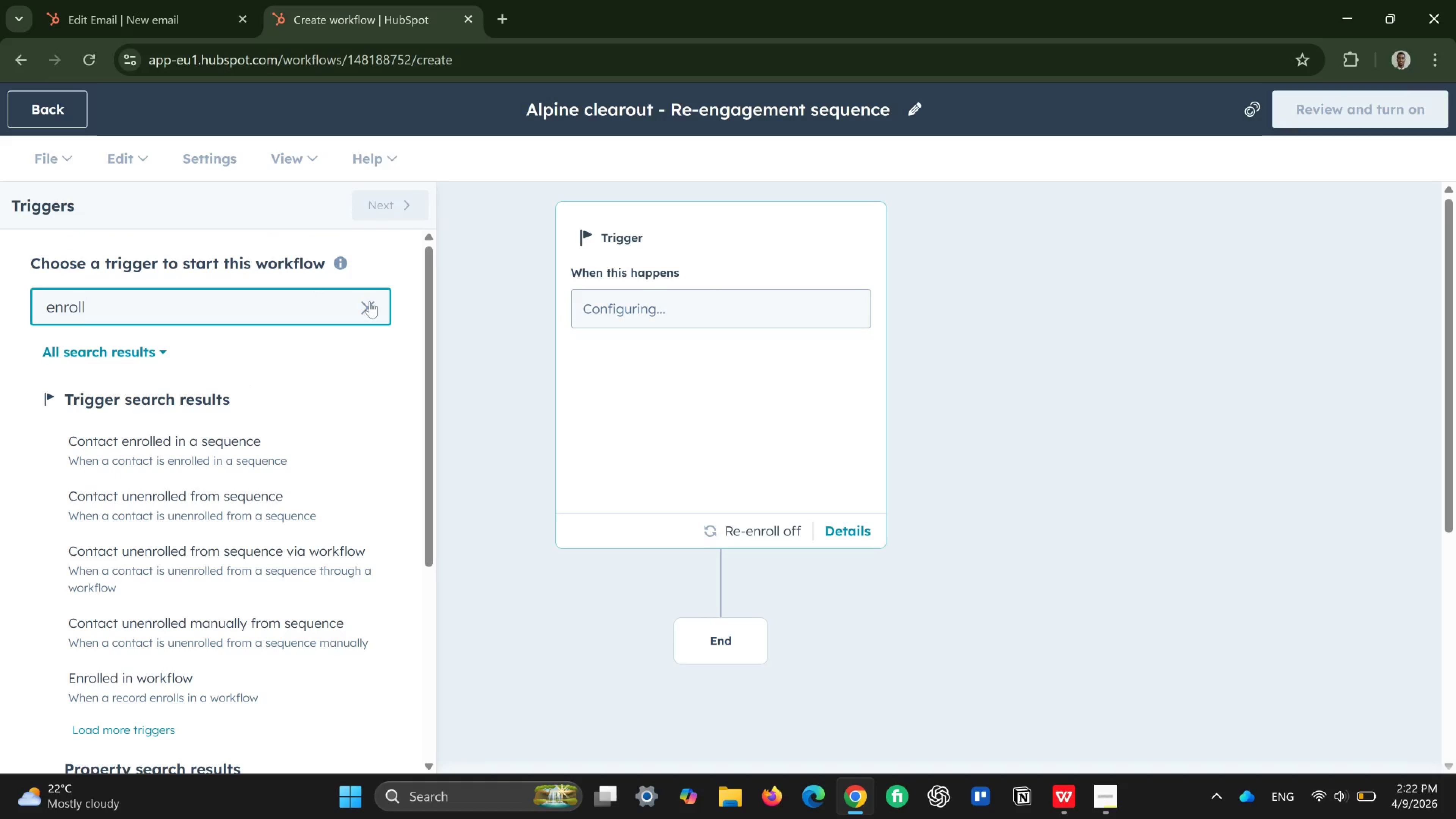 
left_click([367, 307])
 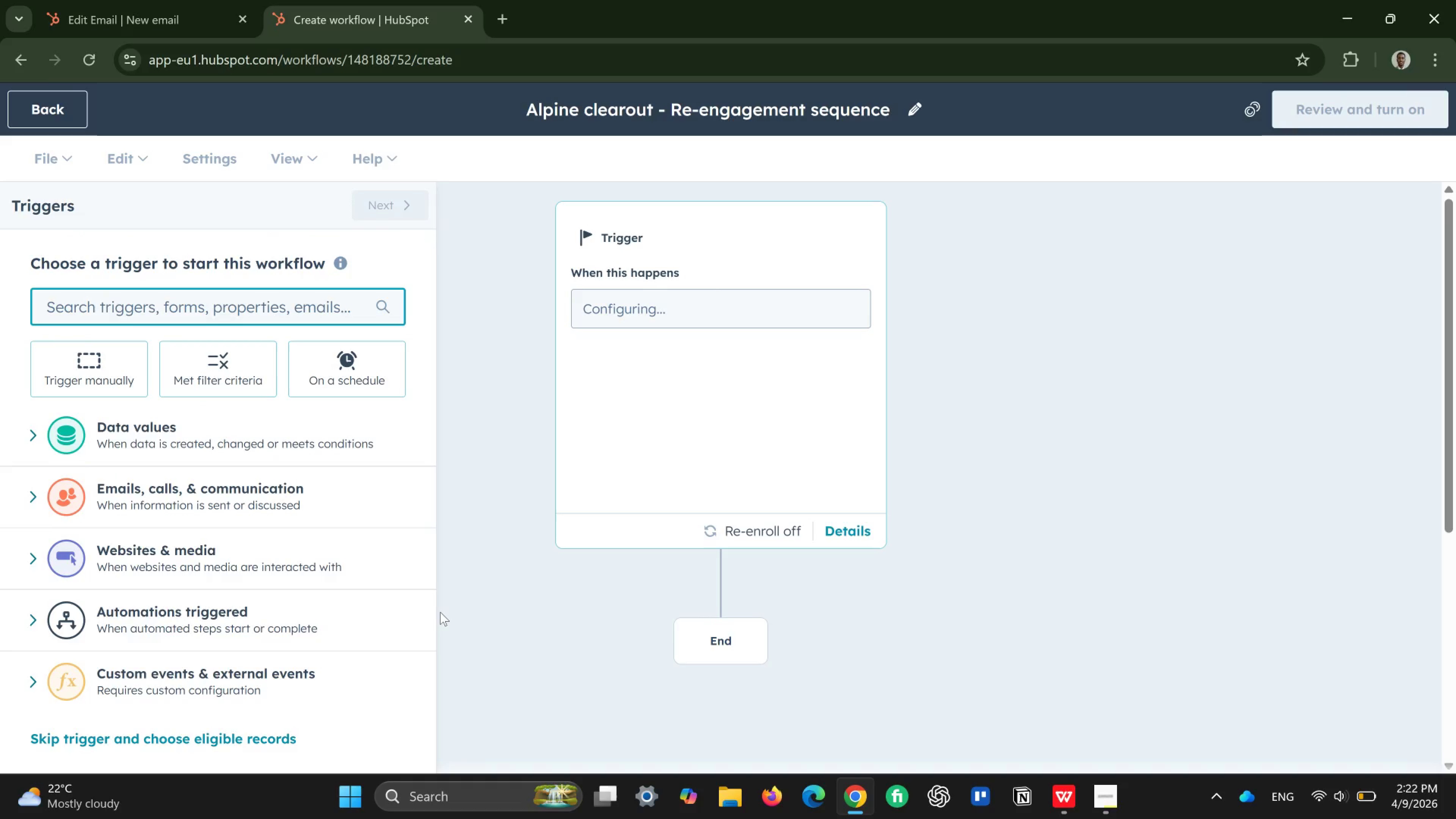 
scroll: coordinate [440, 612], scroll_direction: up, amount: 2.0
 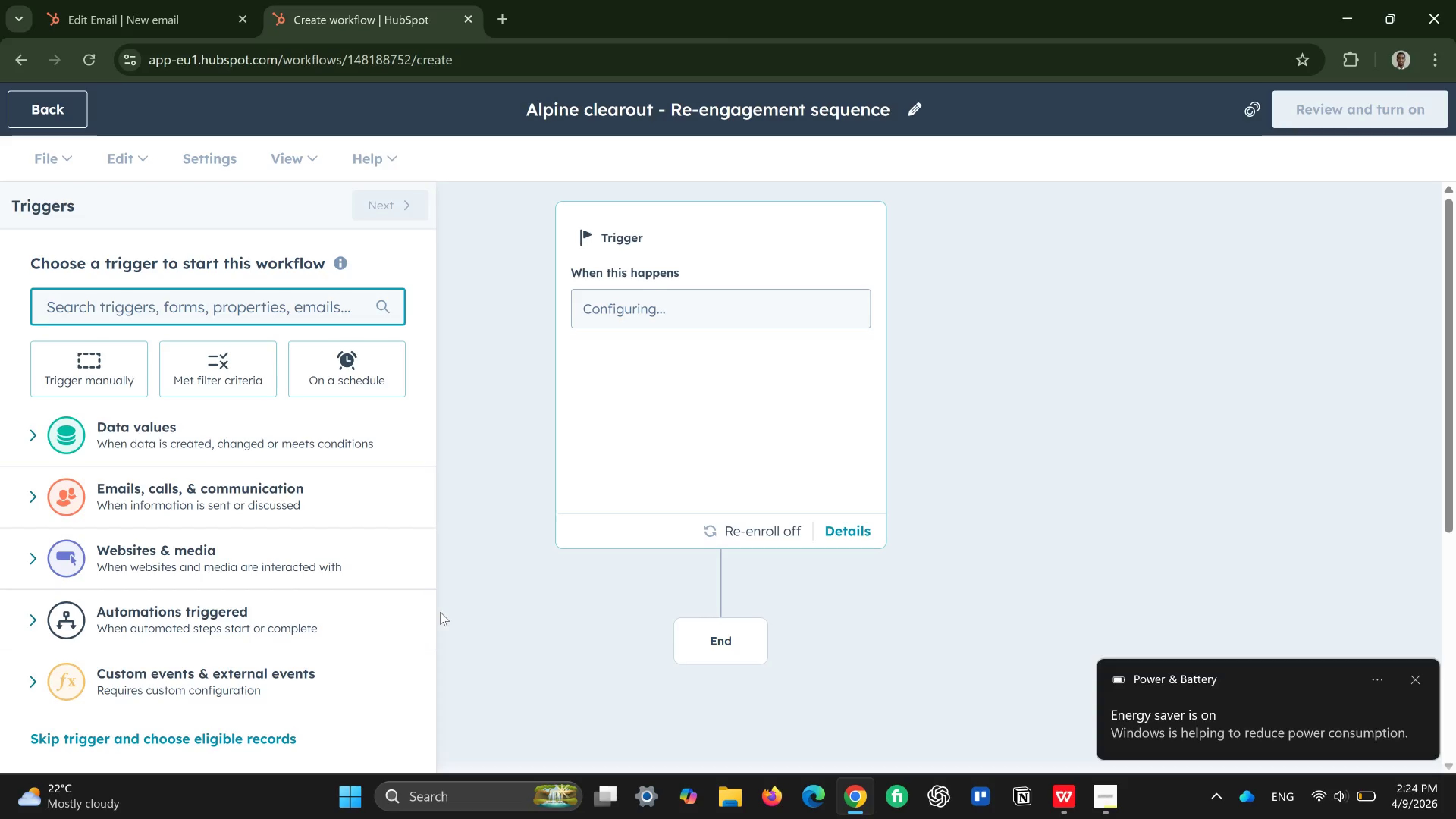 
wait(81.8)
 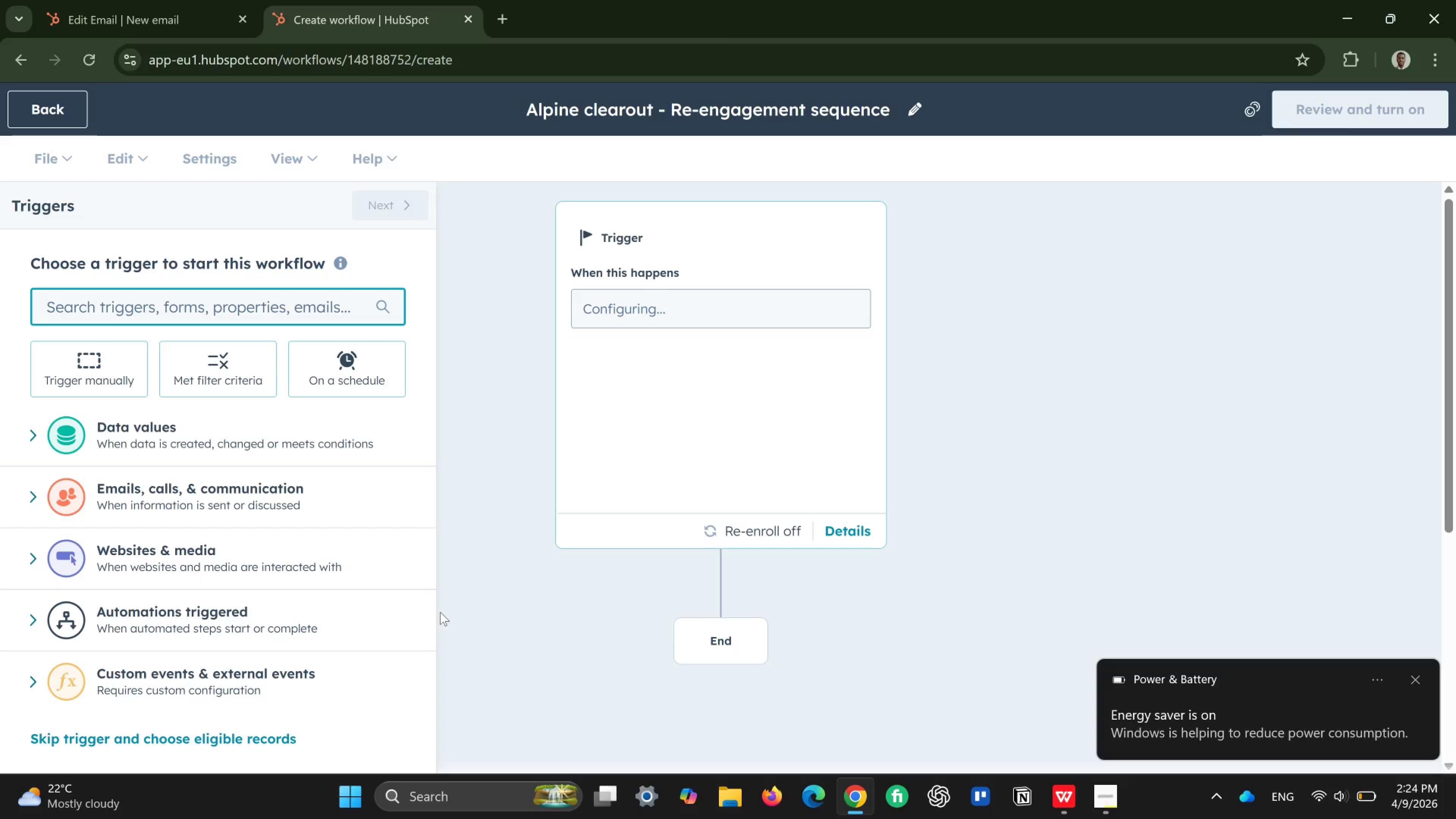 
left_click([1422, 680])
 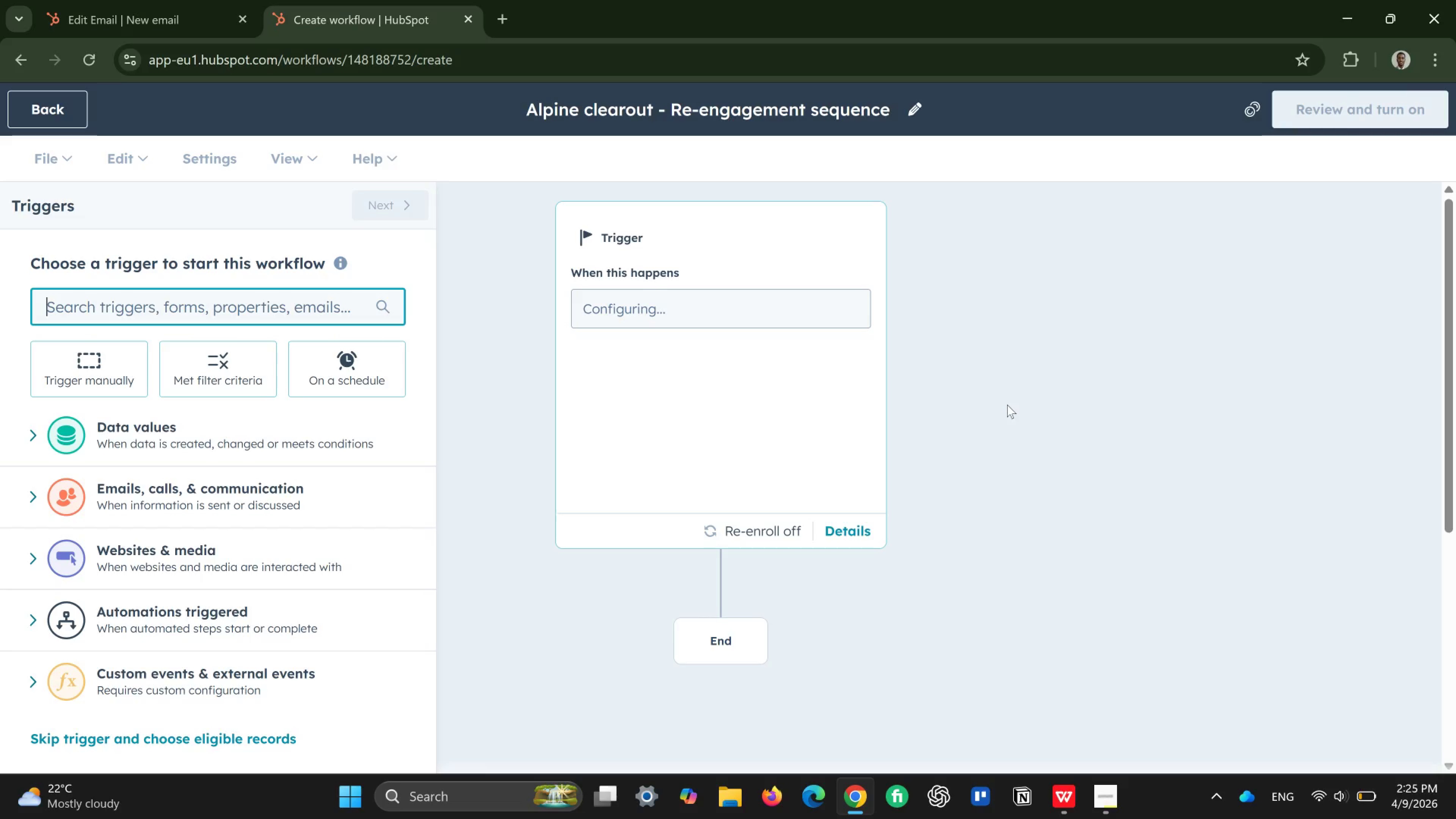 
wait(89.02)
 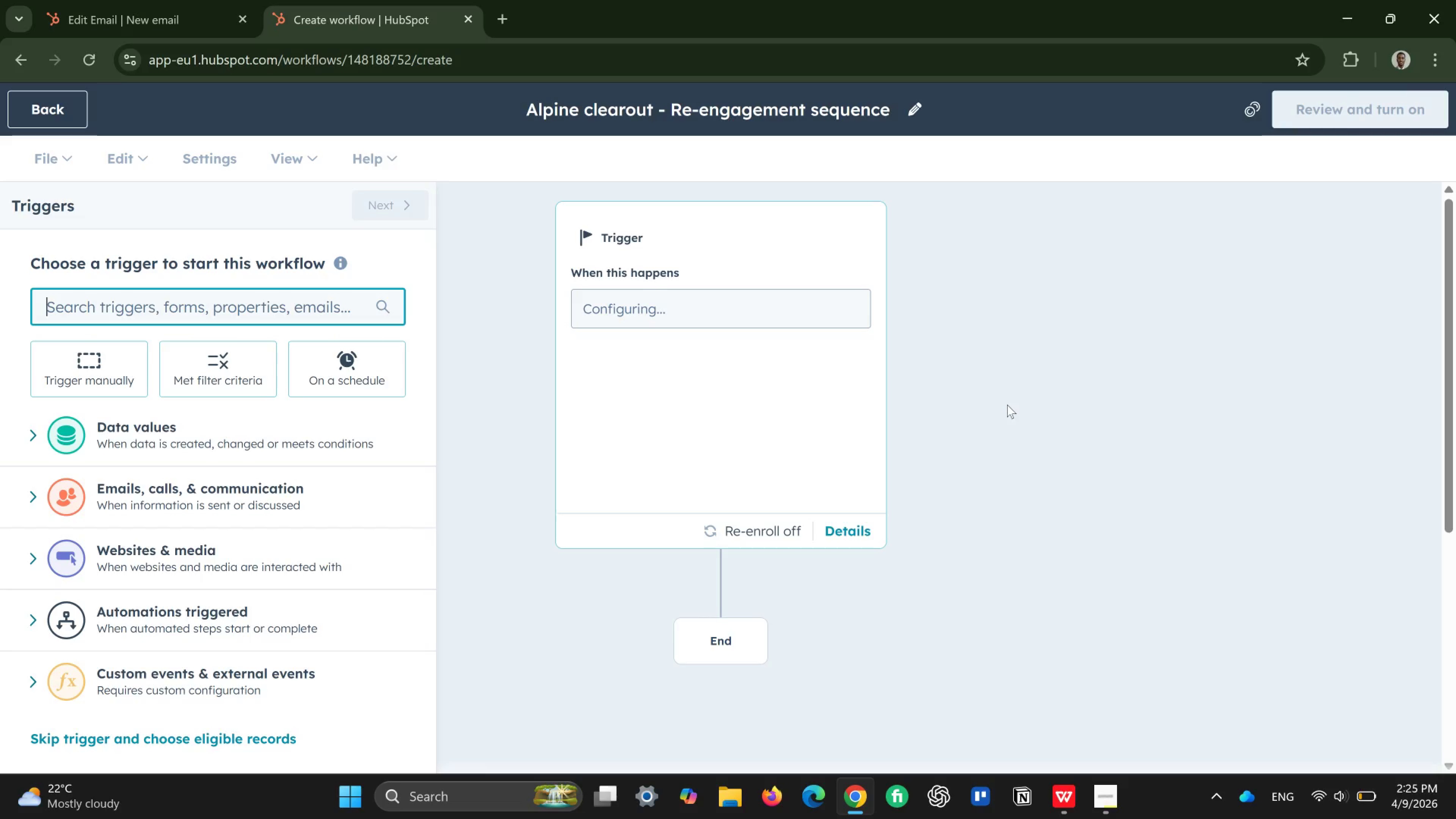 
left_click([245, 487])
 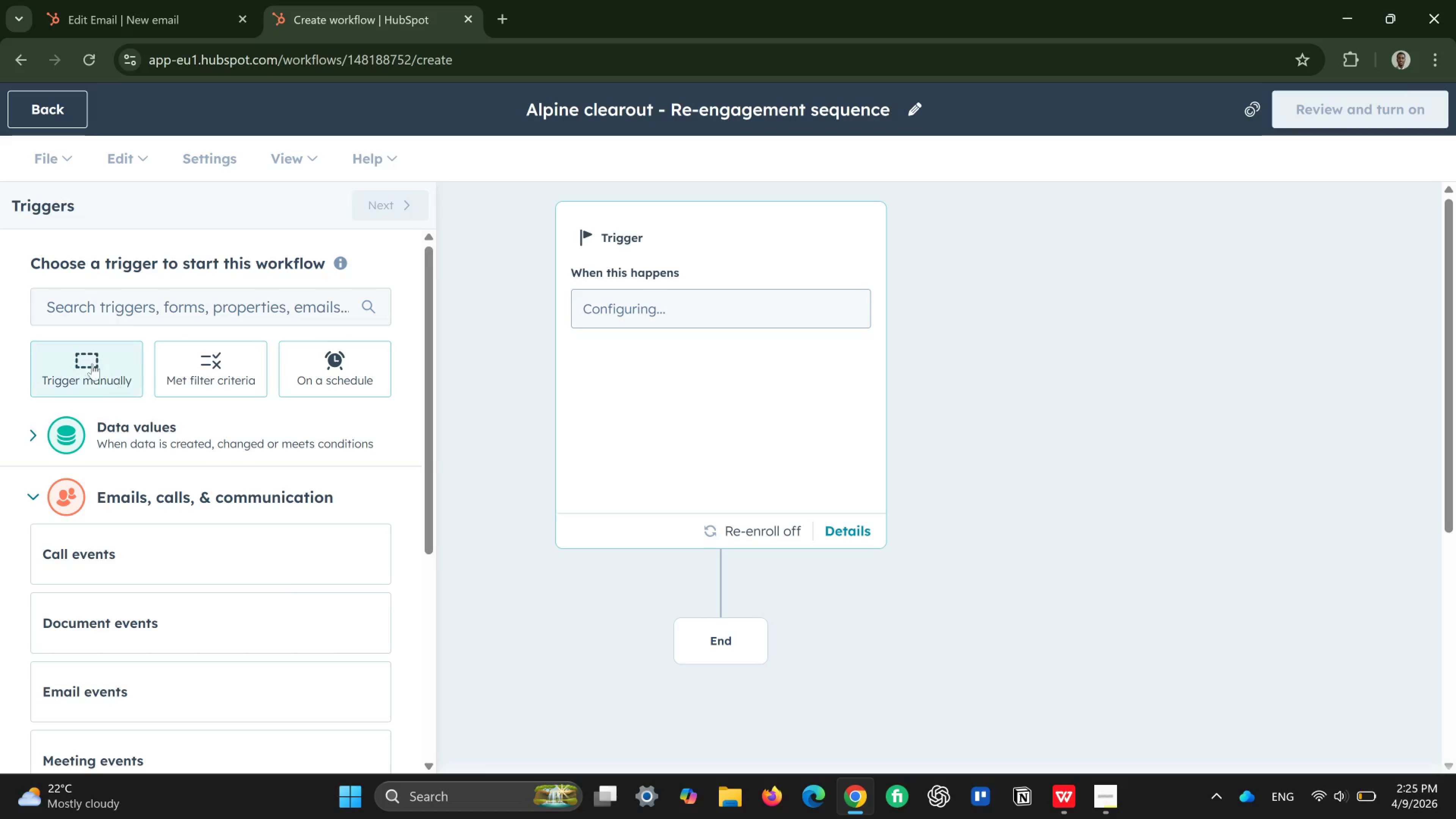 
left_click([88, 360])
 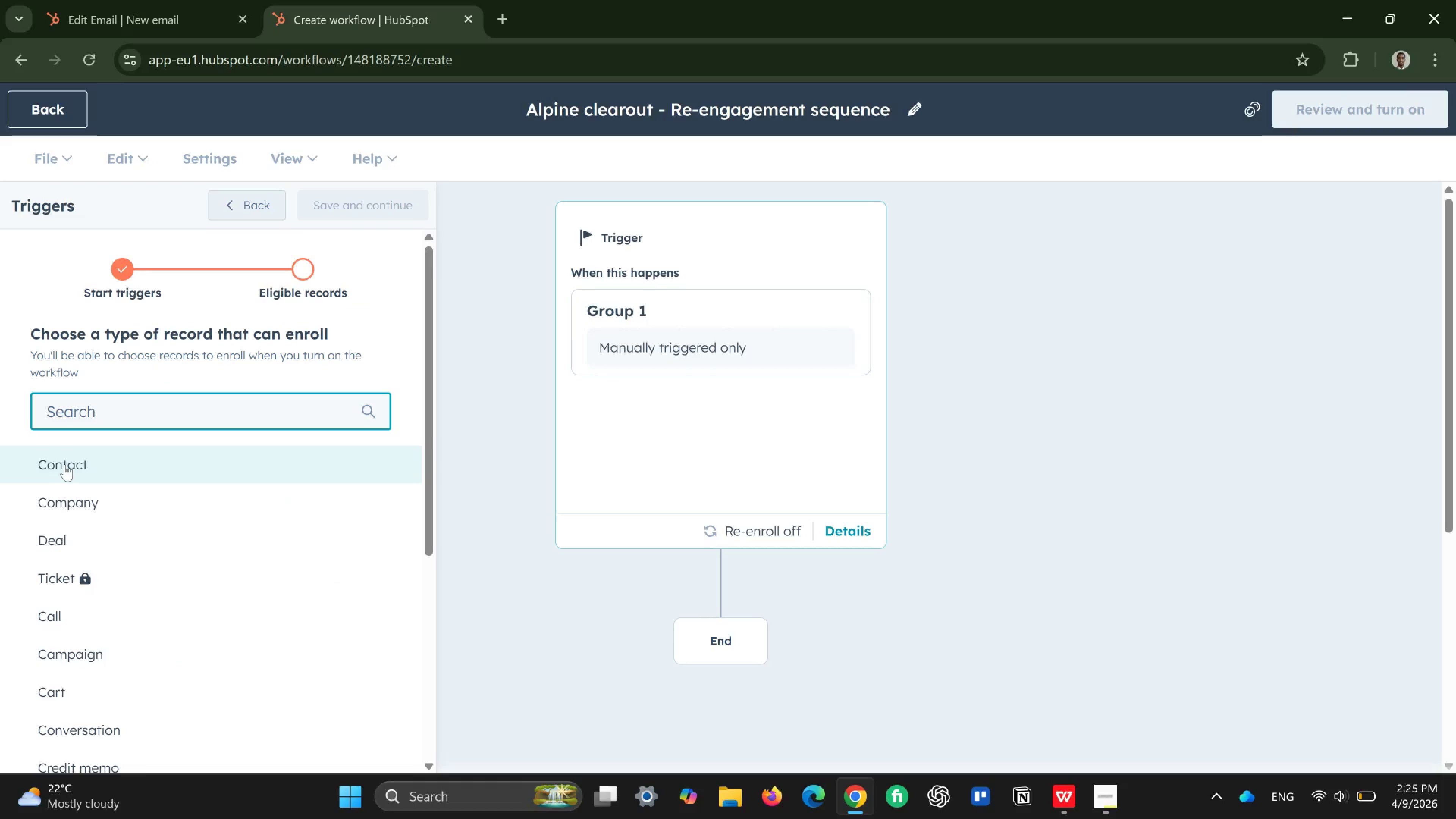 
left_click([65, 464])
 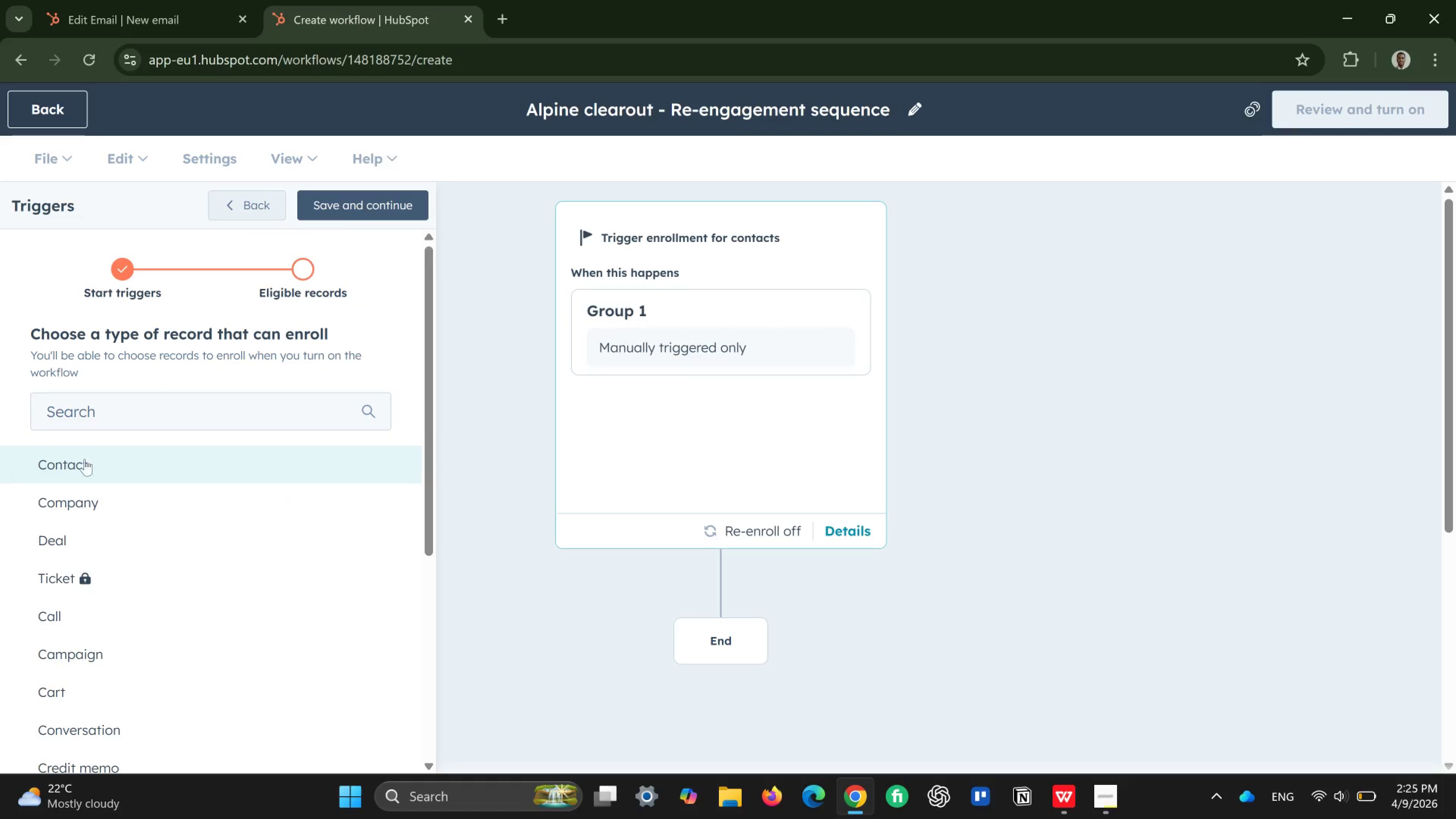 
left_click([370, 198])
 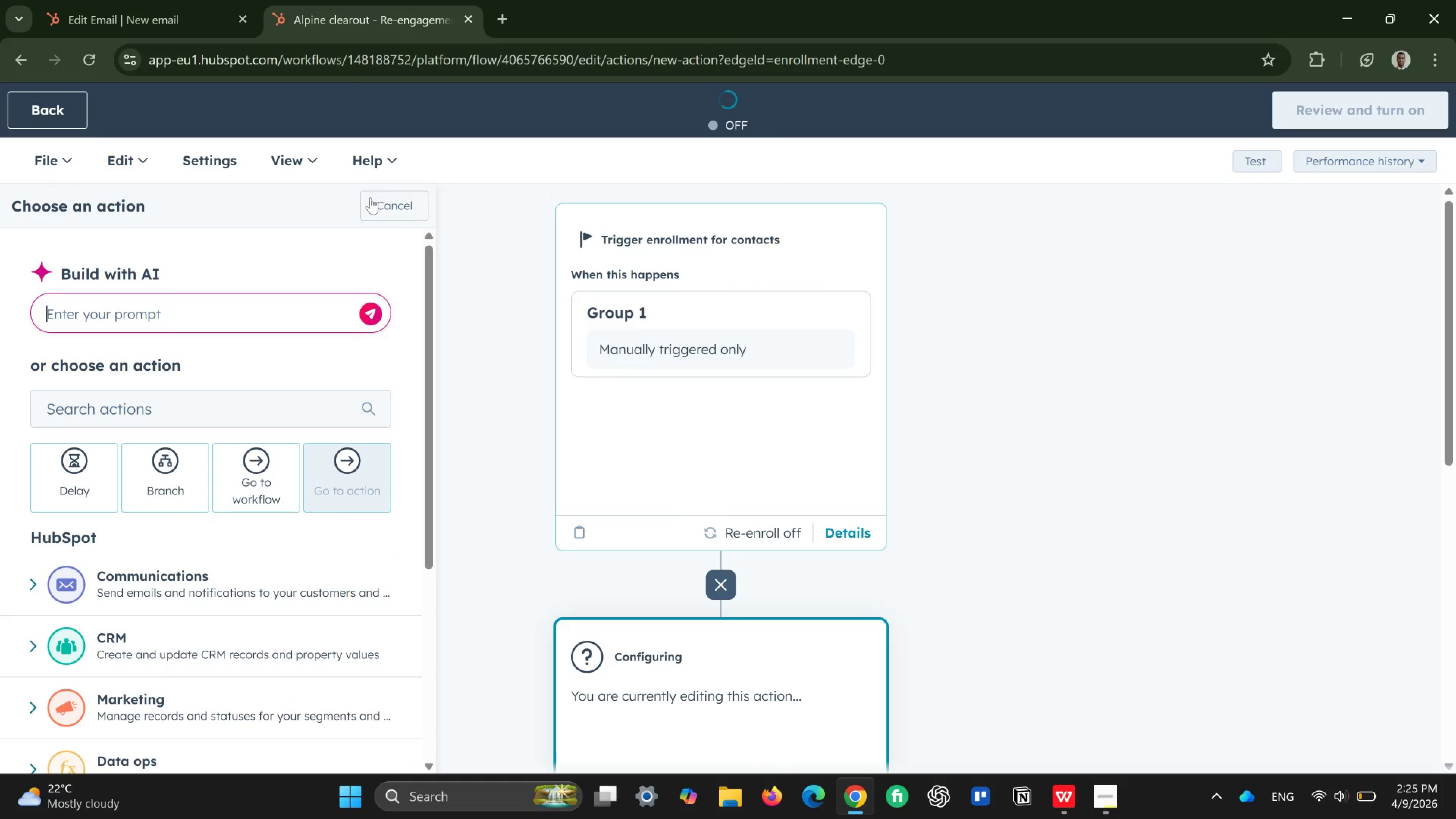 
wait(8.55)
 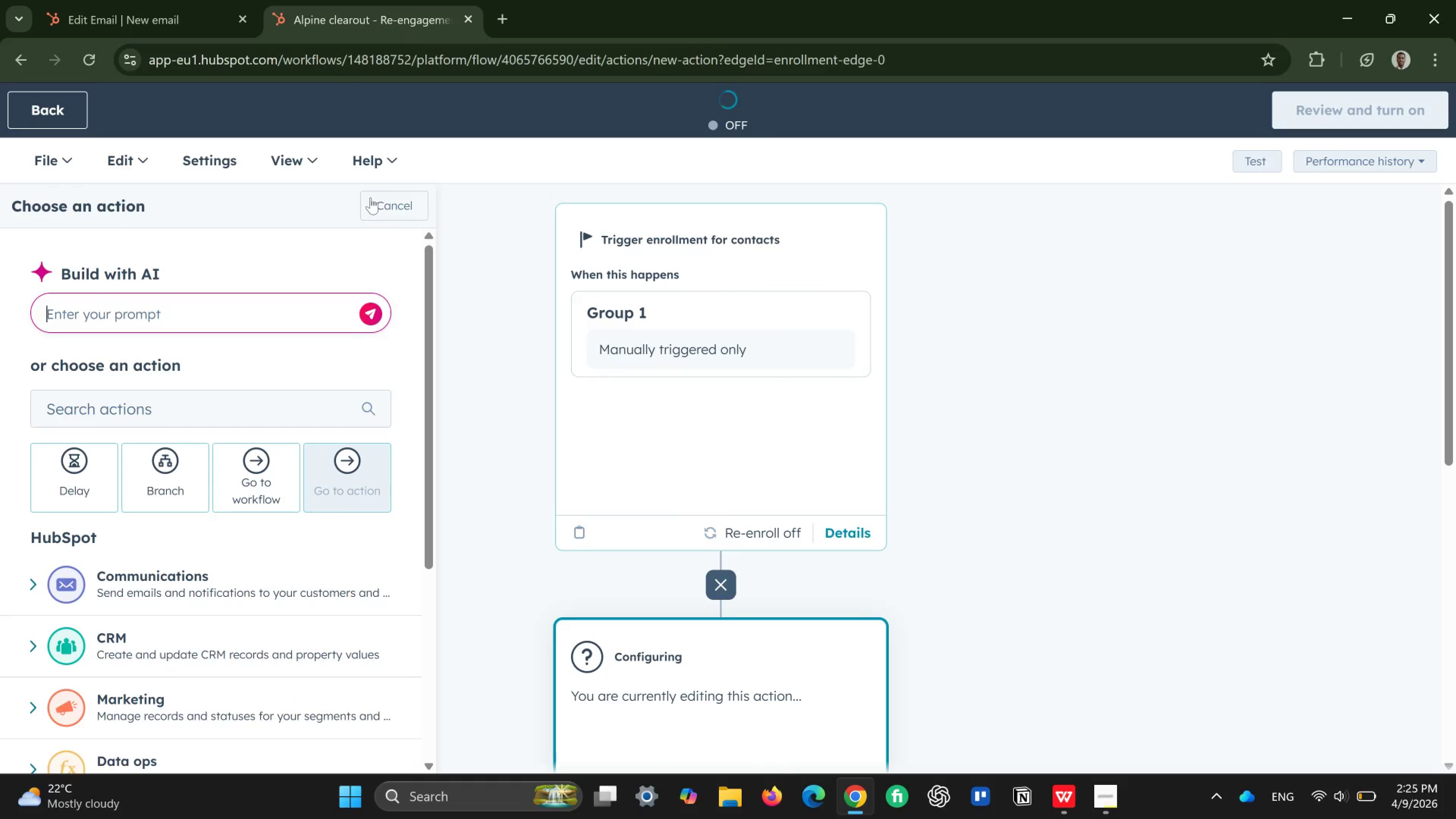 
scroll: coordinate [528, 419], scroll_direction: down, amount: 2.0
 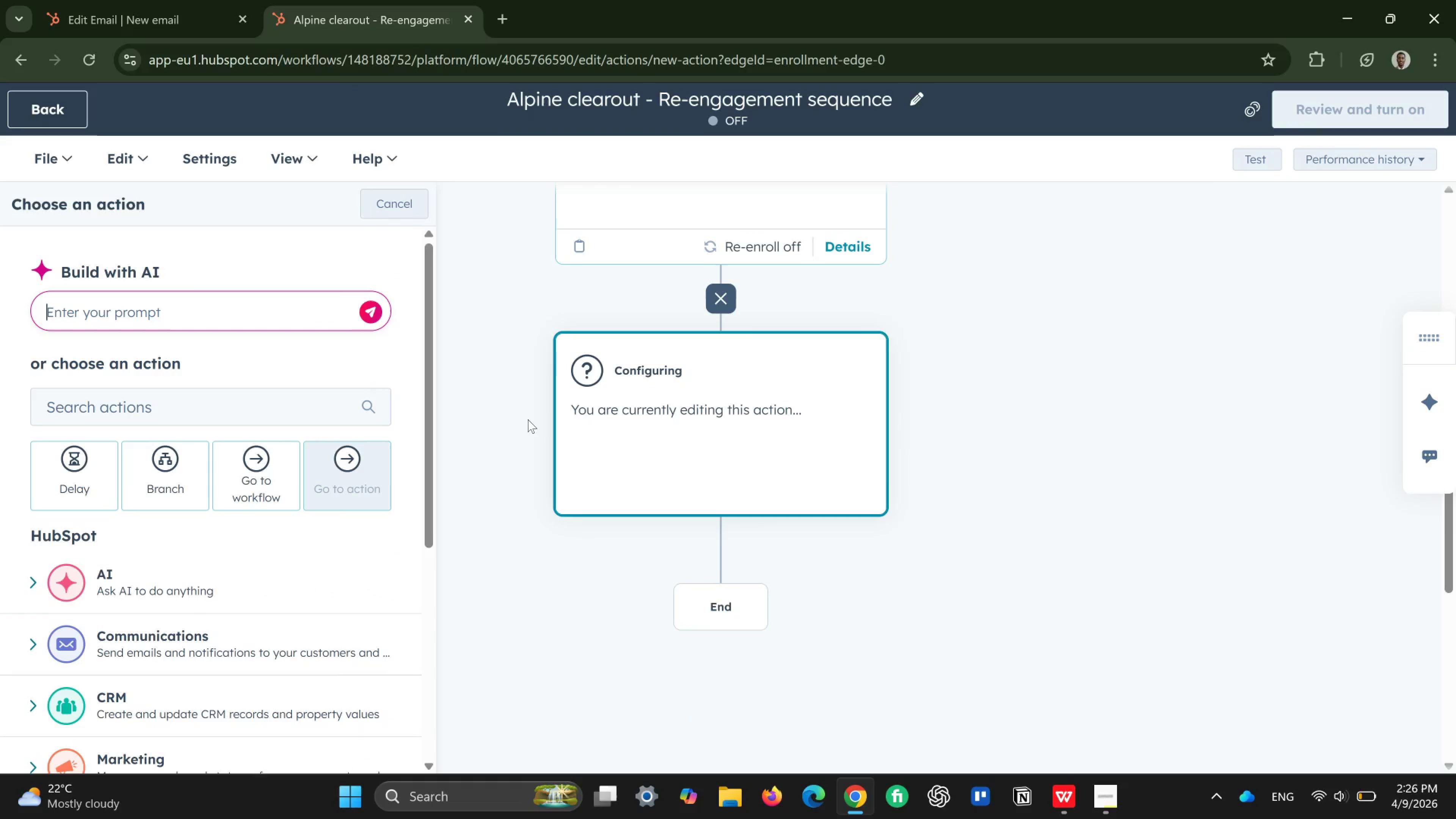 
scroll: coordinate [528, 419], scroll_direction: up, amount: 3.0
 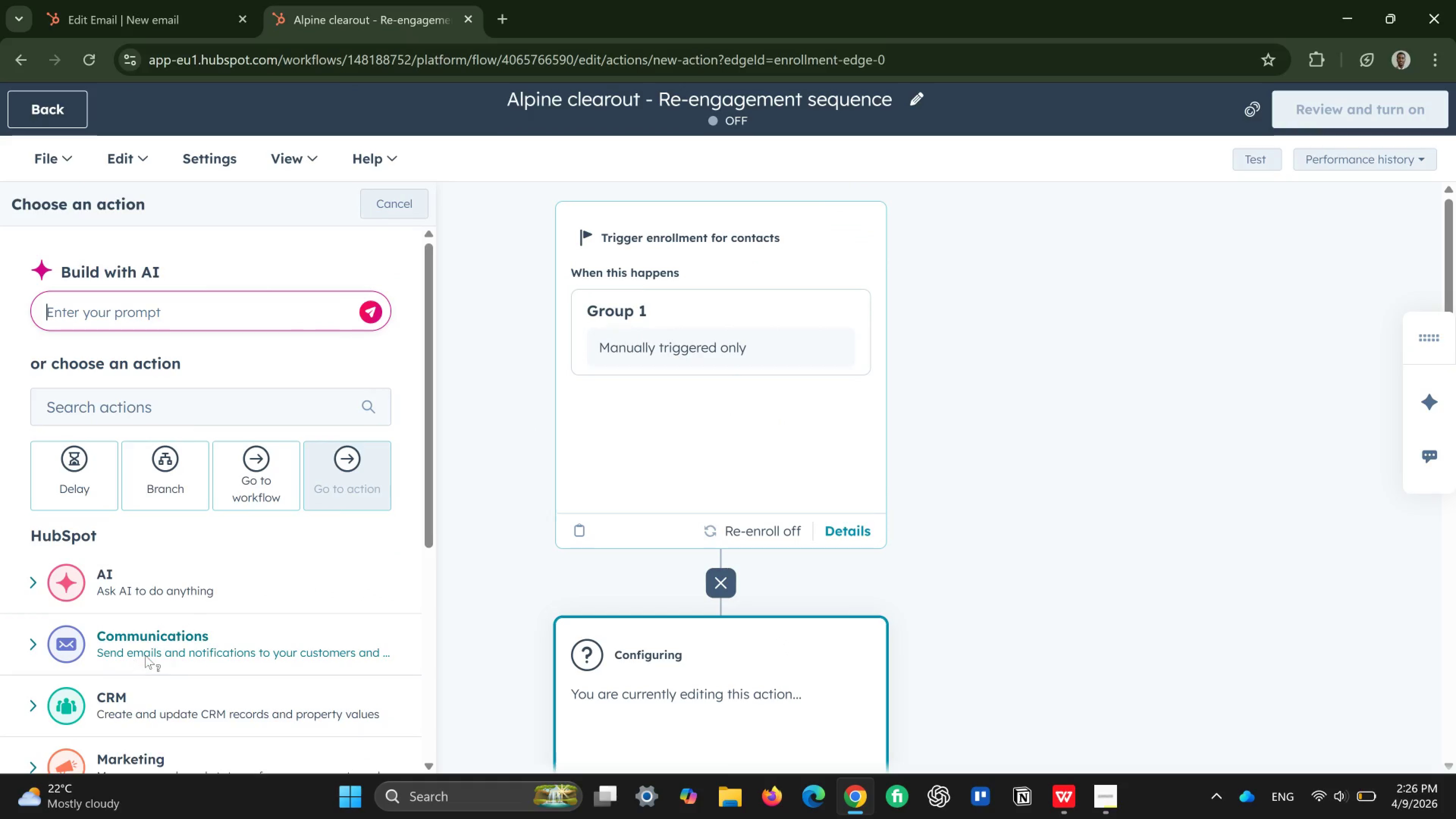 
scroll: coordinate [146, 655], scroll_direction: down, amount: 1.0
 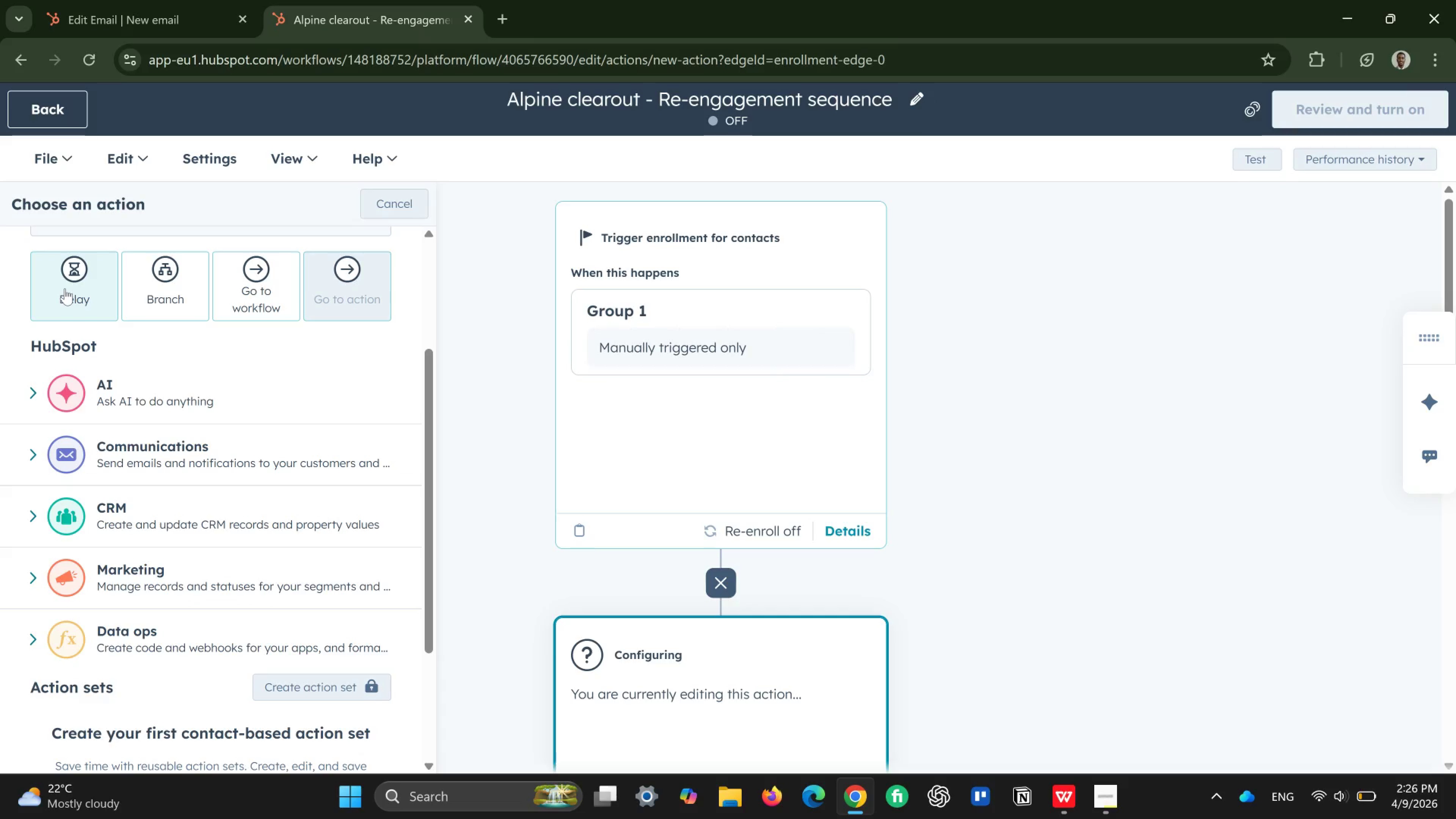 
wait(39.52)
 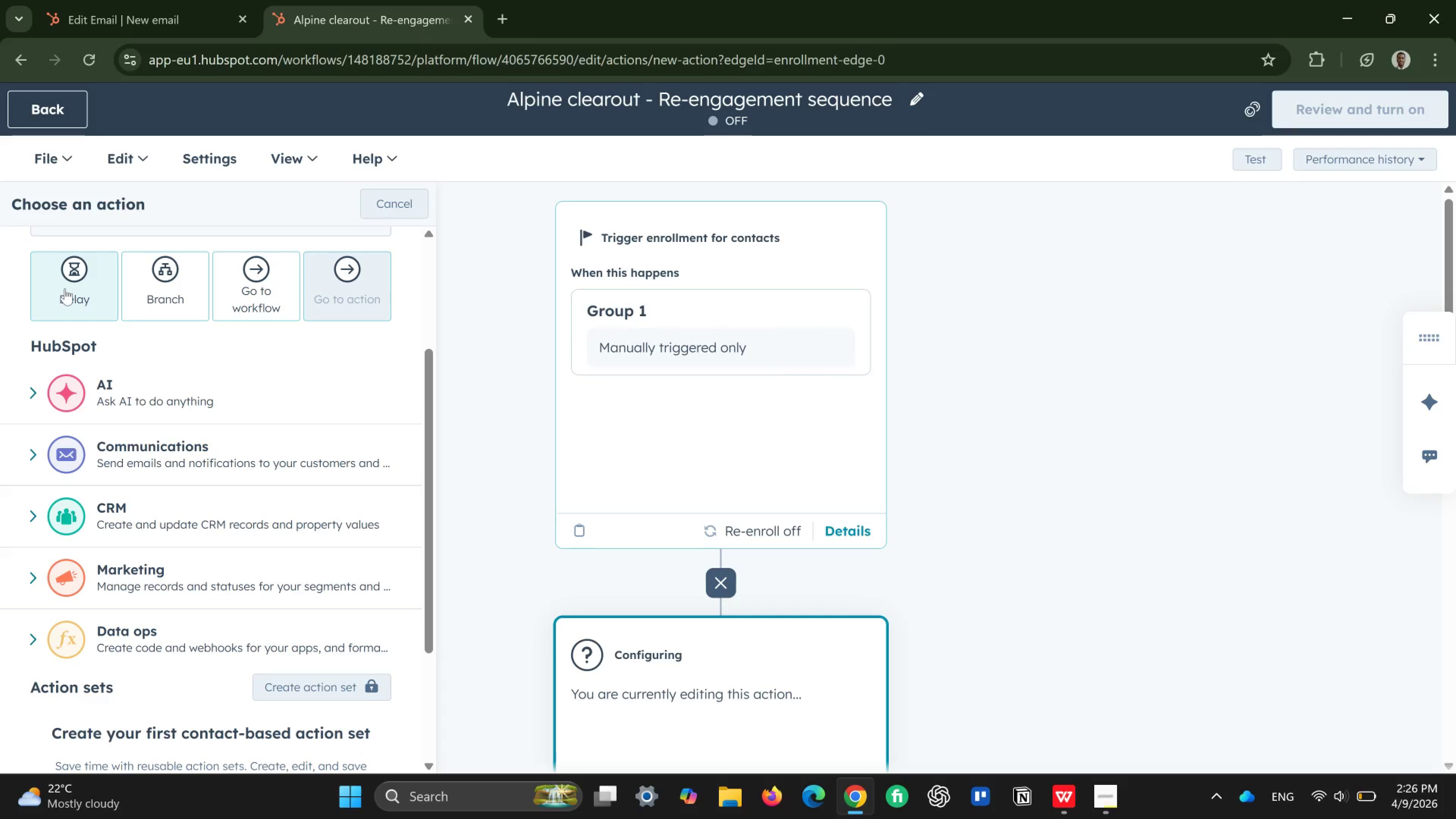 
left_click([724, 577])
 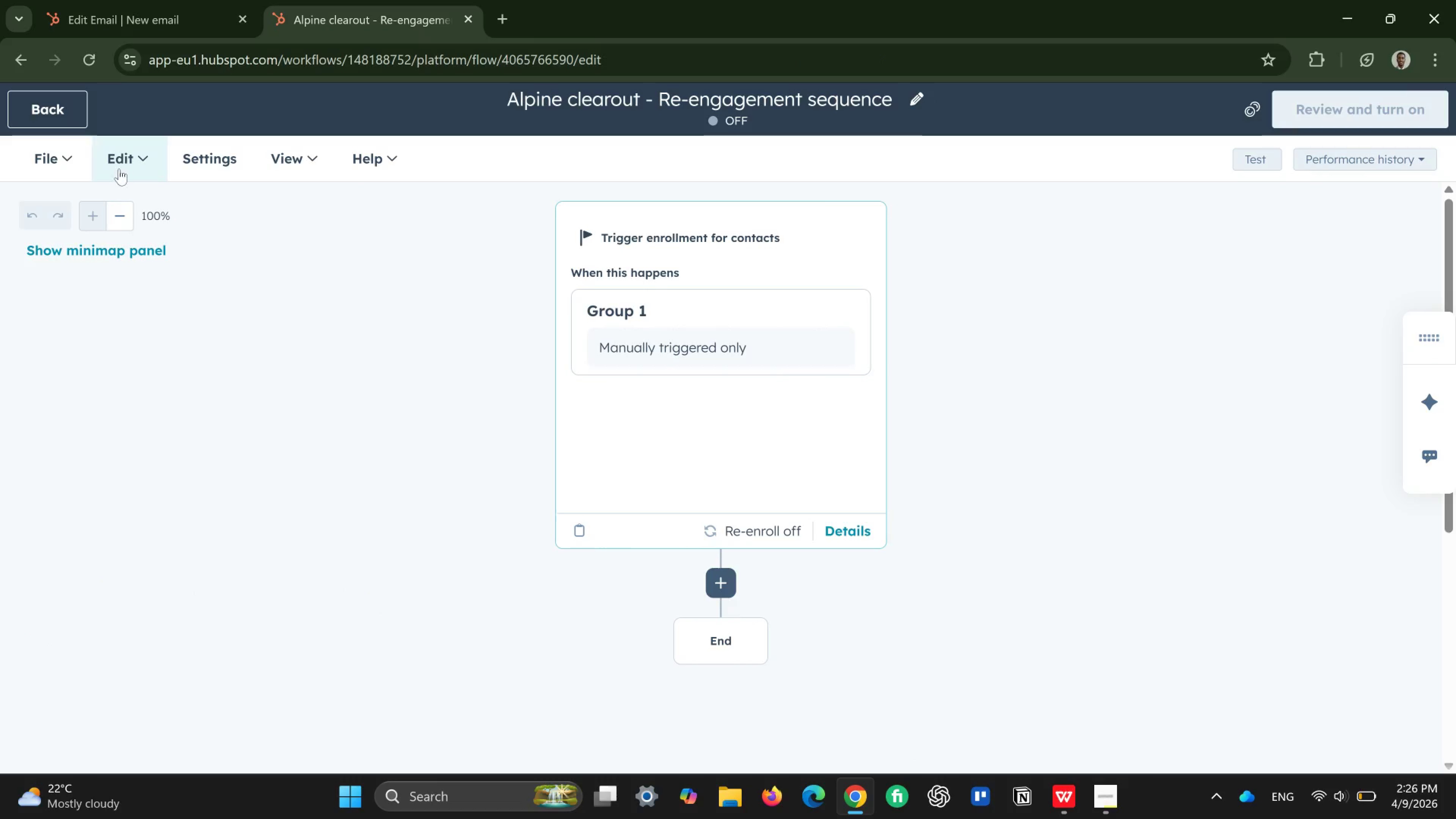 
left_click([108, 167])
 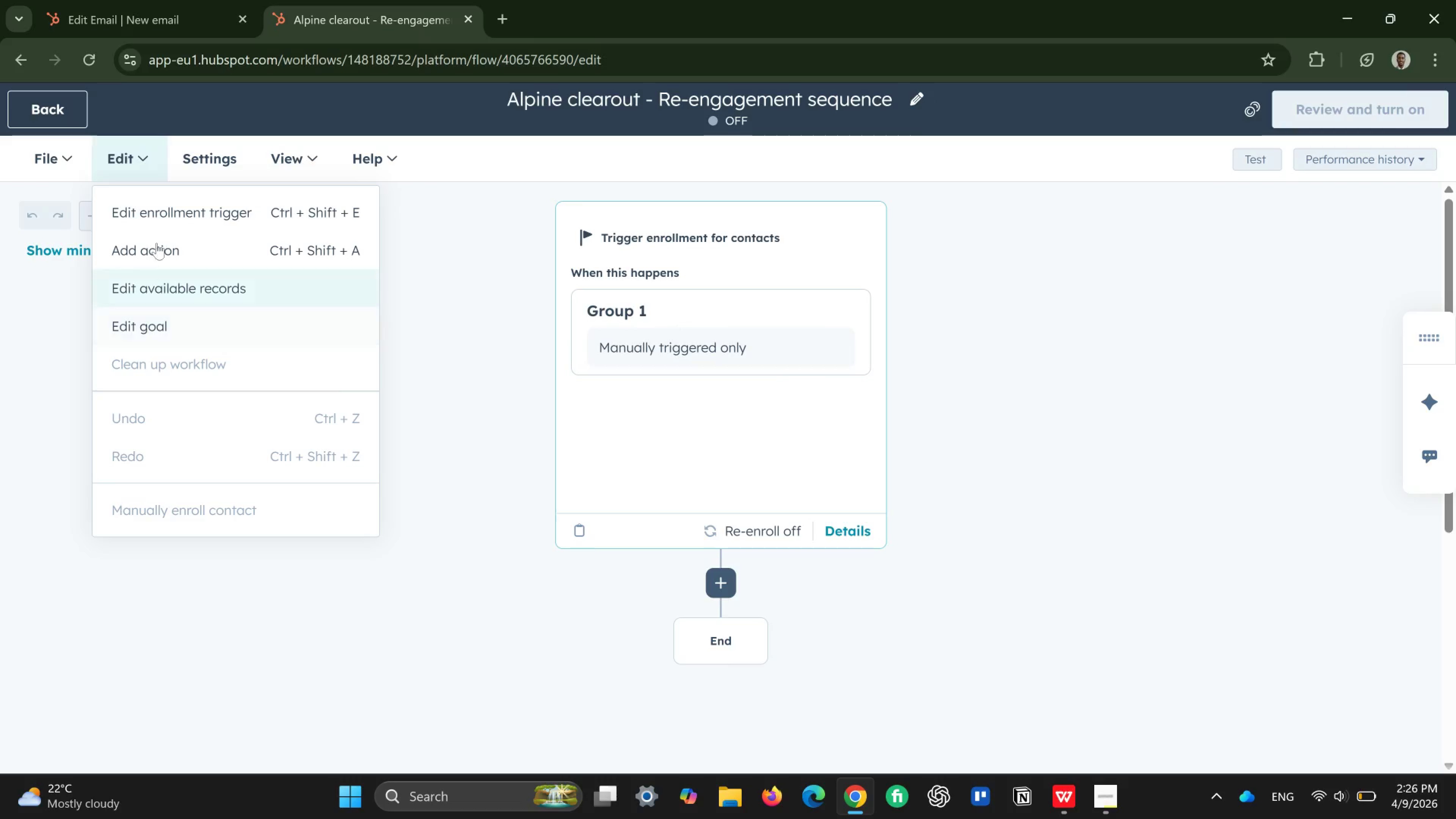 
left_click([169, 217])
 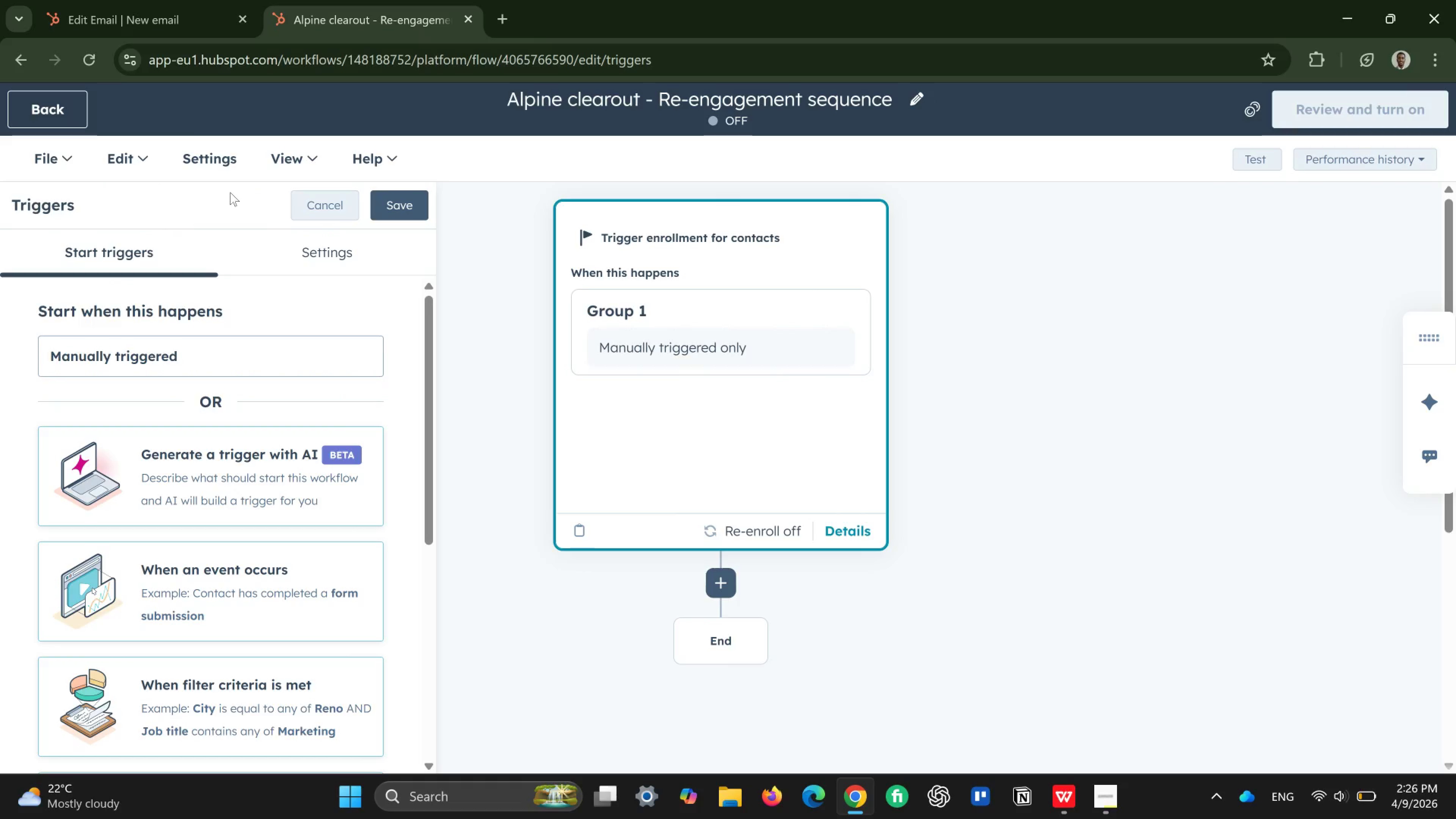 
wait(5.36)
 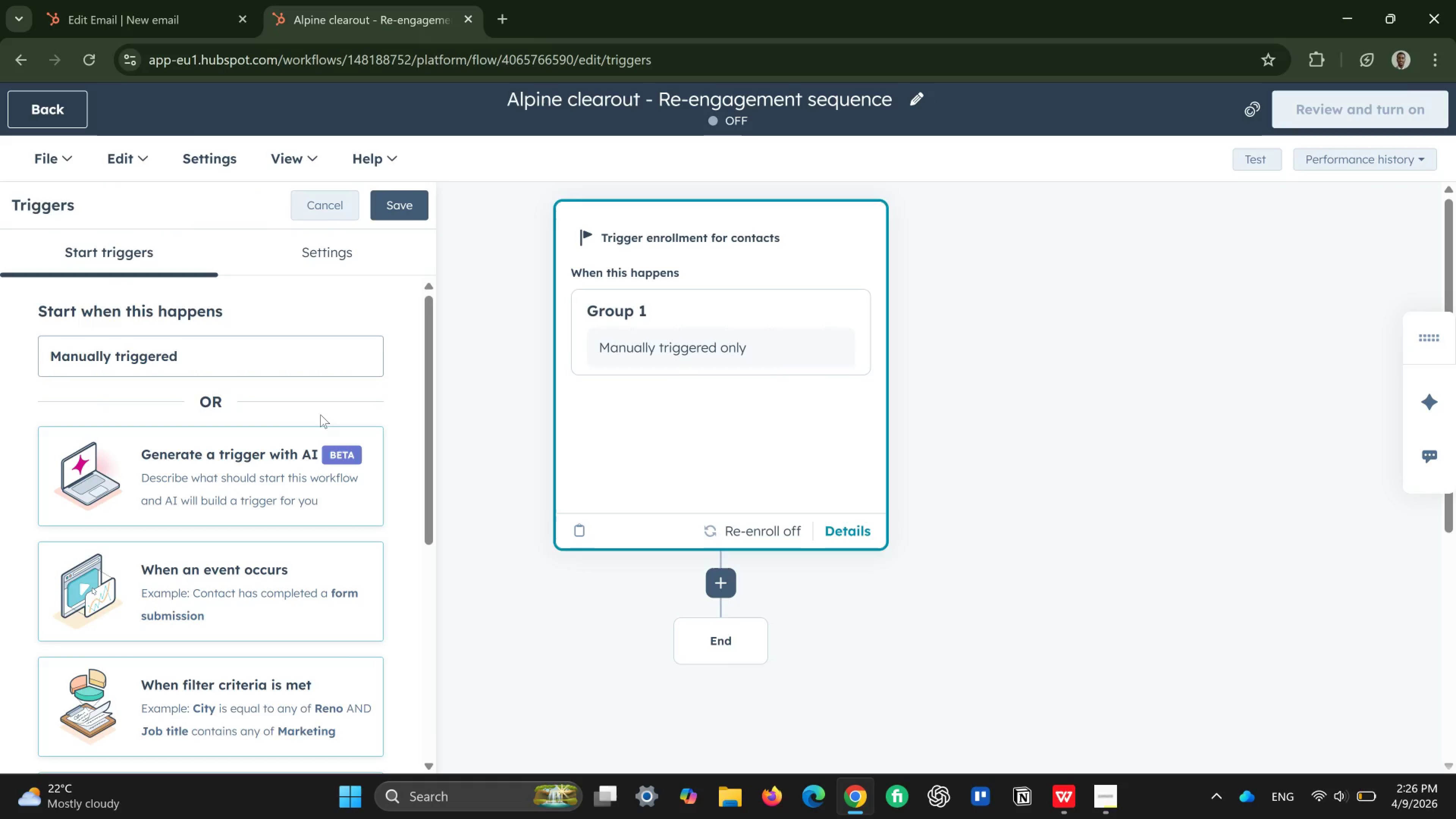 
left_click([344, 210])
 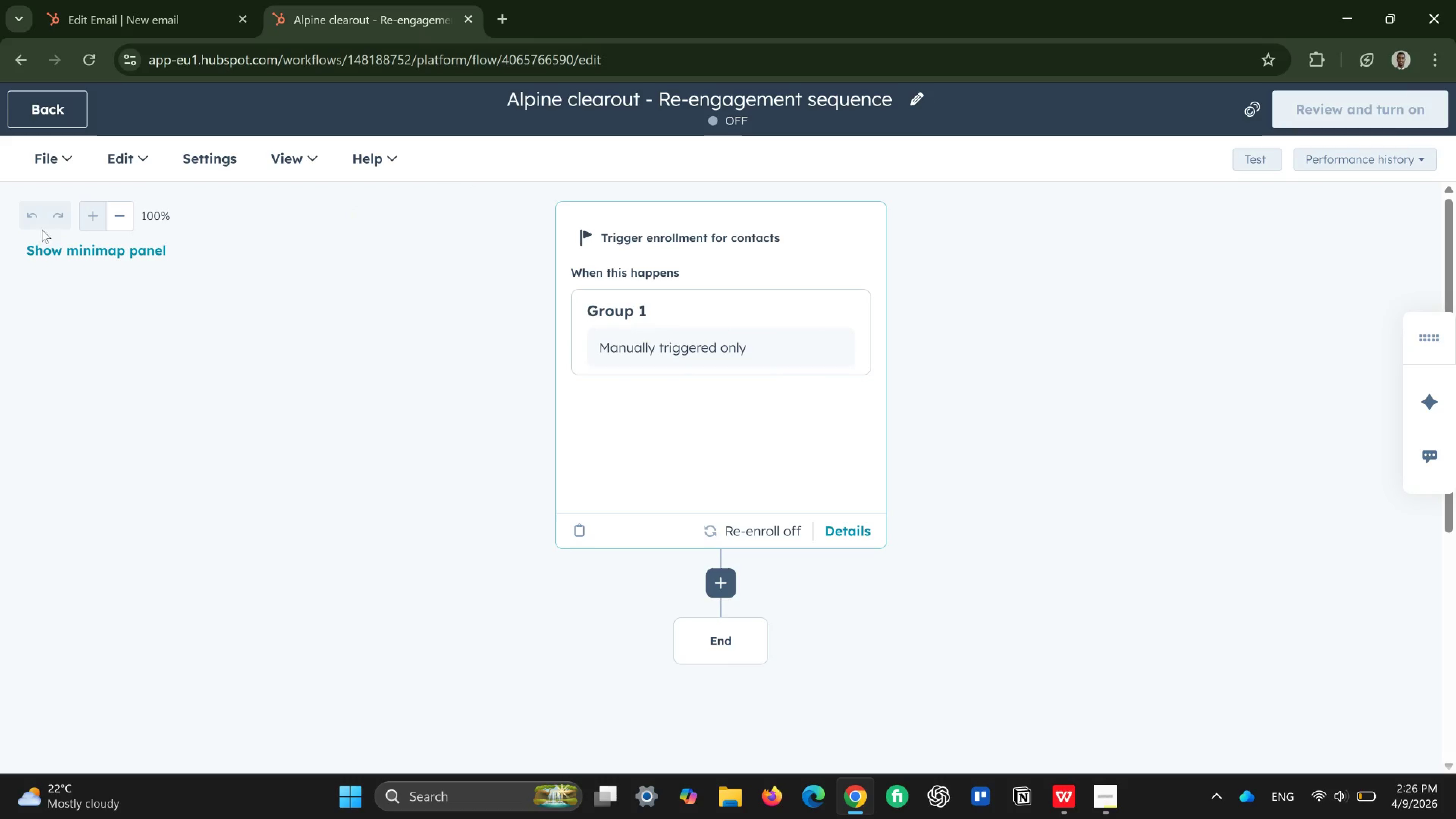 
wait(6.63)
 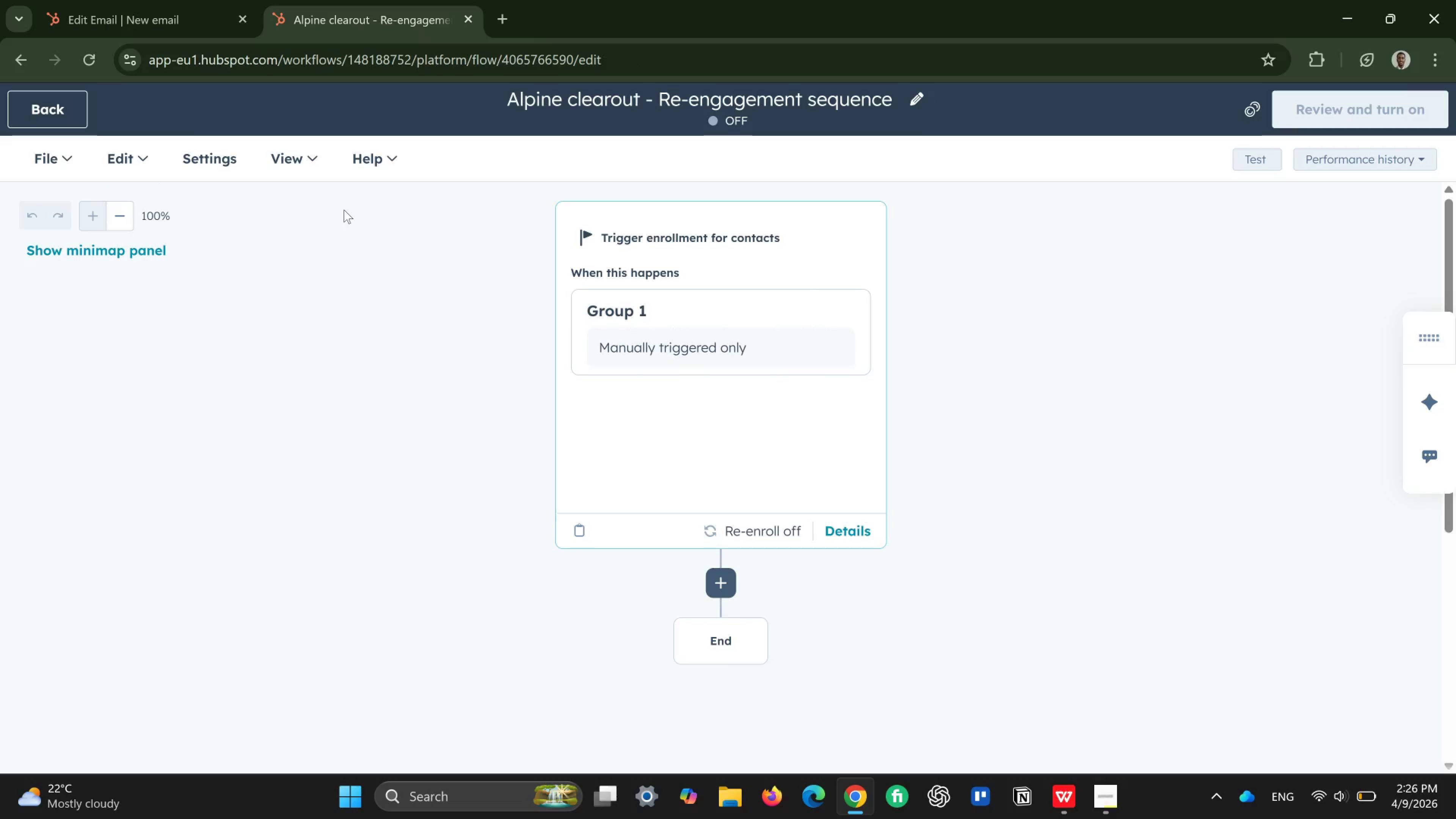 
left_click([27, 108])
 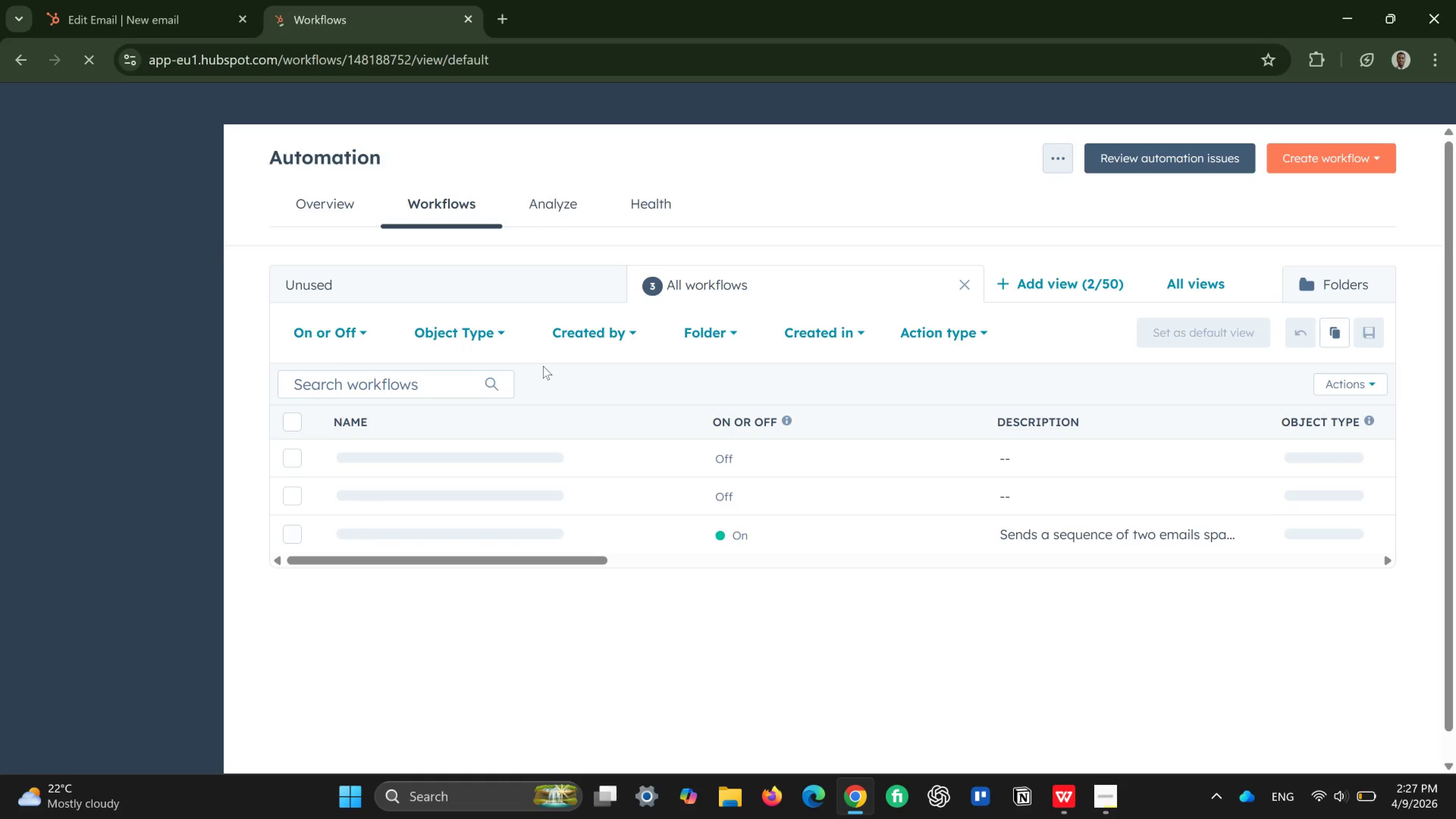 
wait(13.0)
 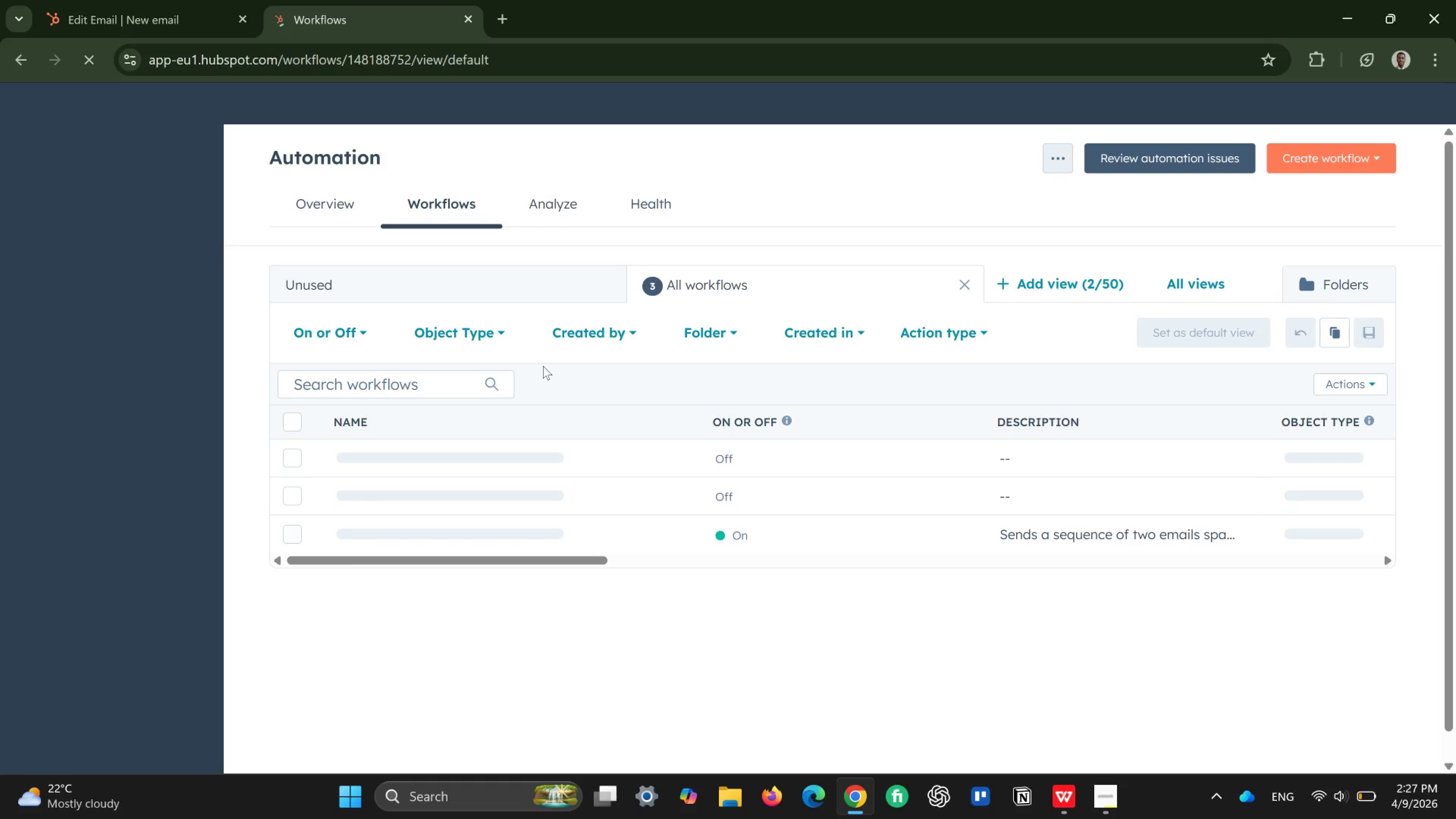 
left_click([505, 578])
 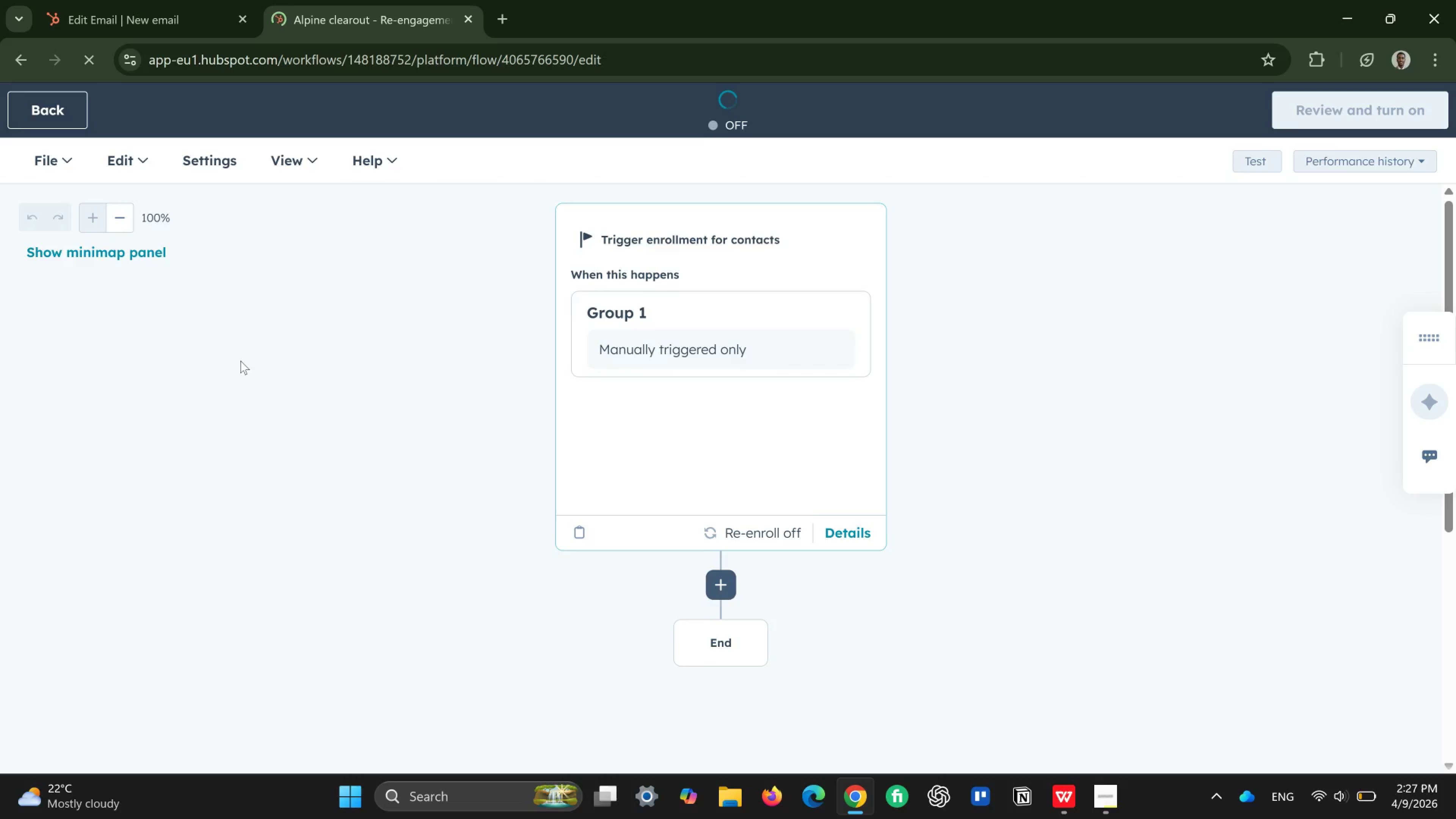 
wait(15.32)
 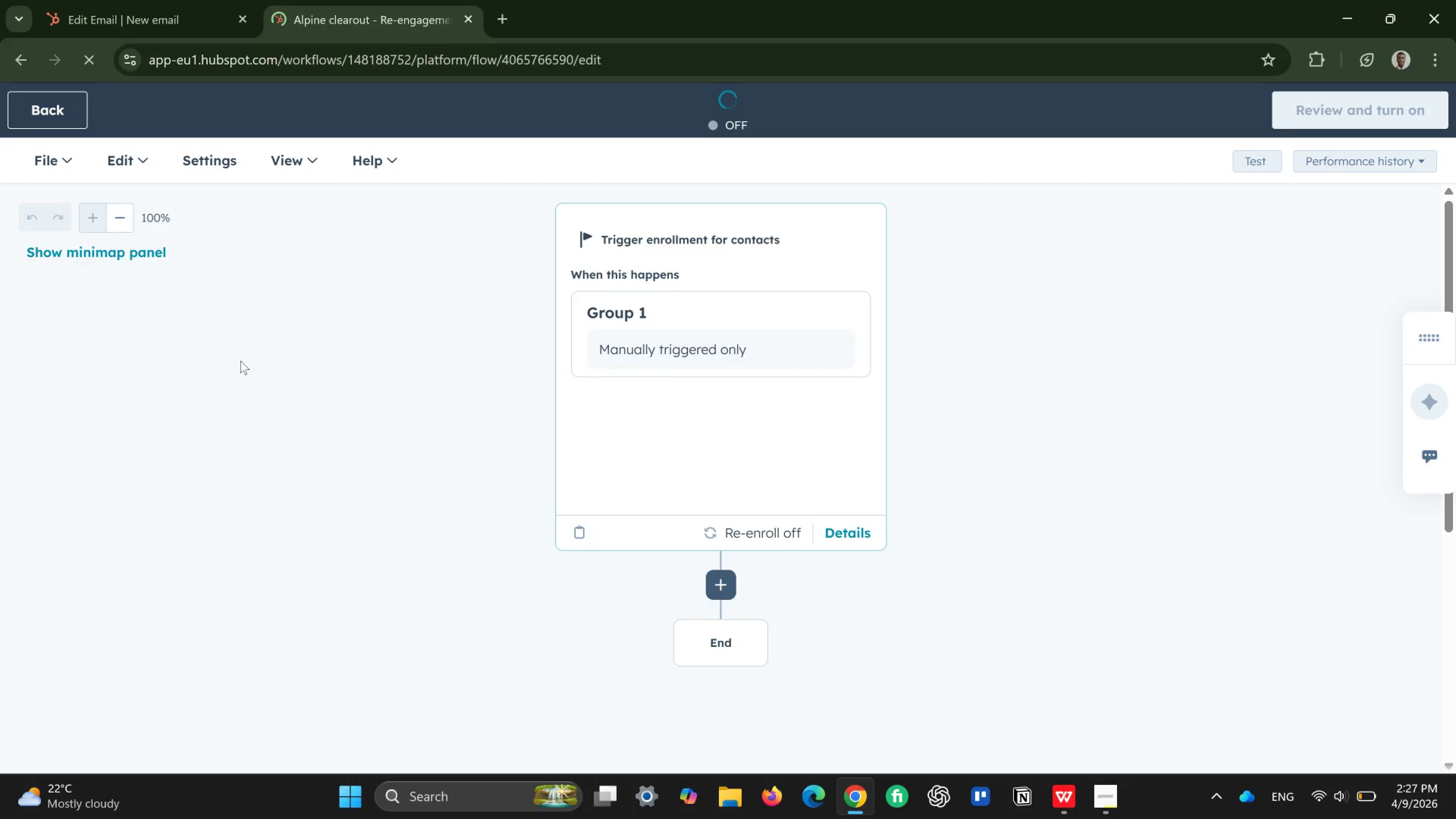 
left_click([146, 246])
 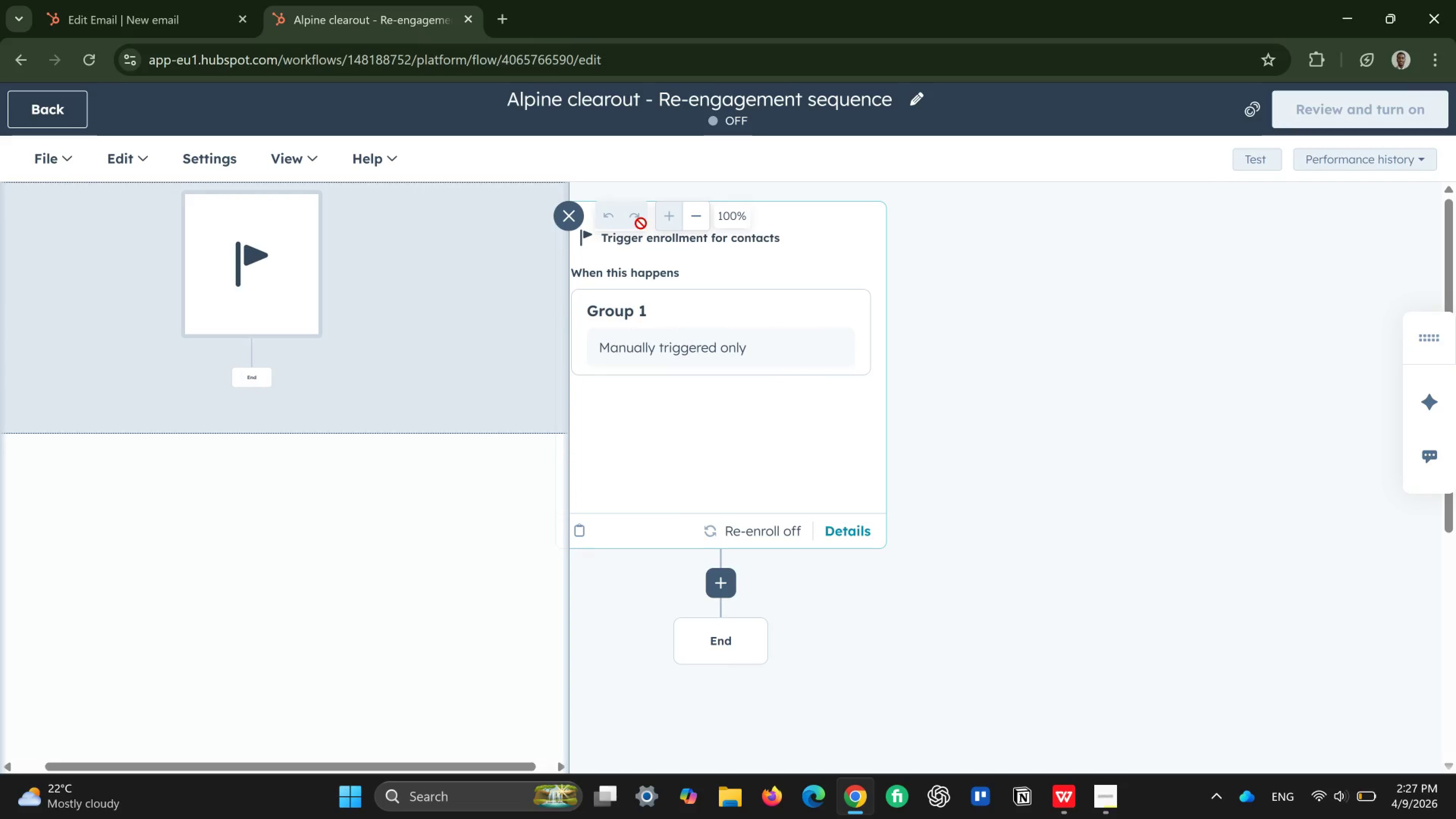 
left_click([569, 214])
 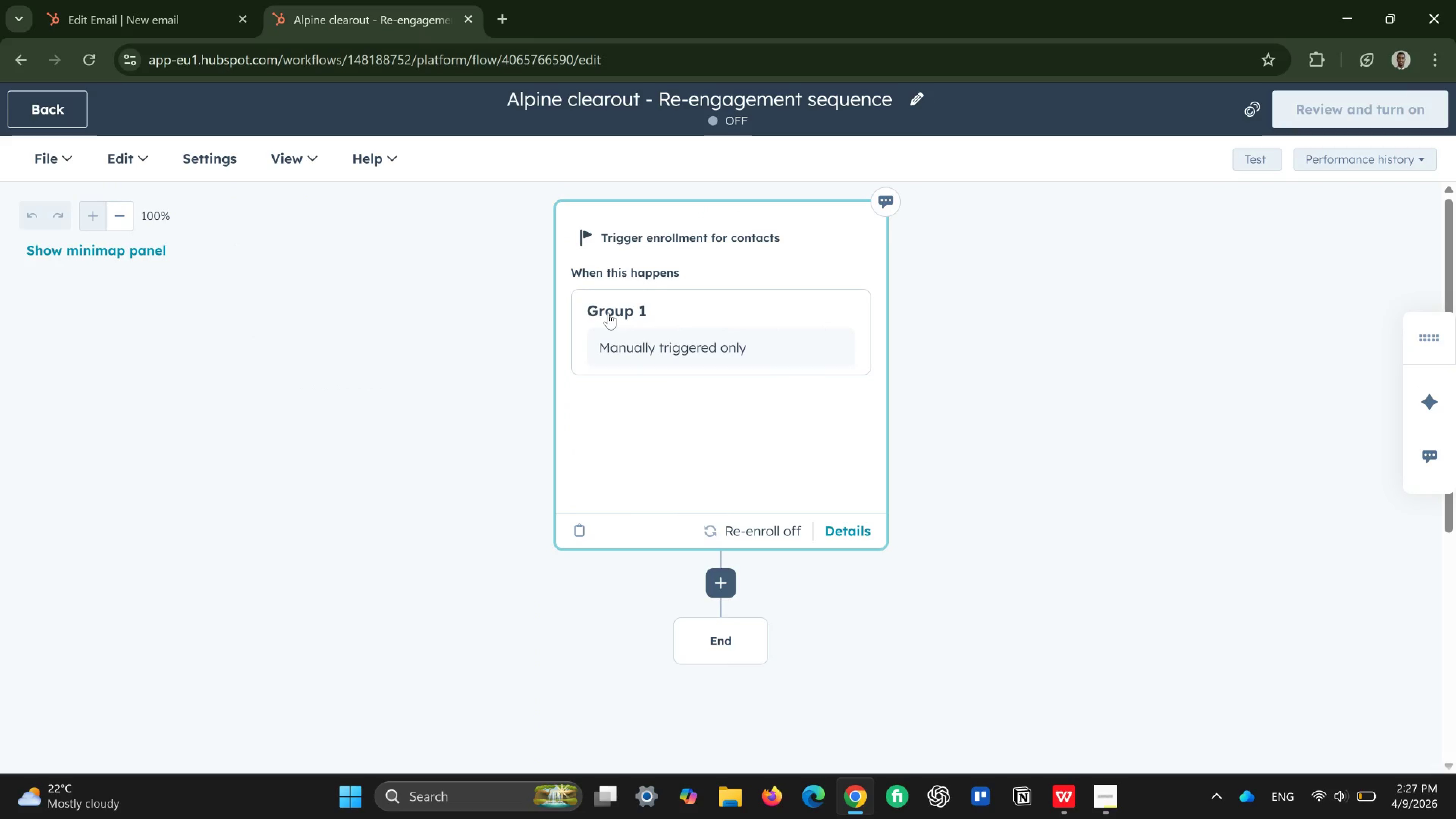 
left_click([608, 313])
 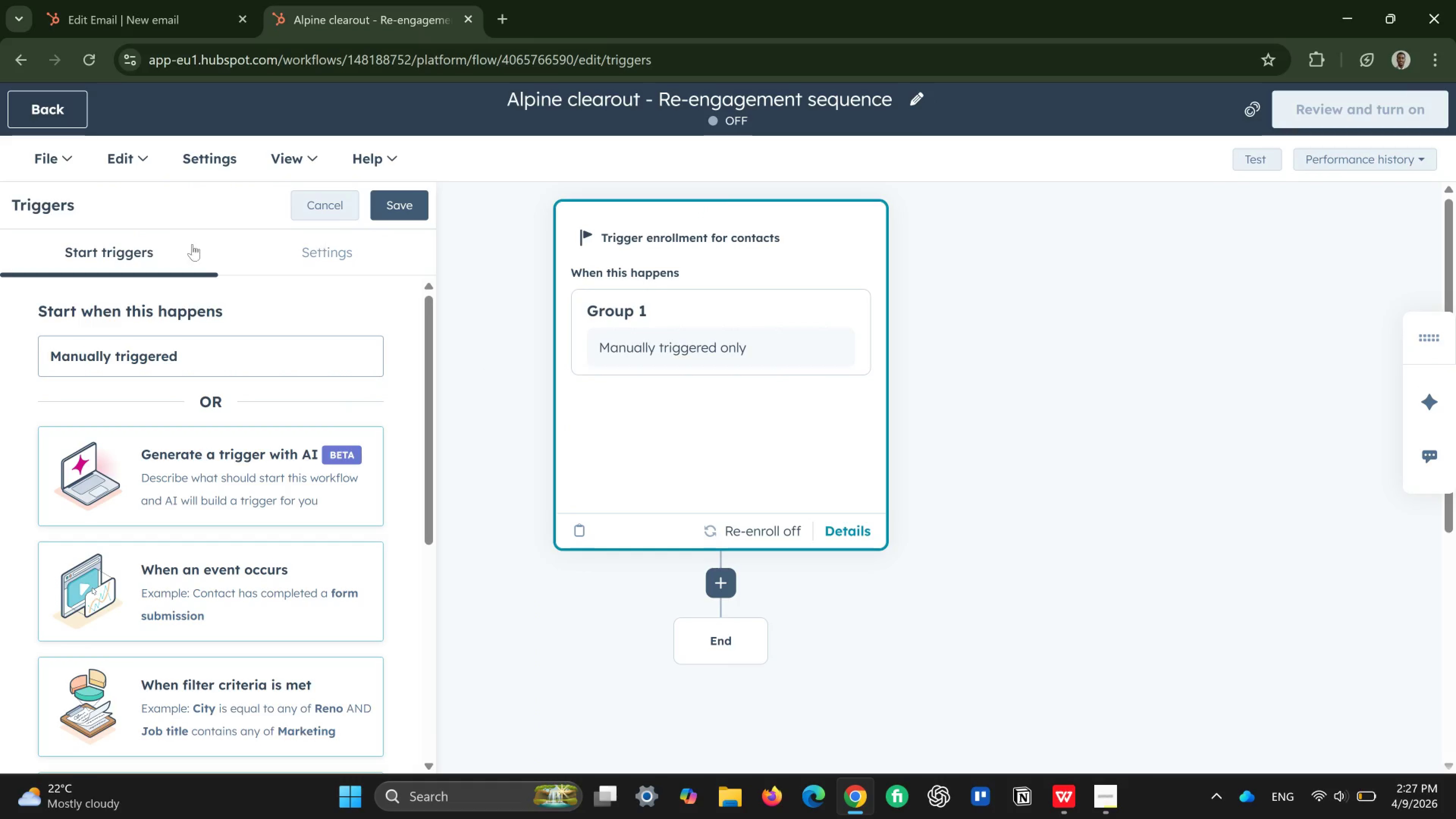 
left_click([344, 260])
 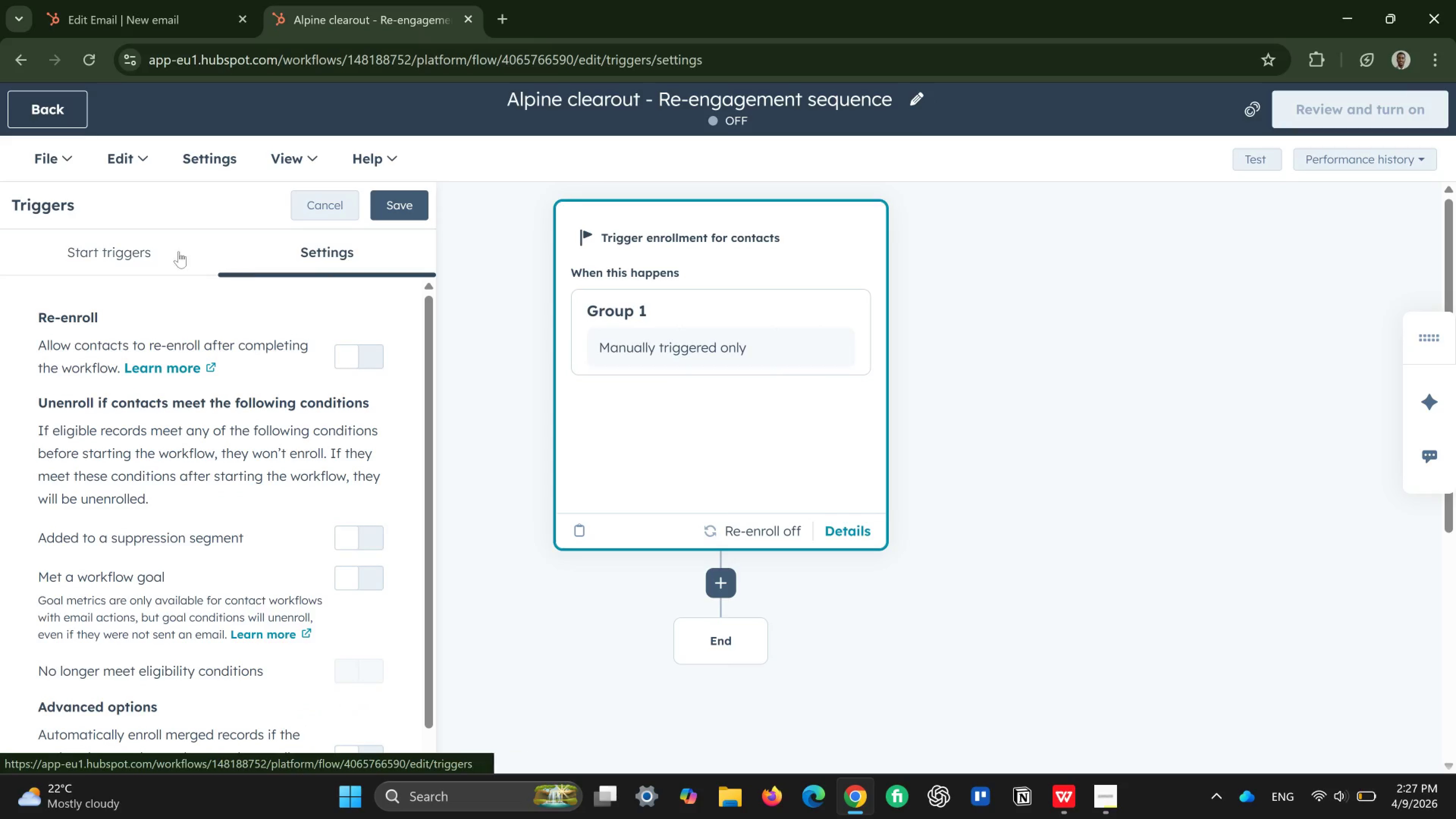 
left_click([154, 249])
 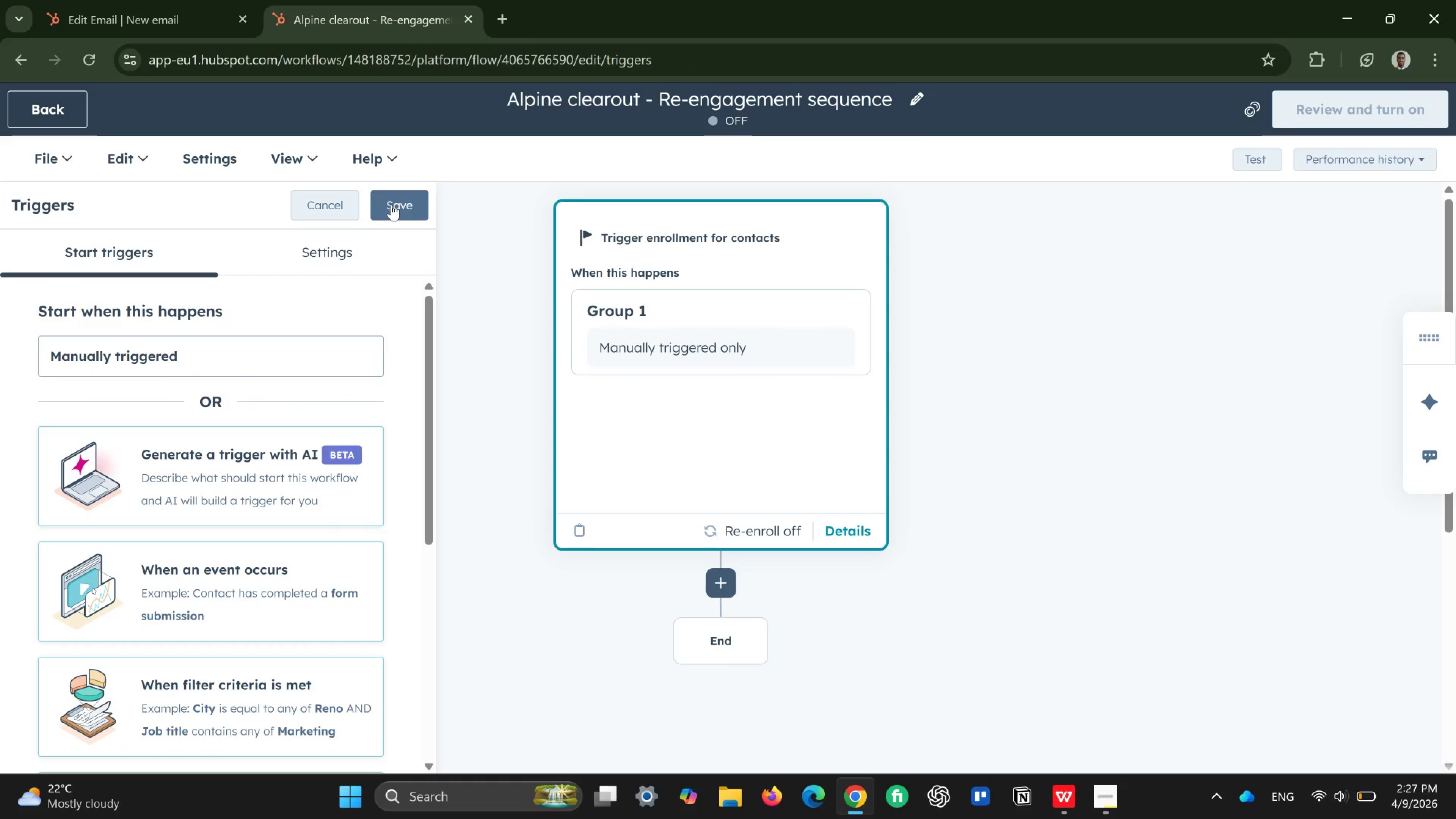 
wait(6.74)
 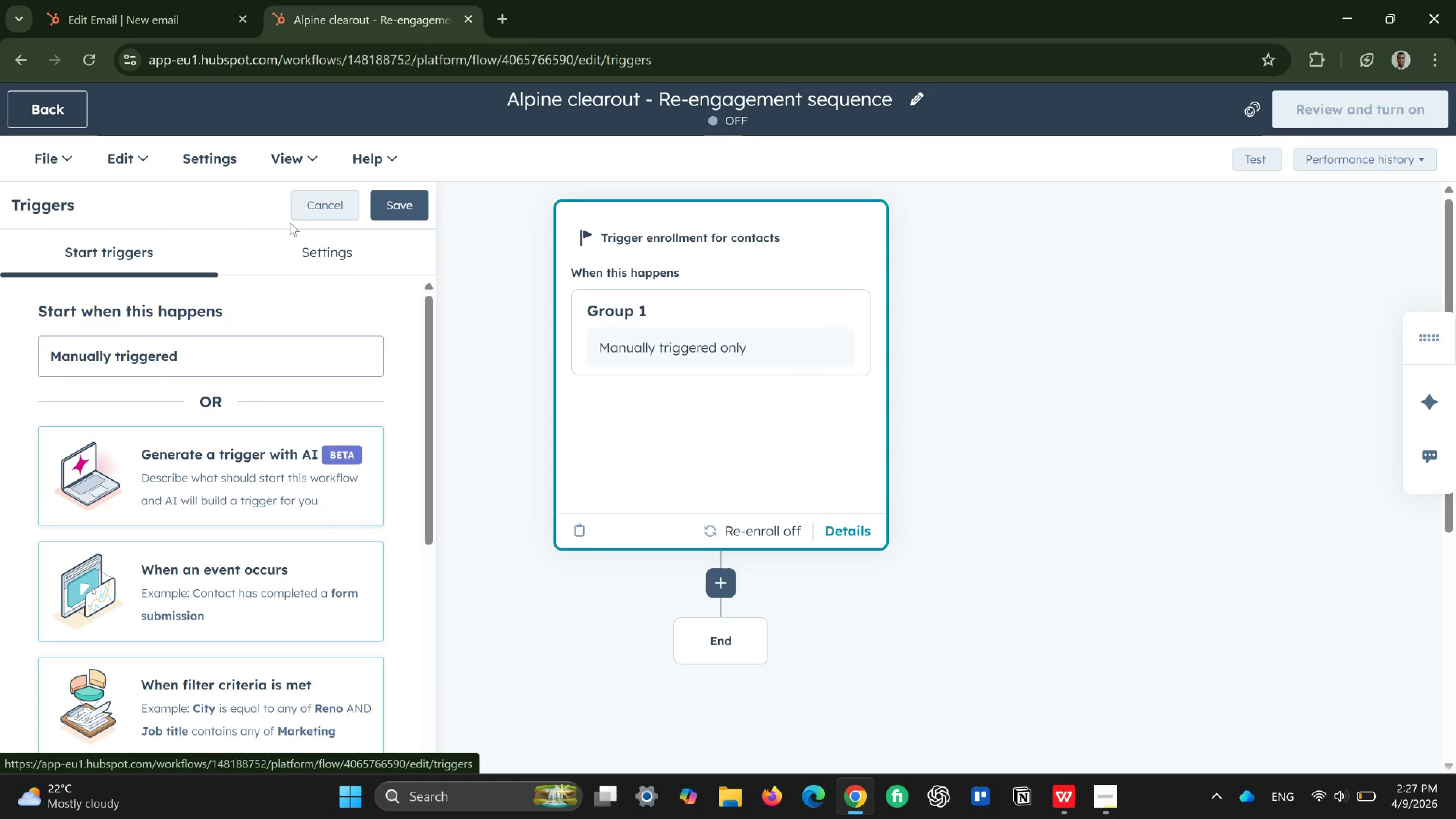 
left_click([839, 523])
 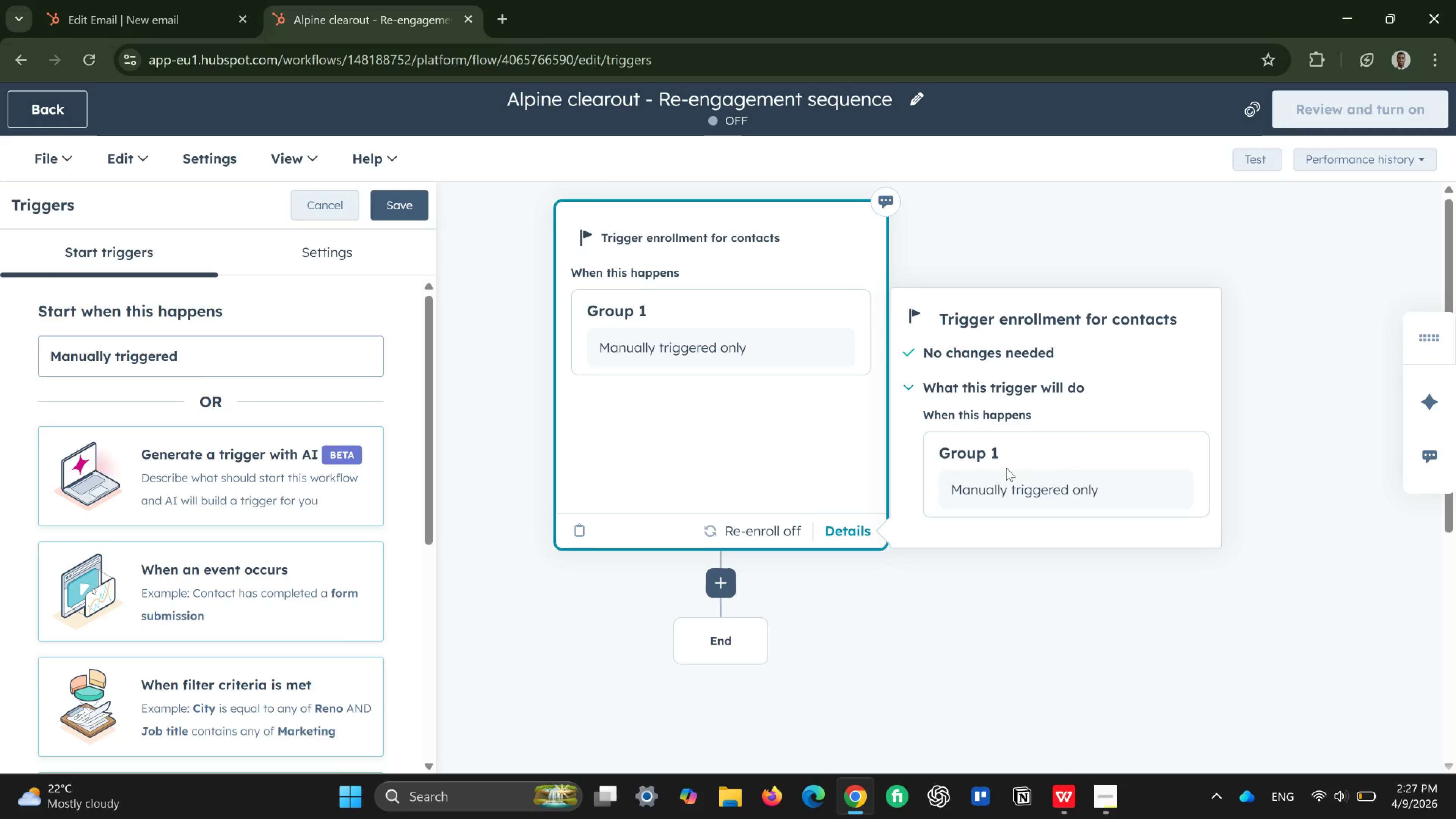 
left_click([995, 484])
 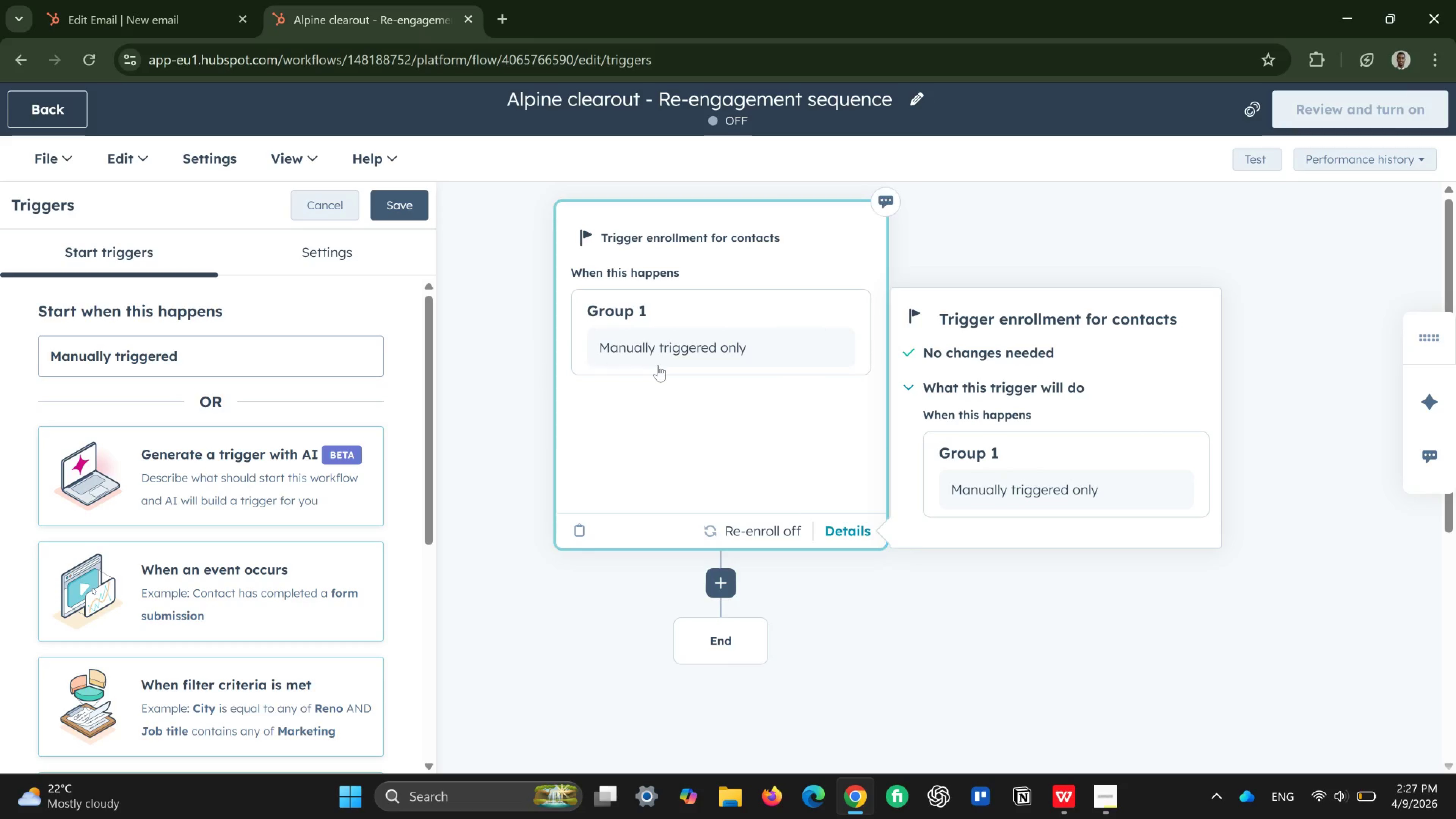 
left_click([660, 365])
 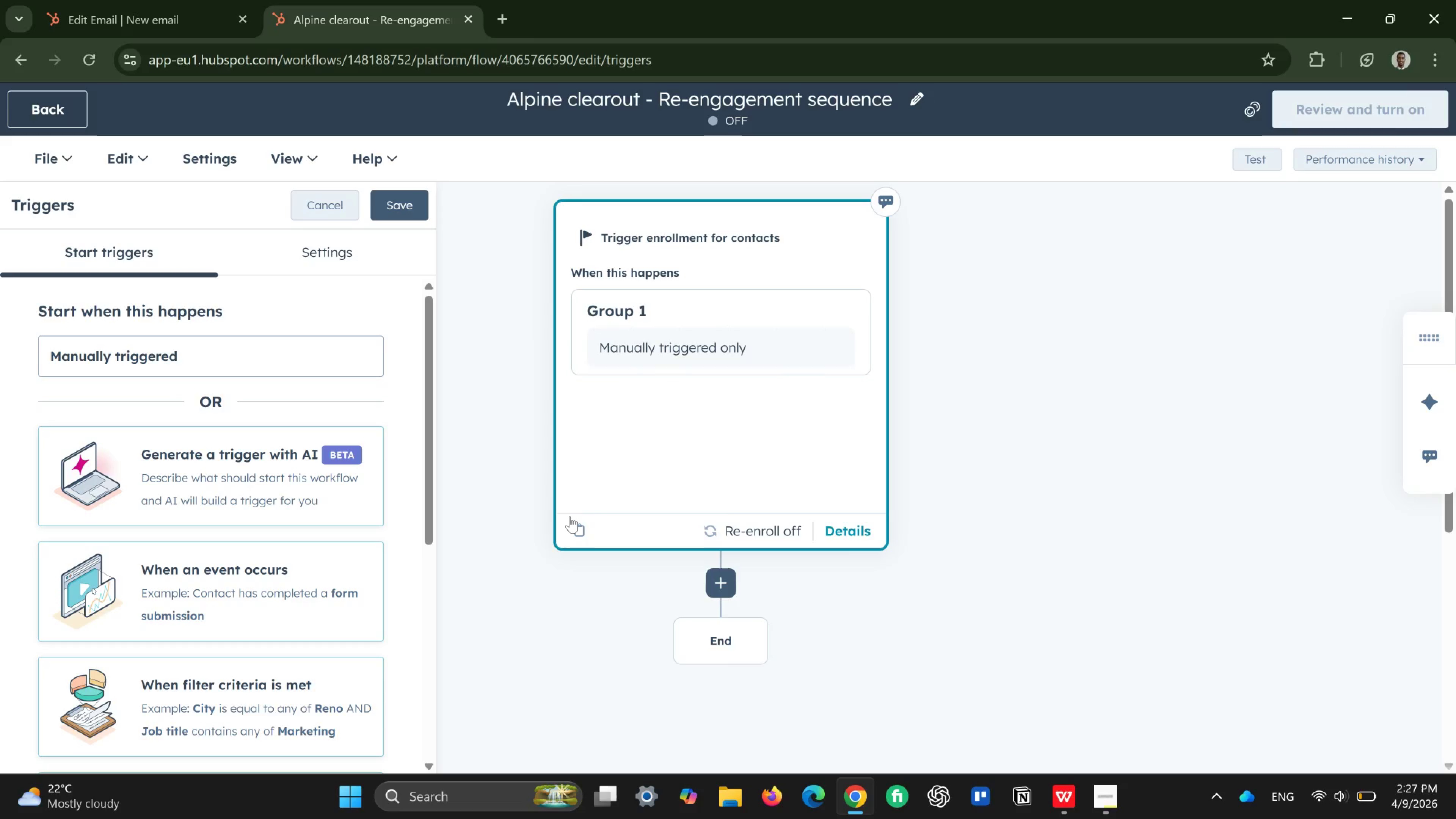 
mouse_move([566, 522])
 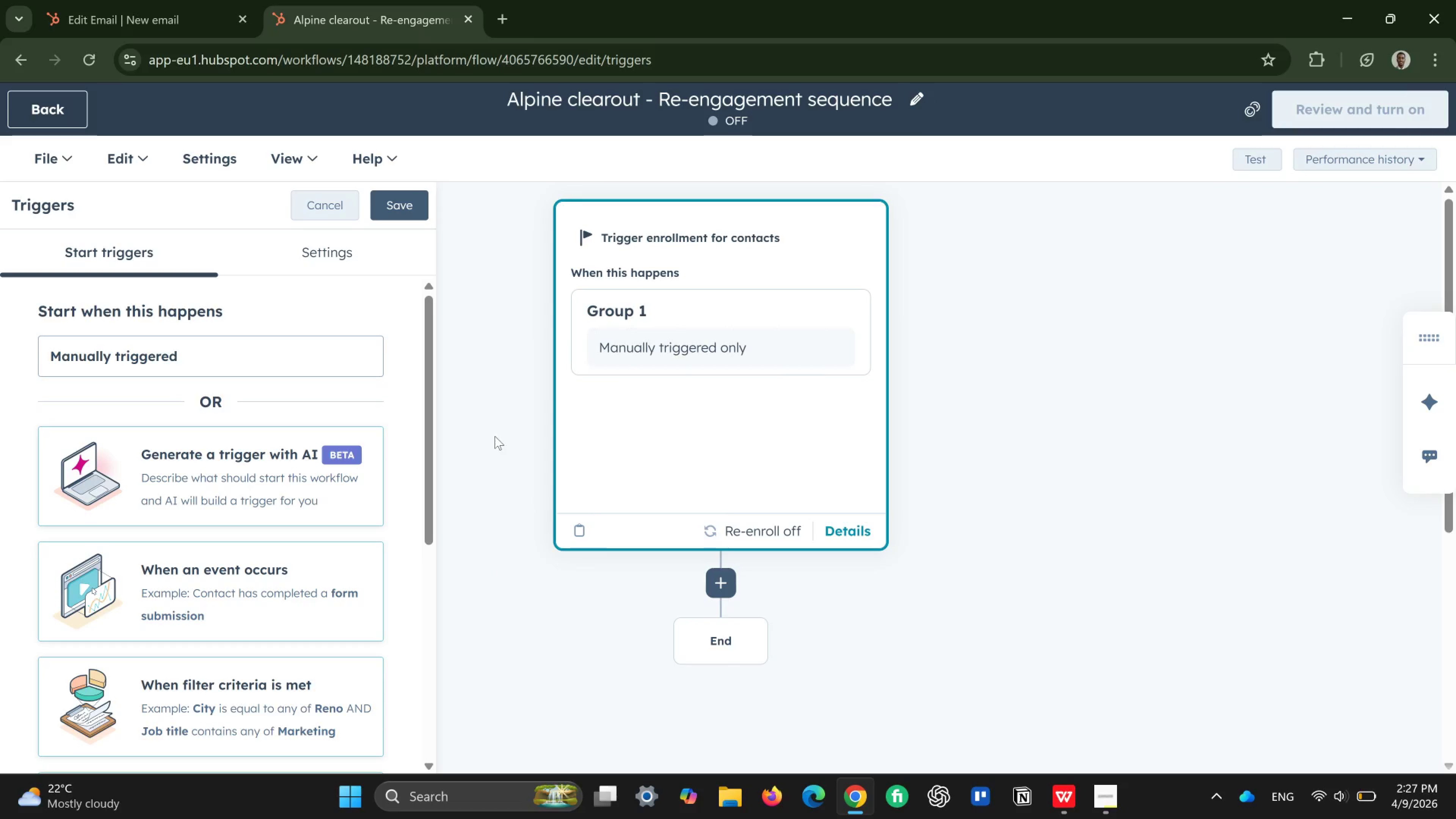 
left_click([495, 436])
 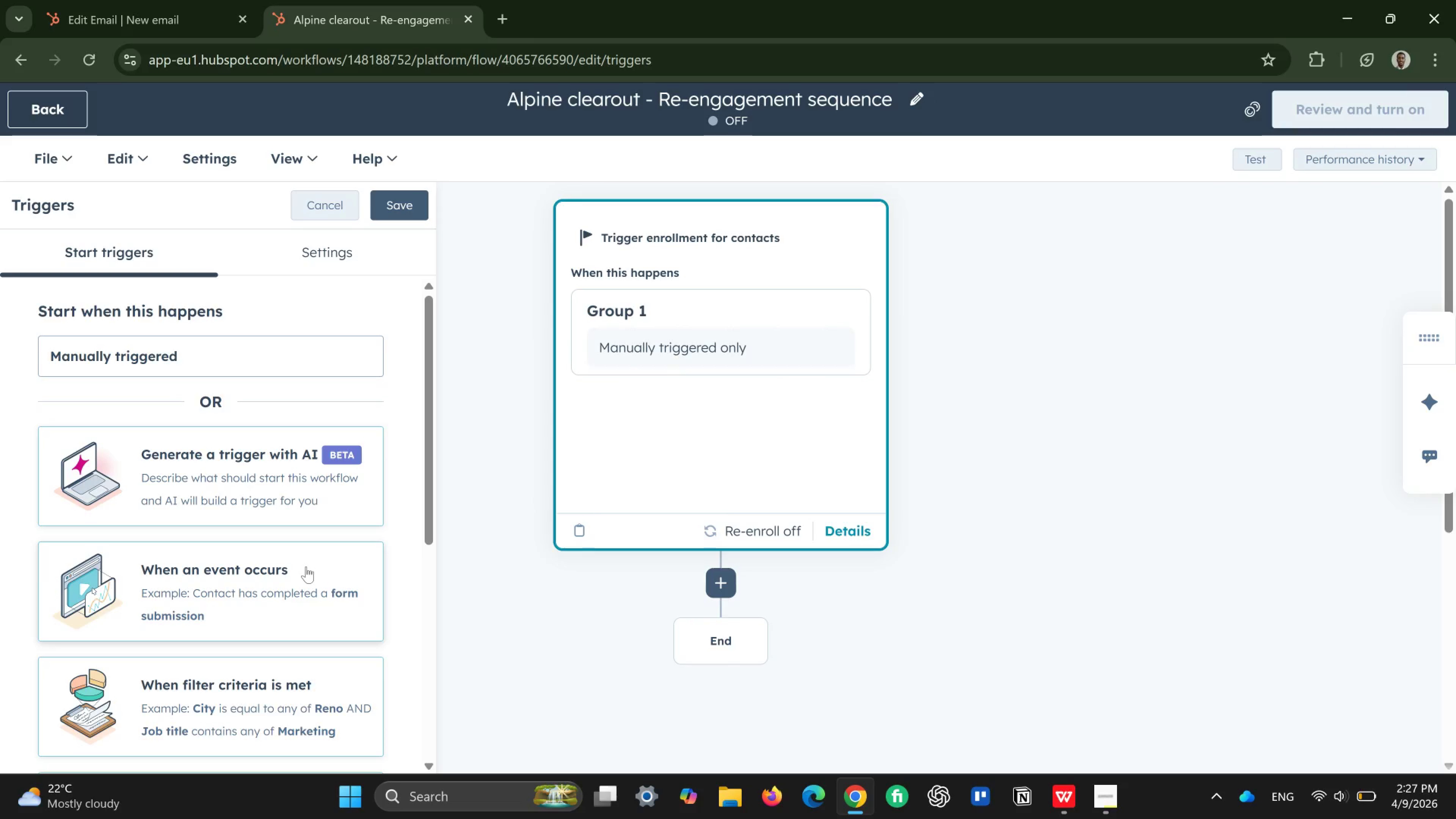 
scroll: coordinate [305, 559], scroll_direction: down, amount: 2.0
 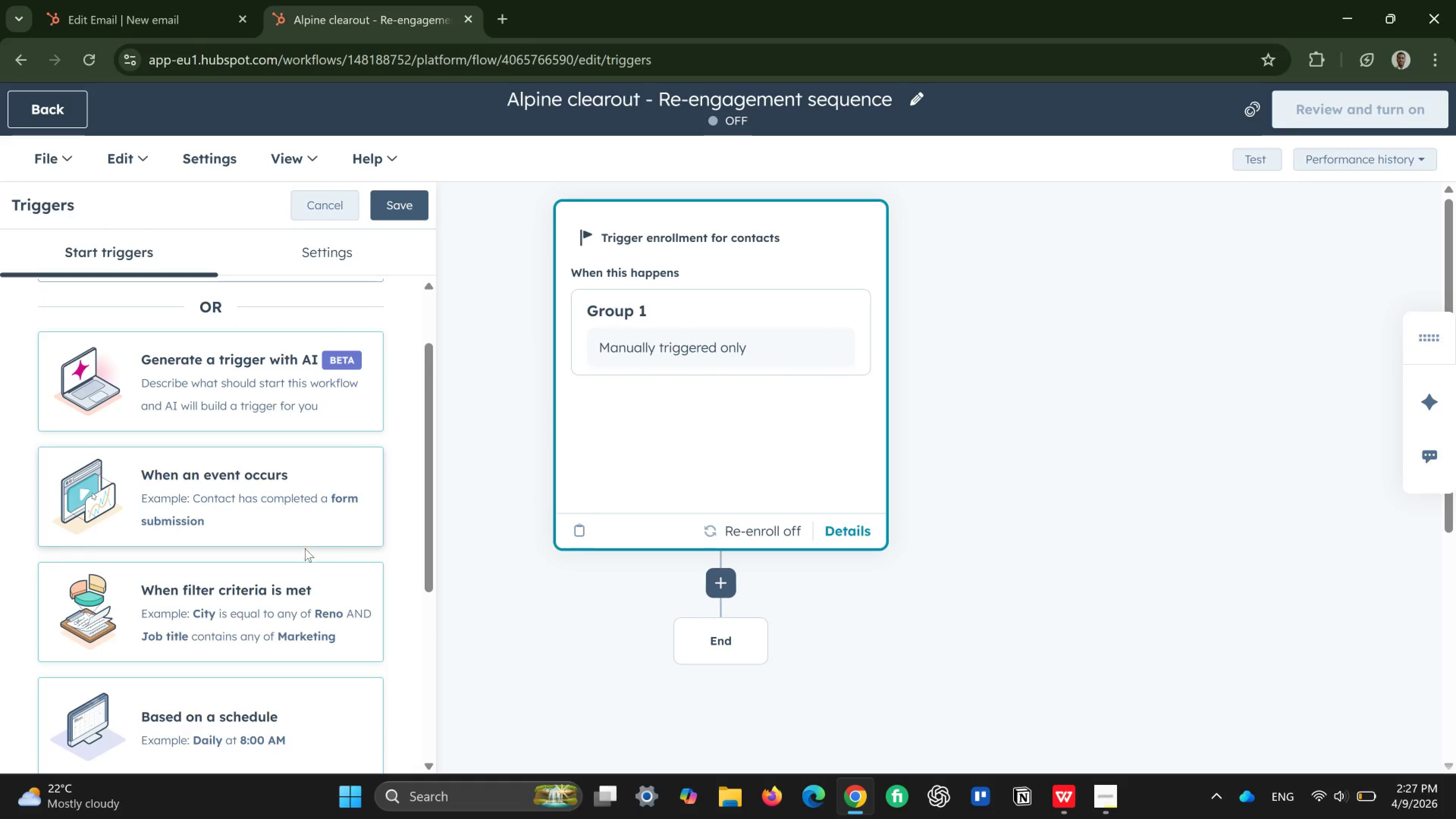 
scroll: coordinate [305, 548], scroll_direction: up, amount: 3.0
 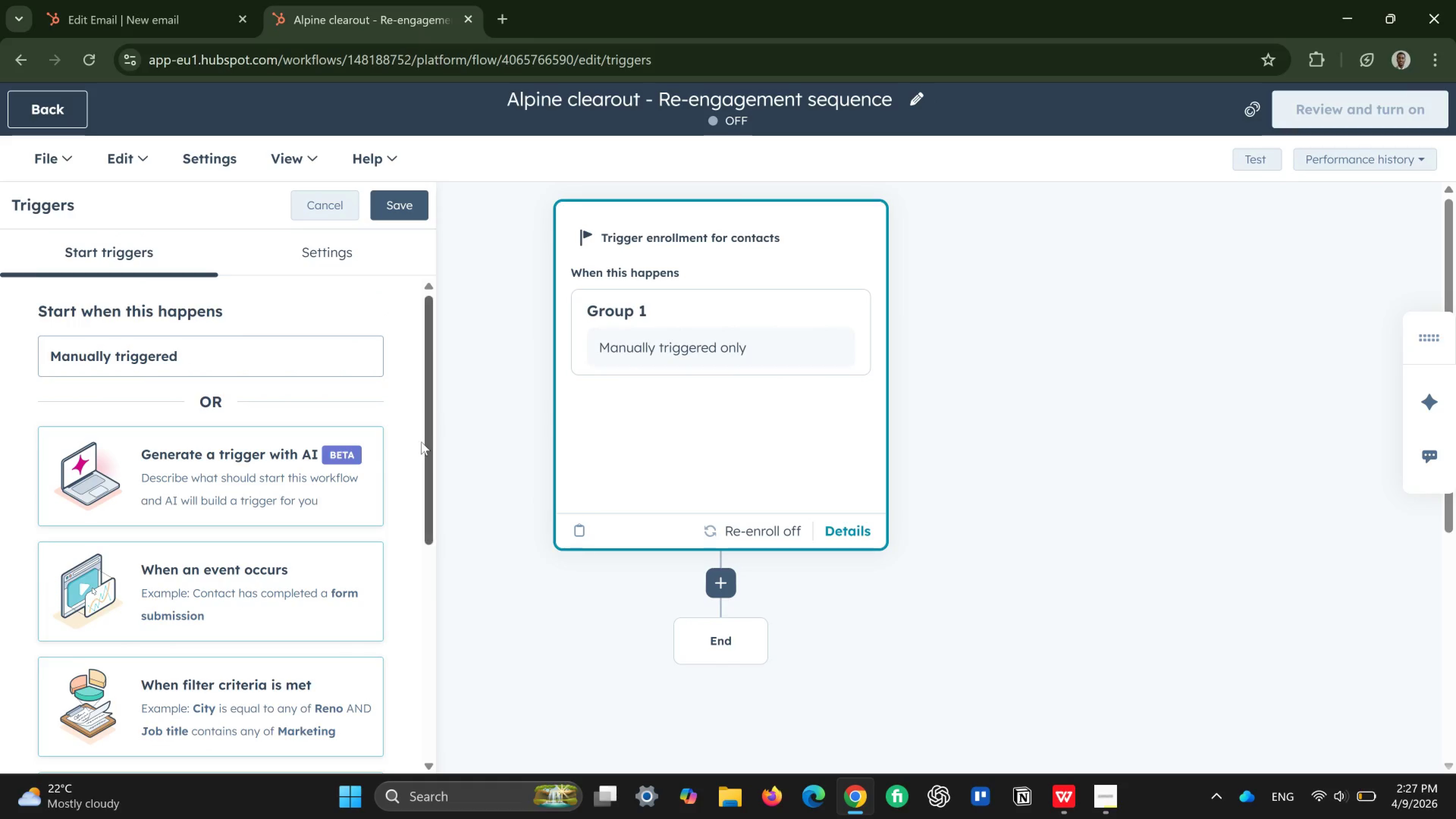 
scroll: coordinate [93, 571], scroll_direction: down, amount: 3.0
 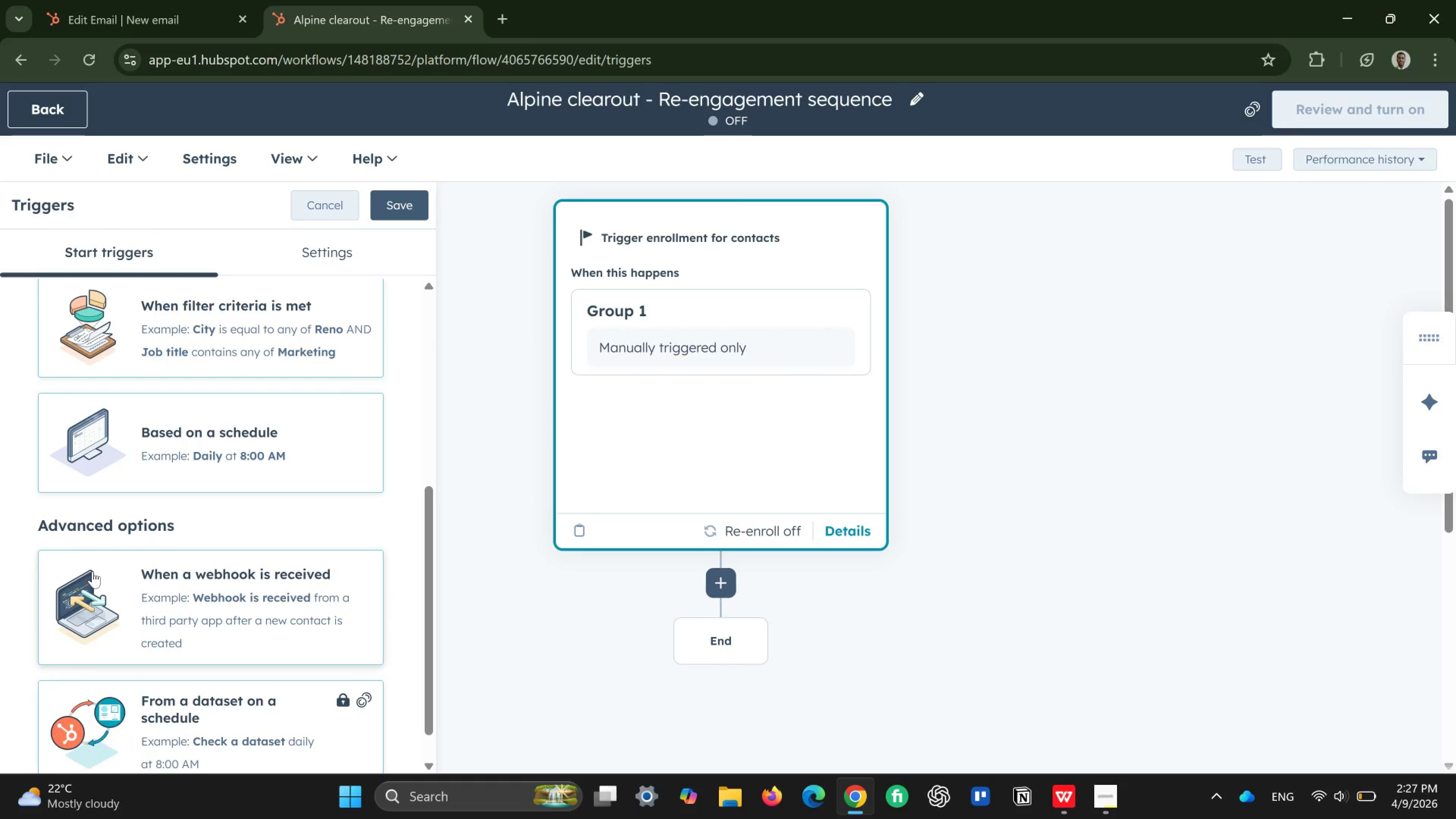 
scroll: coordinate [94, 564], scroll_direction: up, amount: 5.0
 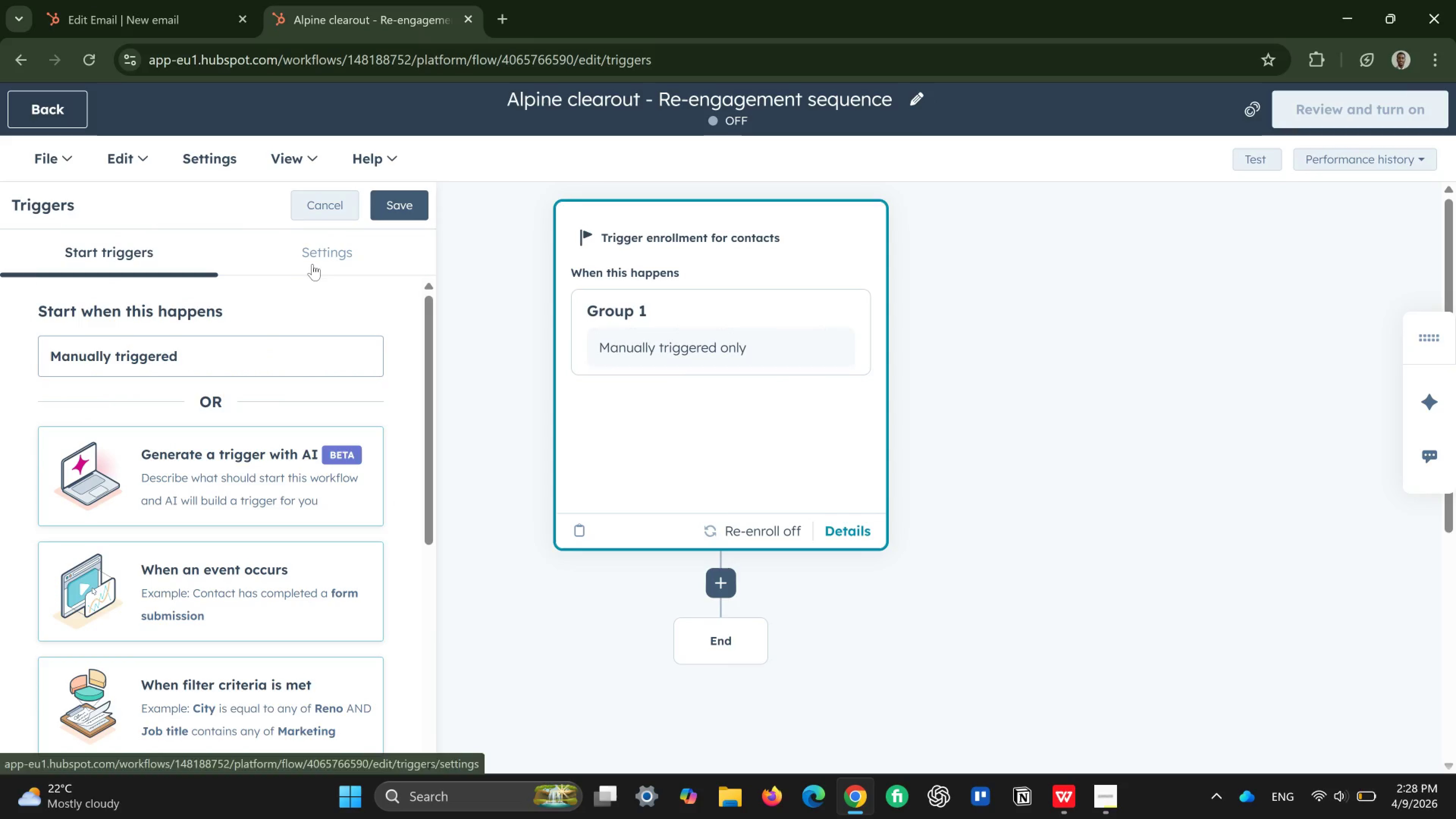 
wait(6.38)
 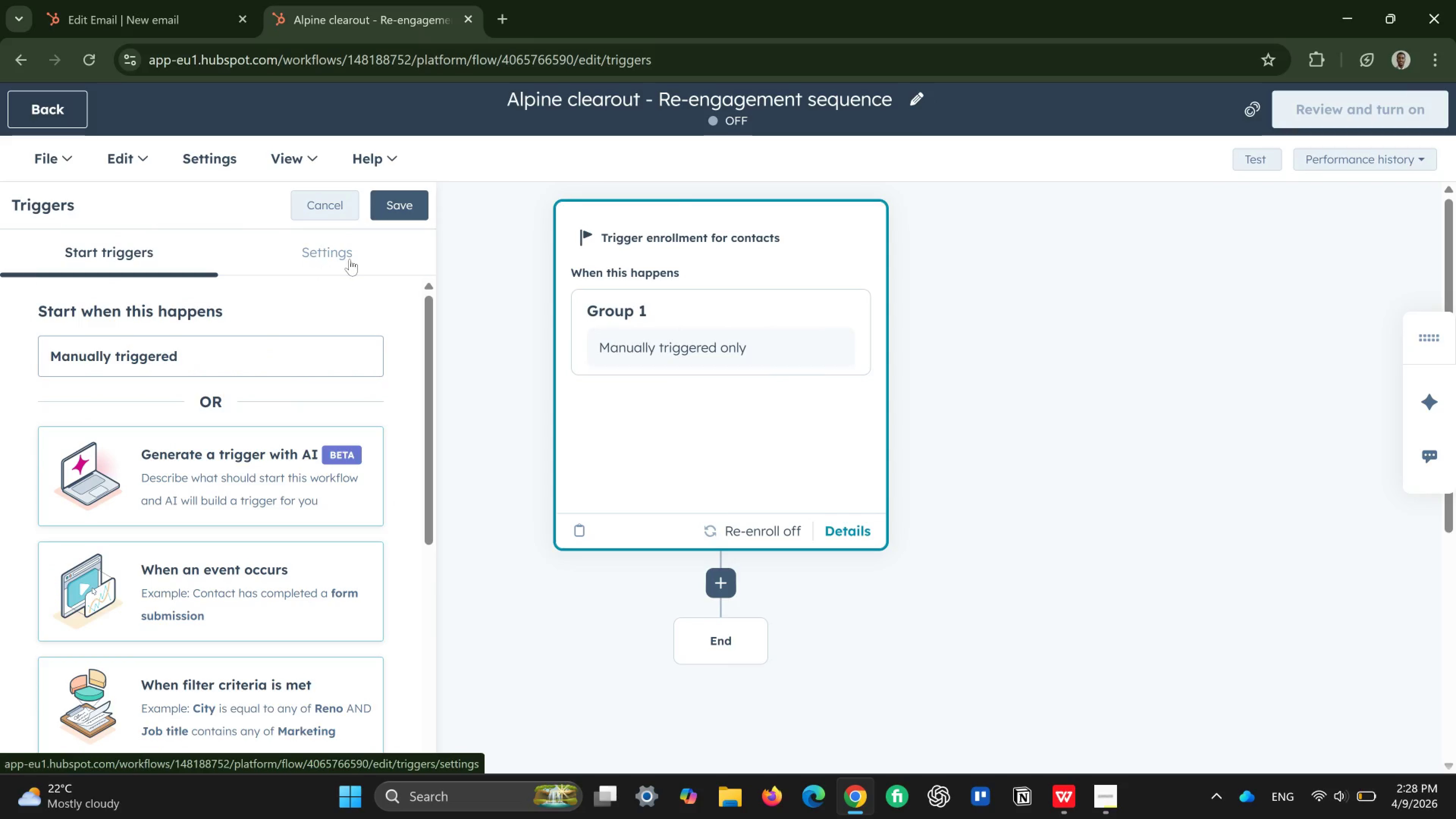 
left_click([328, 205])
 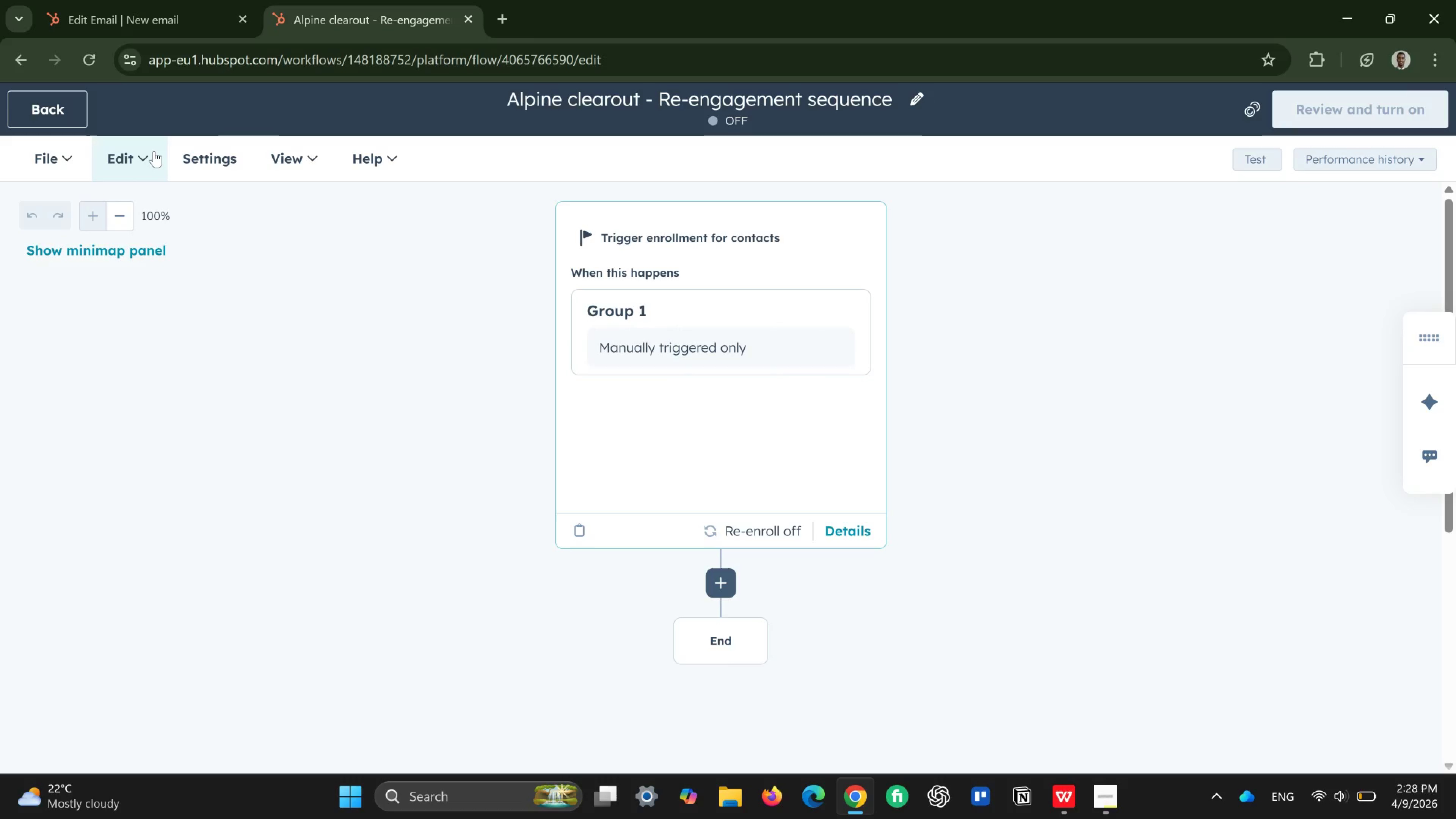 
wait(6.5)
 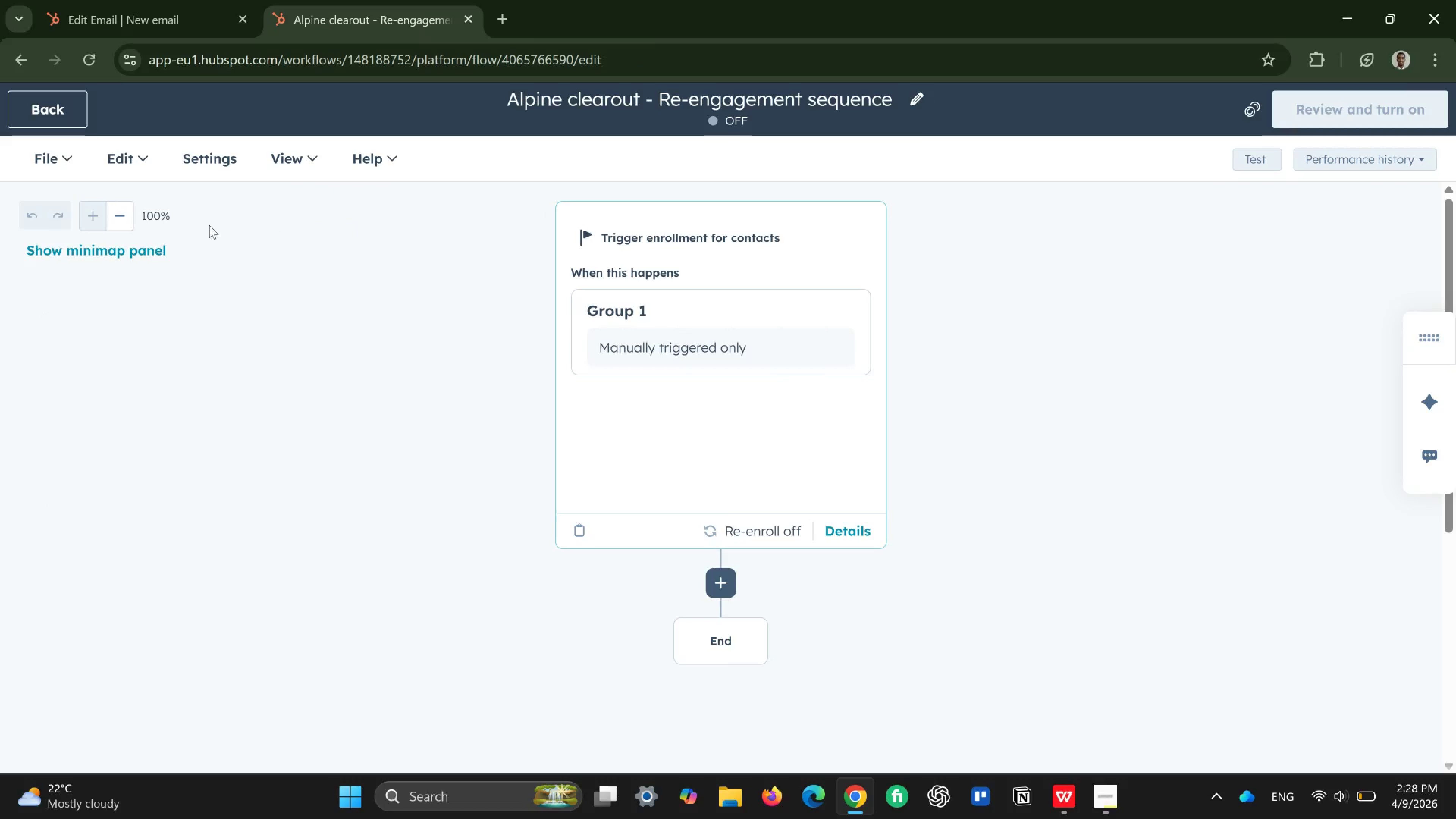 
left_click([80, 155])
 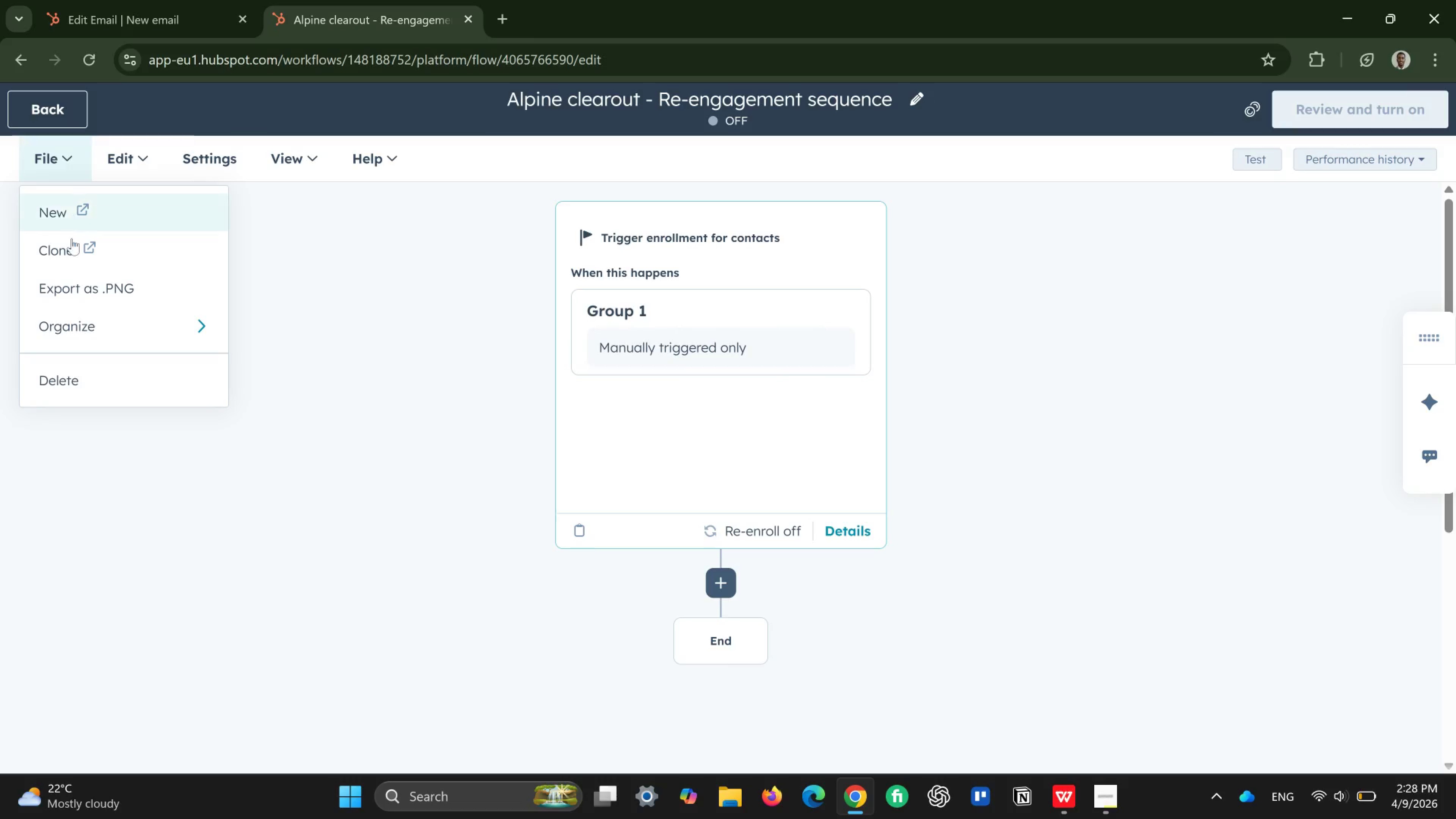 
left_click([63, 380])
 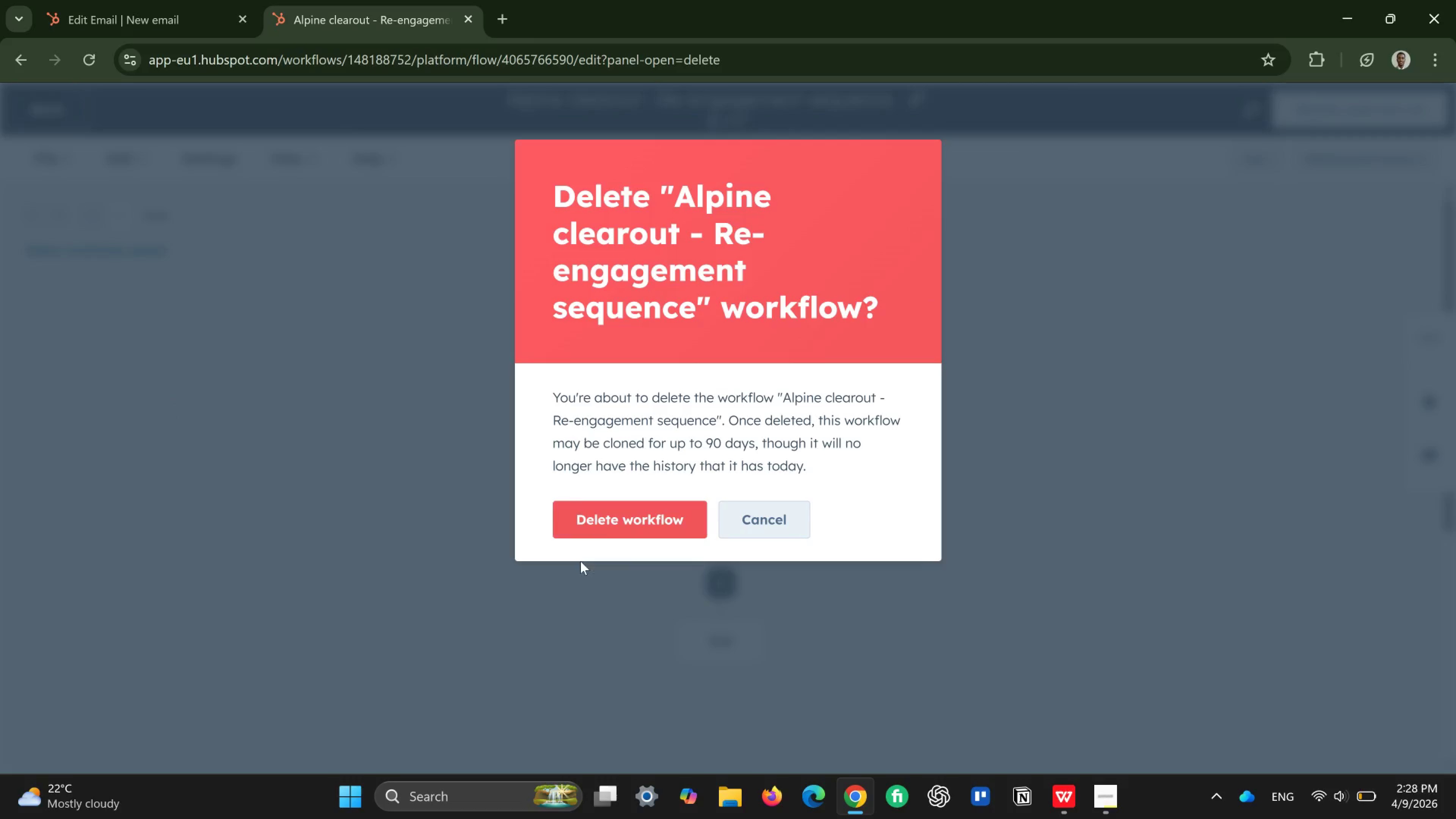 
left_click([618, 523])
 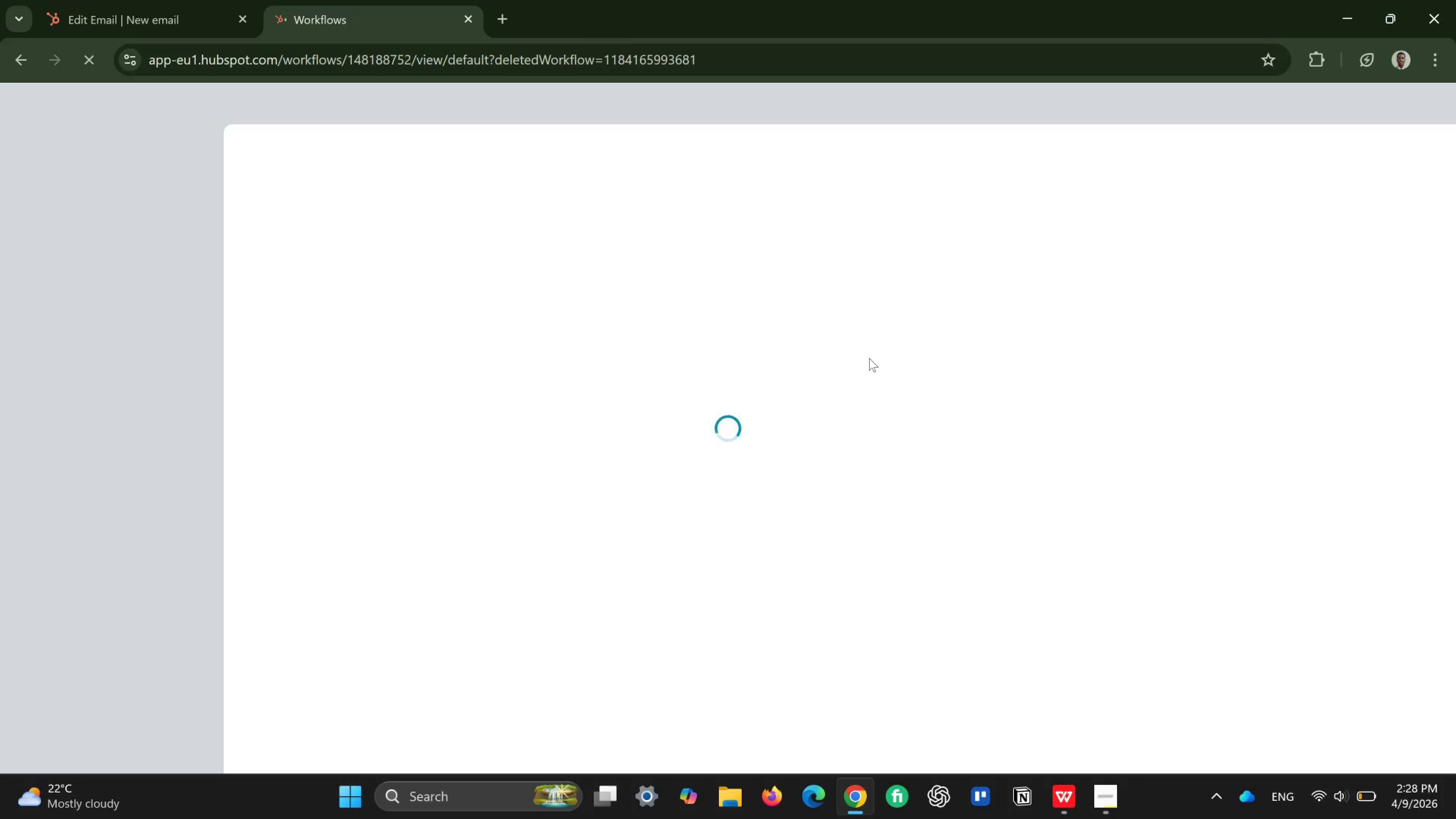 
wait(8.56)
 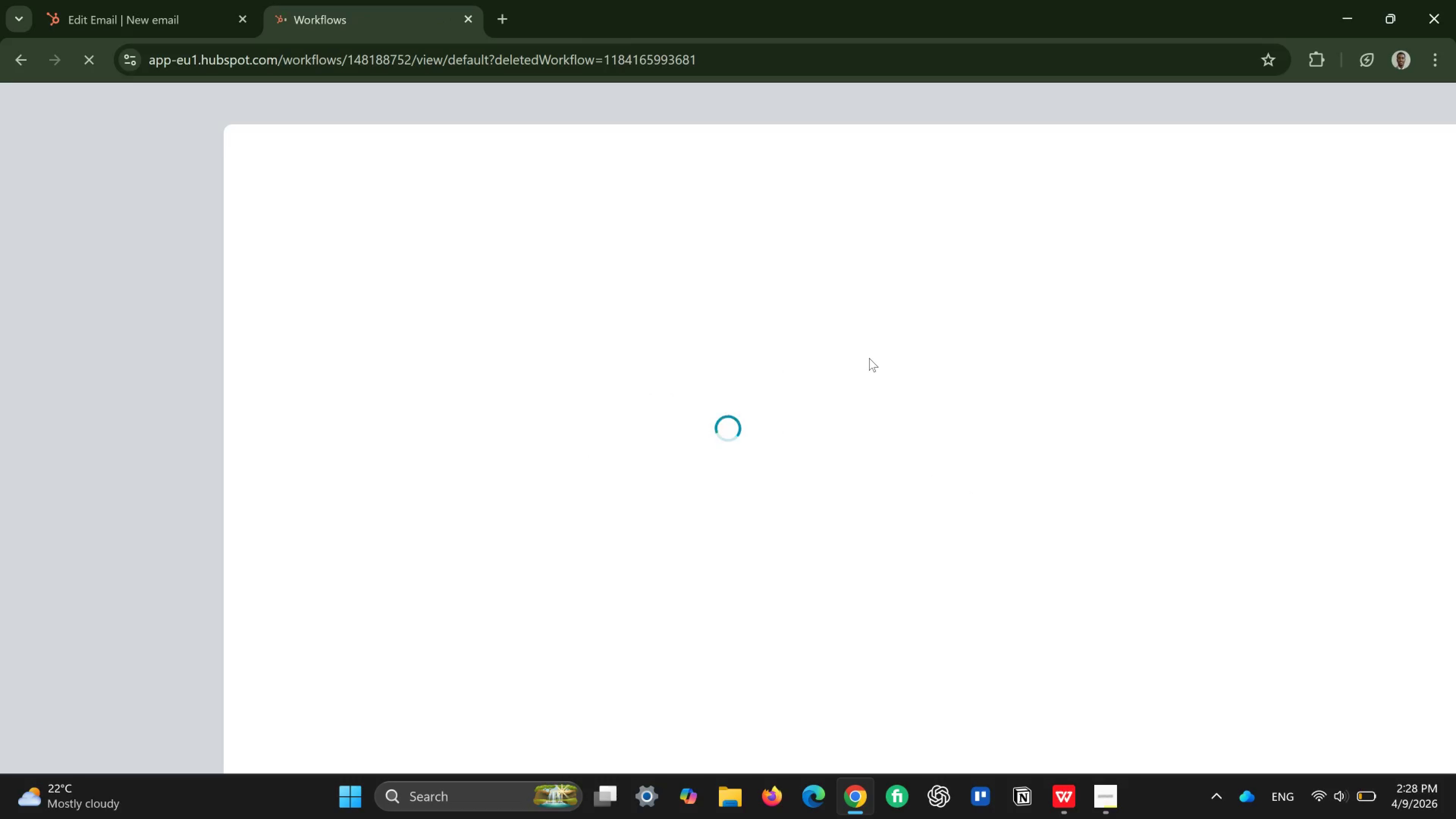 
left_click([1325, 158])
 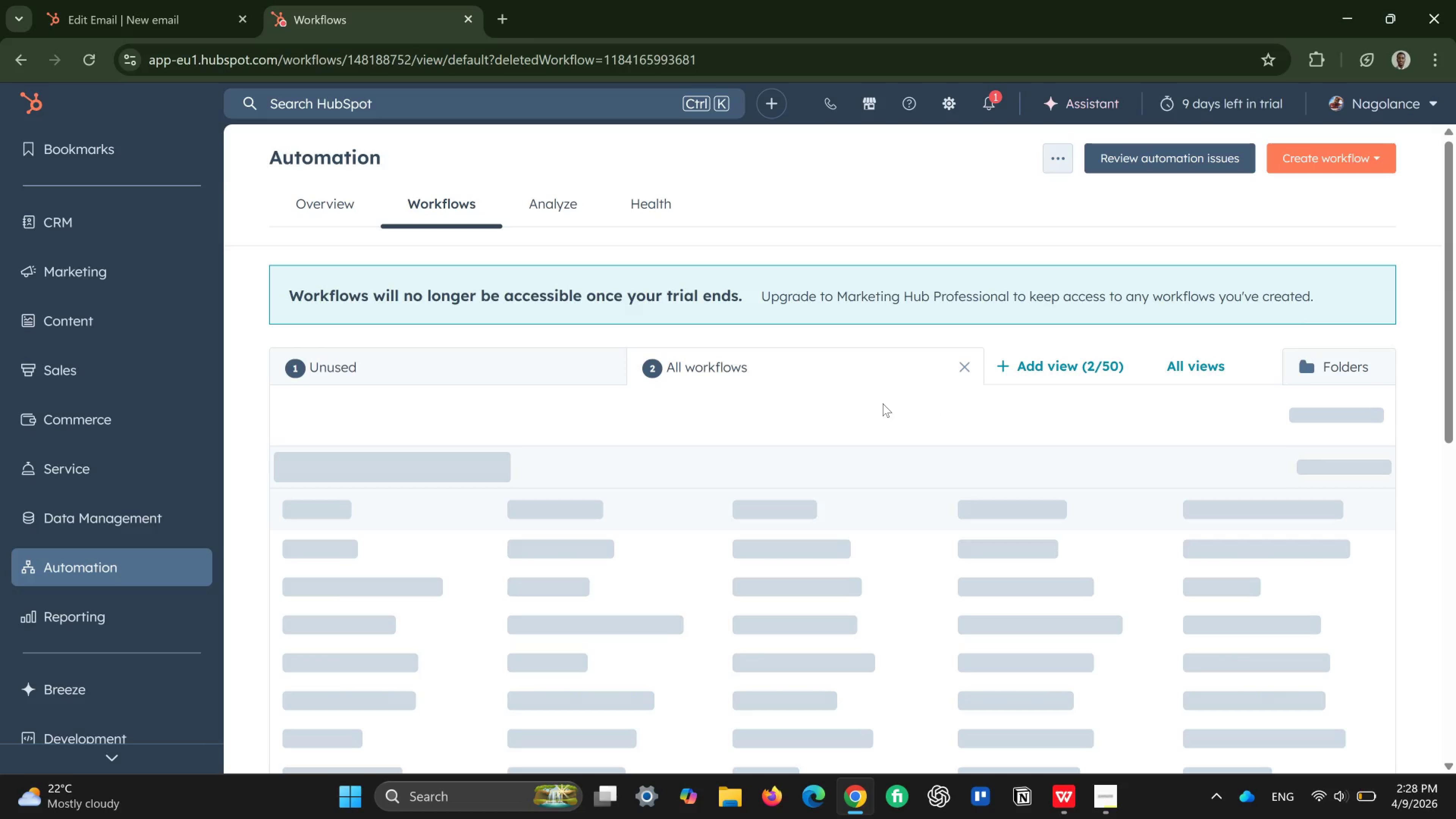 
wait(8.7)
 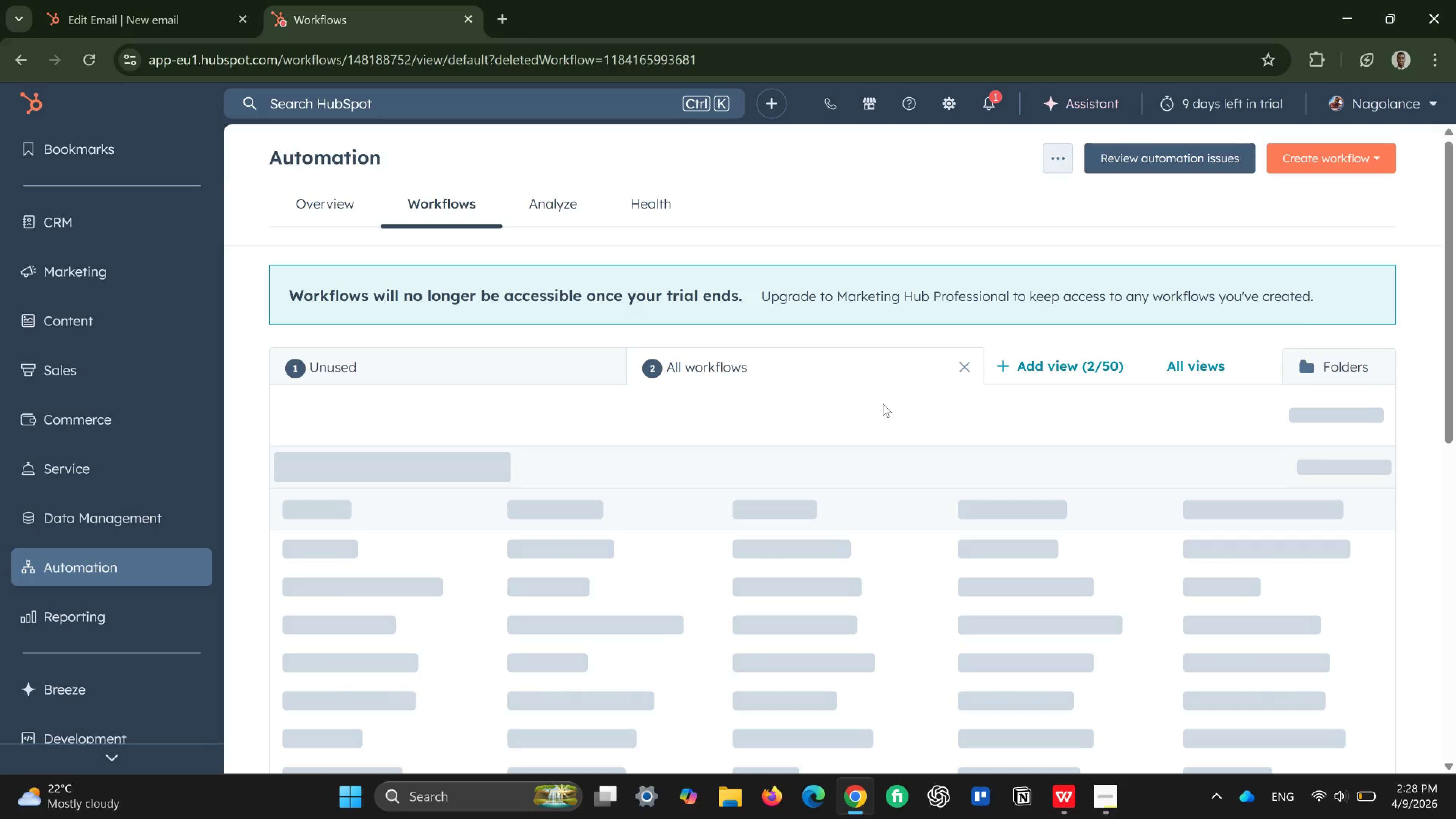 
left_click([1372, 150])
 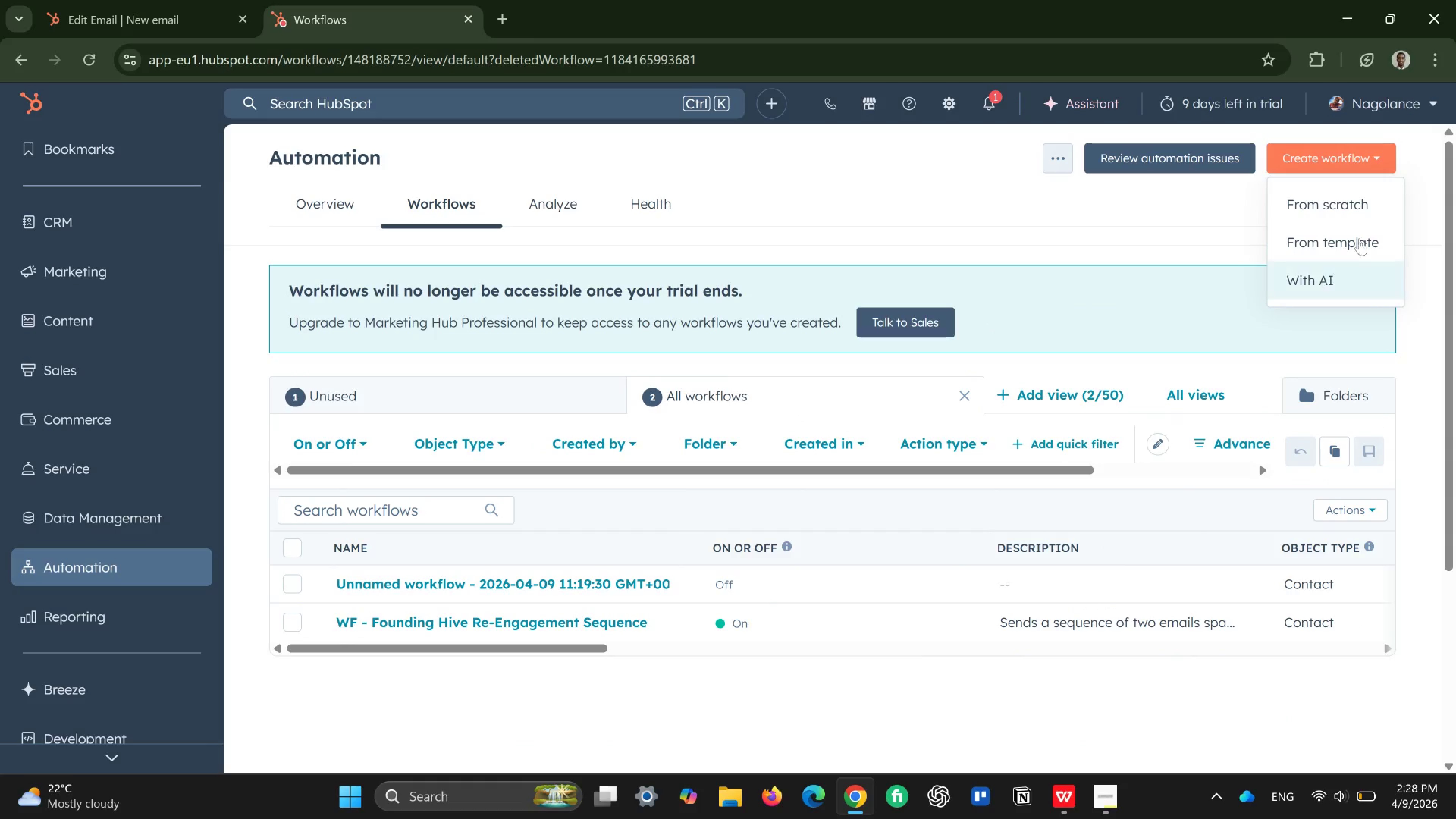 
left_click([1364, 206])
 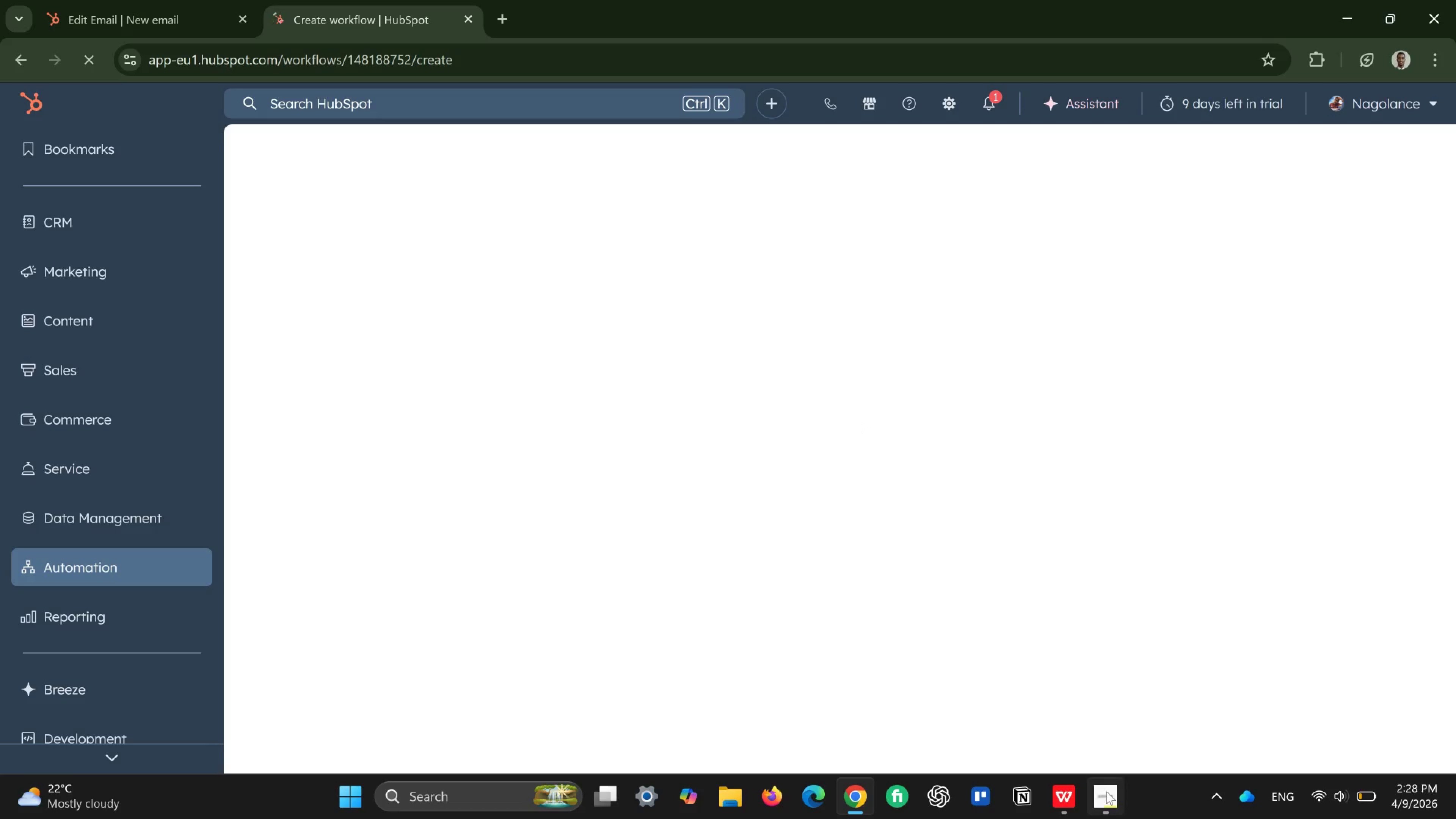 
wait(9.28)
 